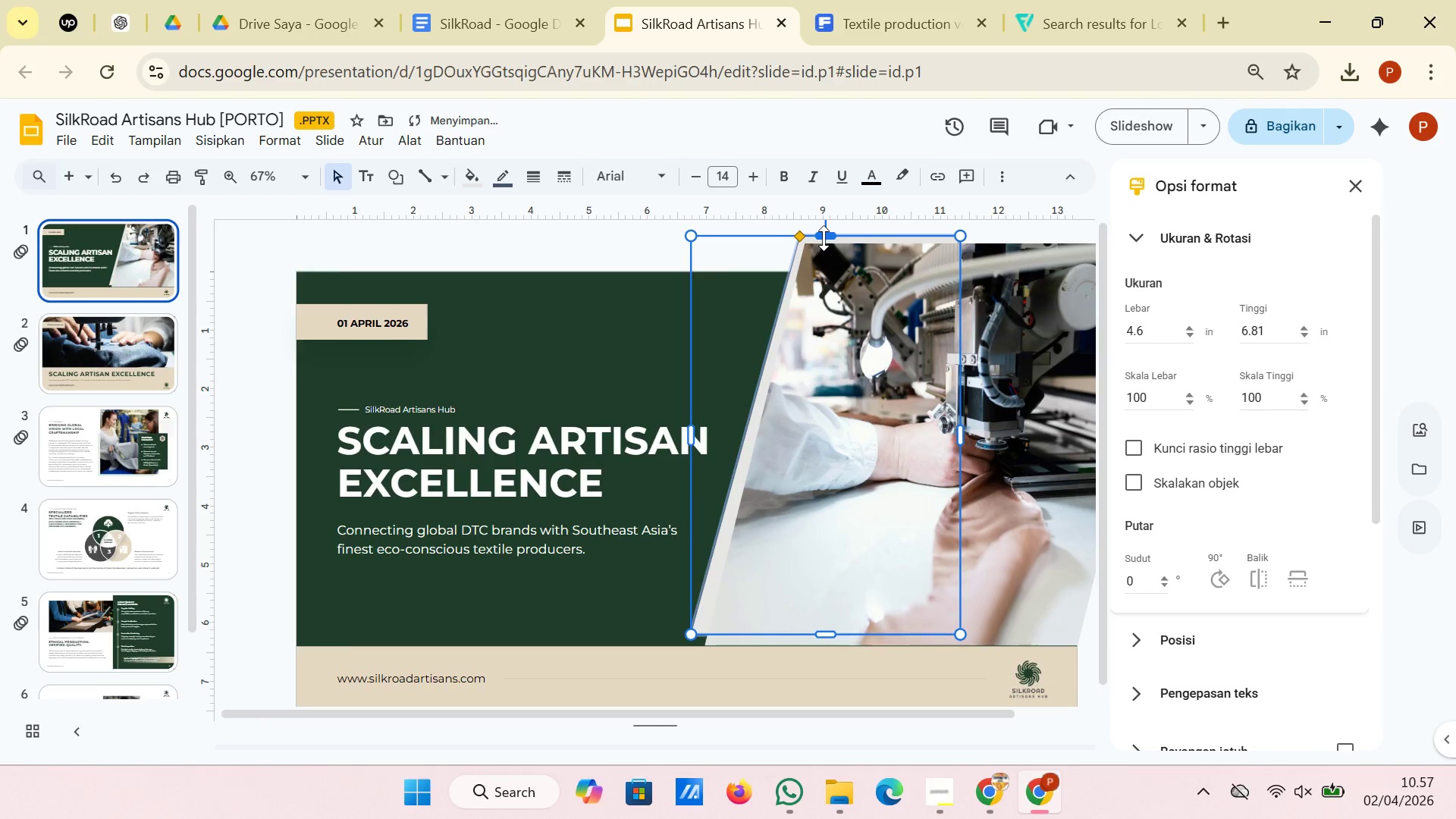 
left_click_drag(start_coordinate=[827, 236], to_coordinate=[823, 264])
 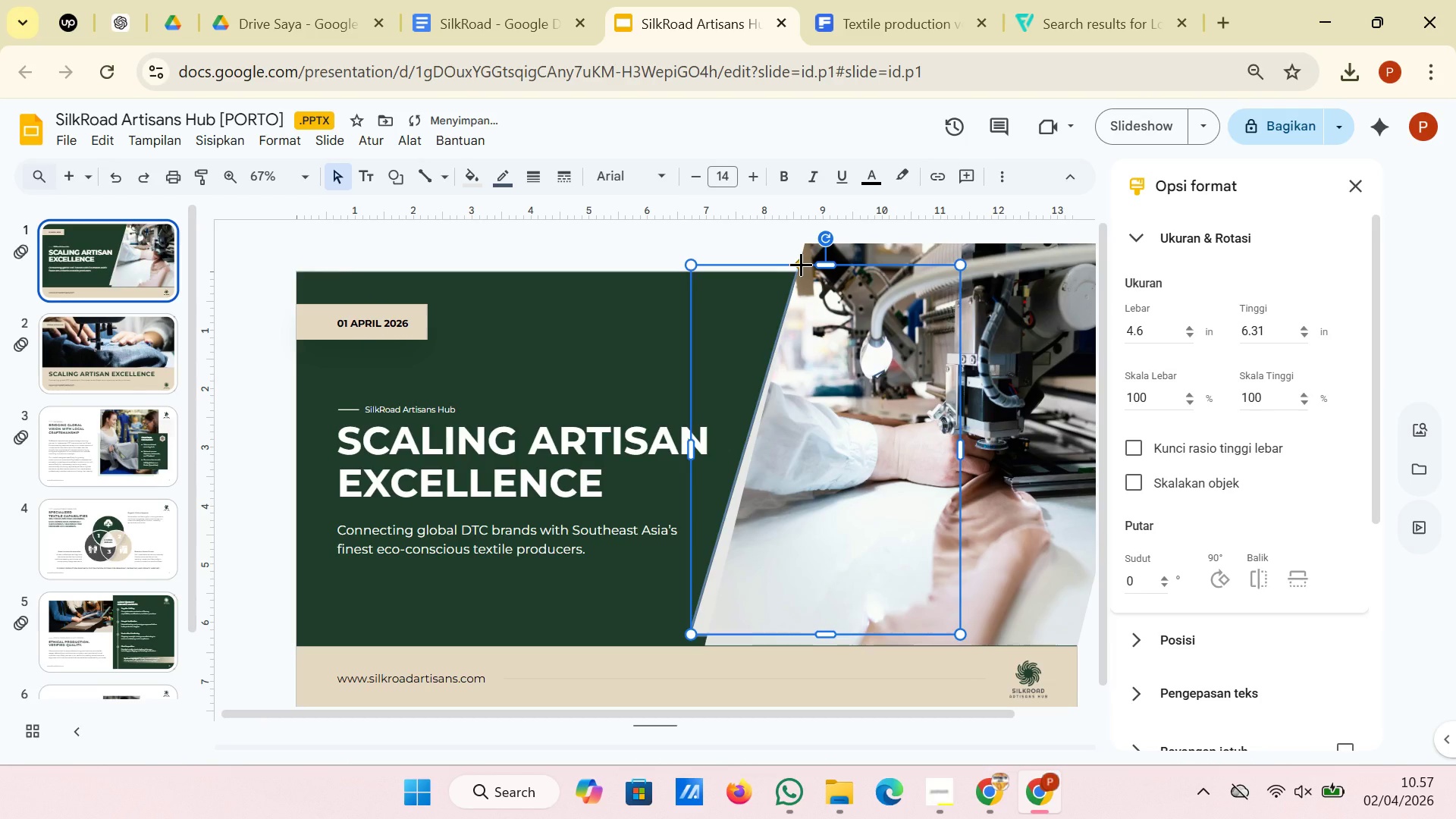 
left_click_drag(start_coordinate=[801, 264], to_coordinate=[786, 264])
 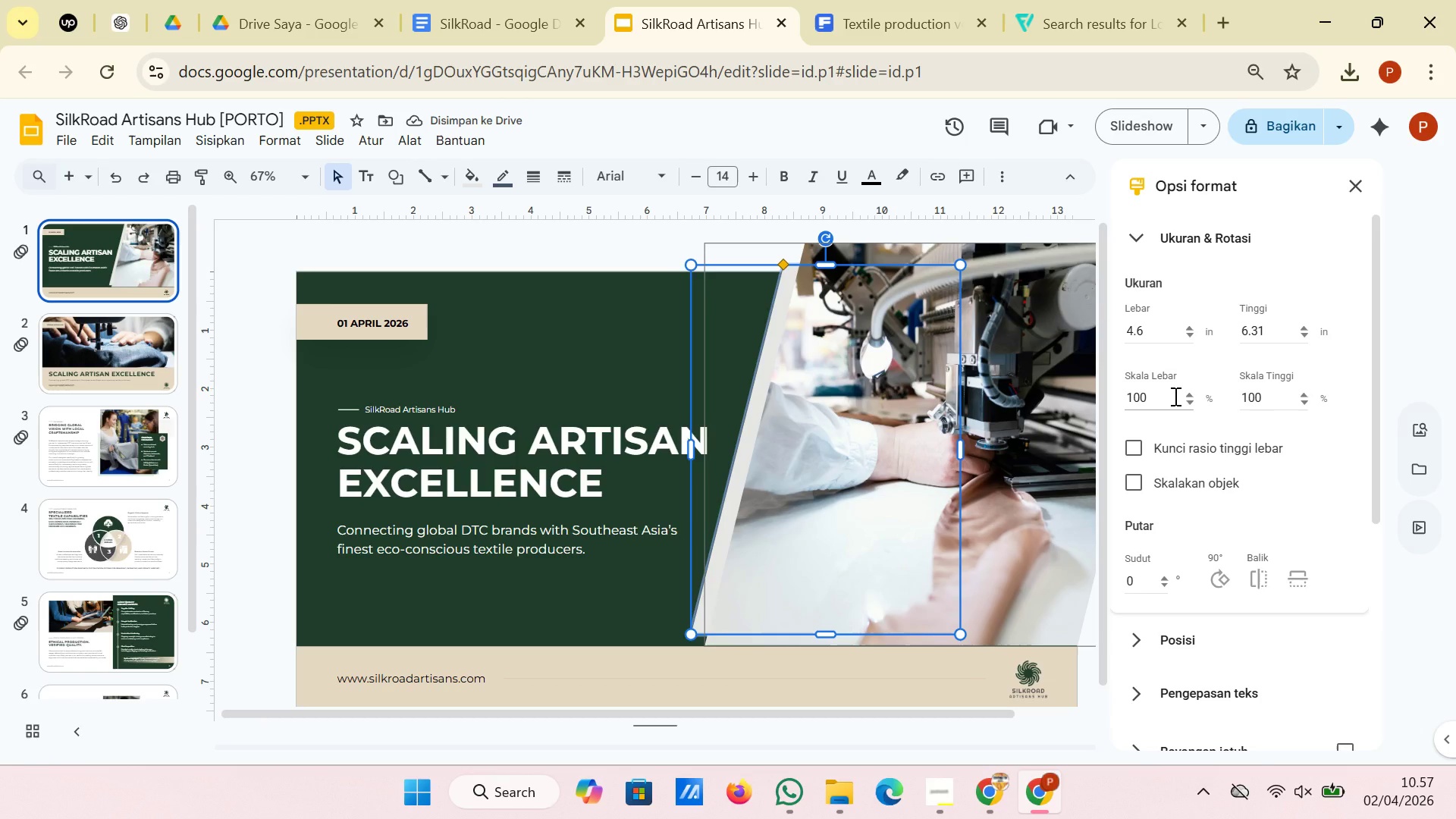 
wait(11.7)
 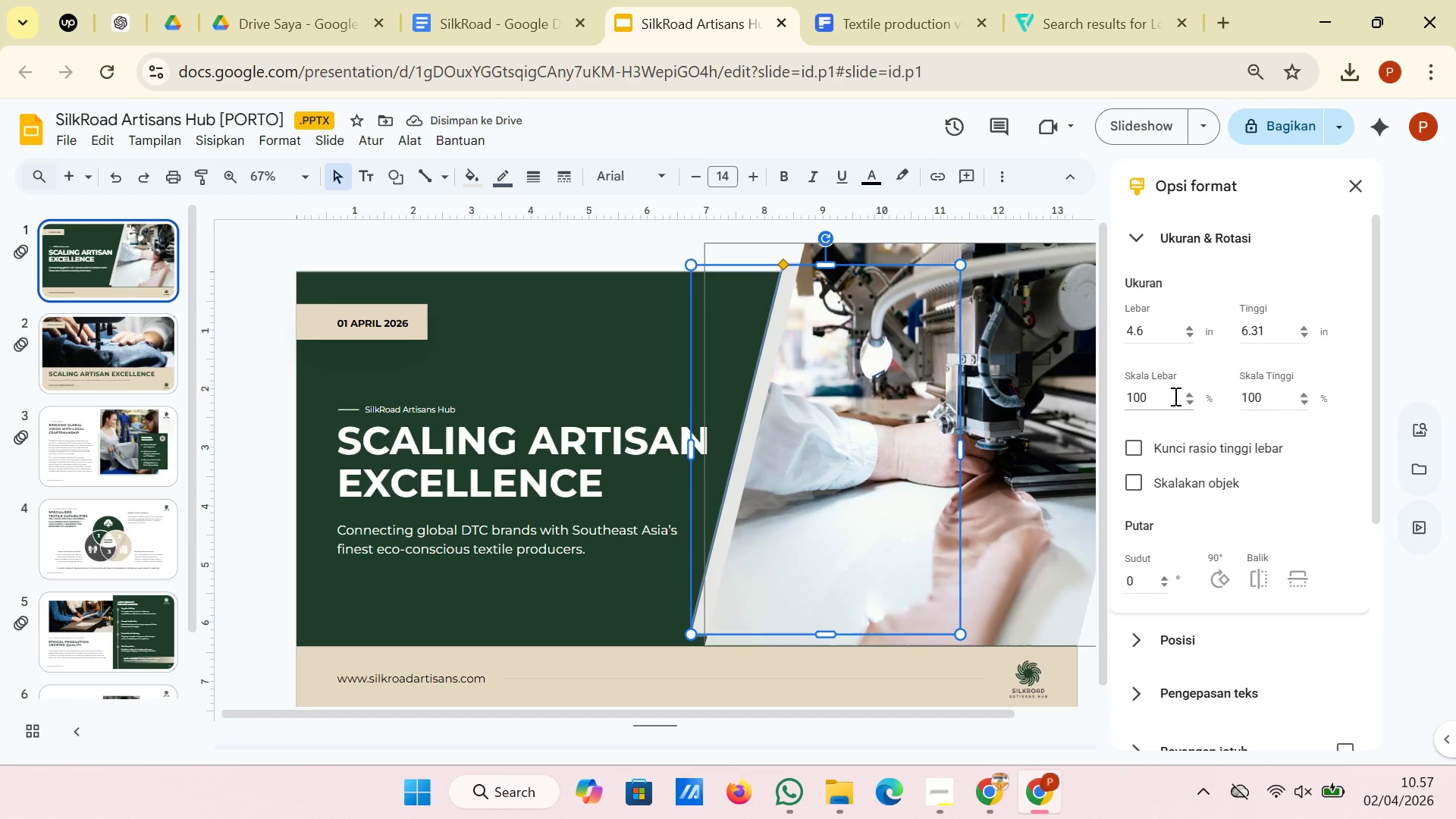 
left_click([243, 485])
 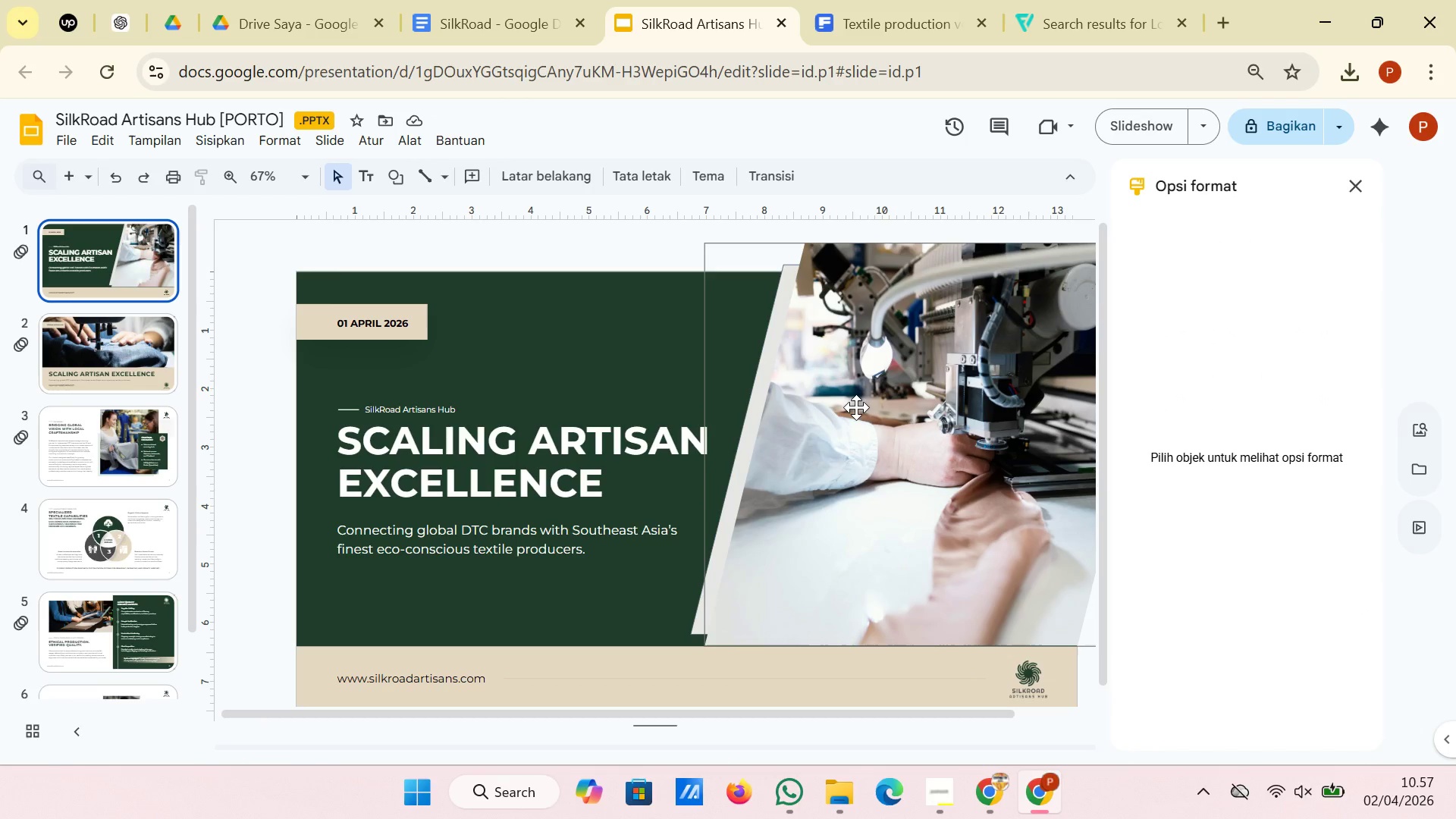 
left_click([1024, 408])
 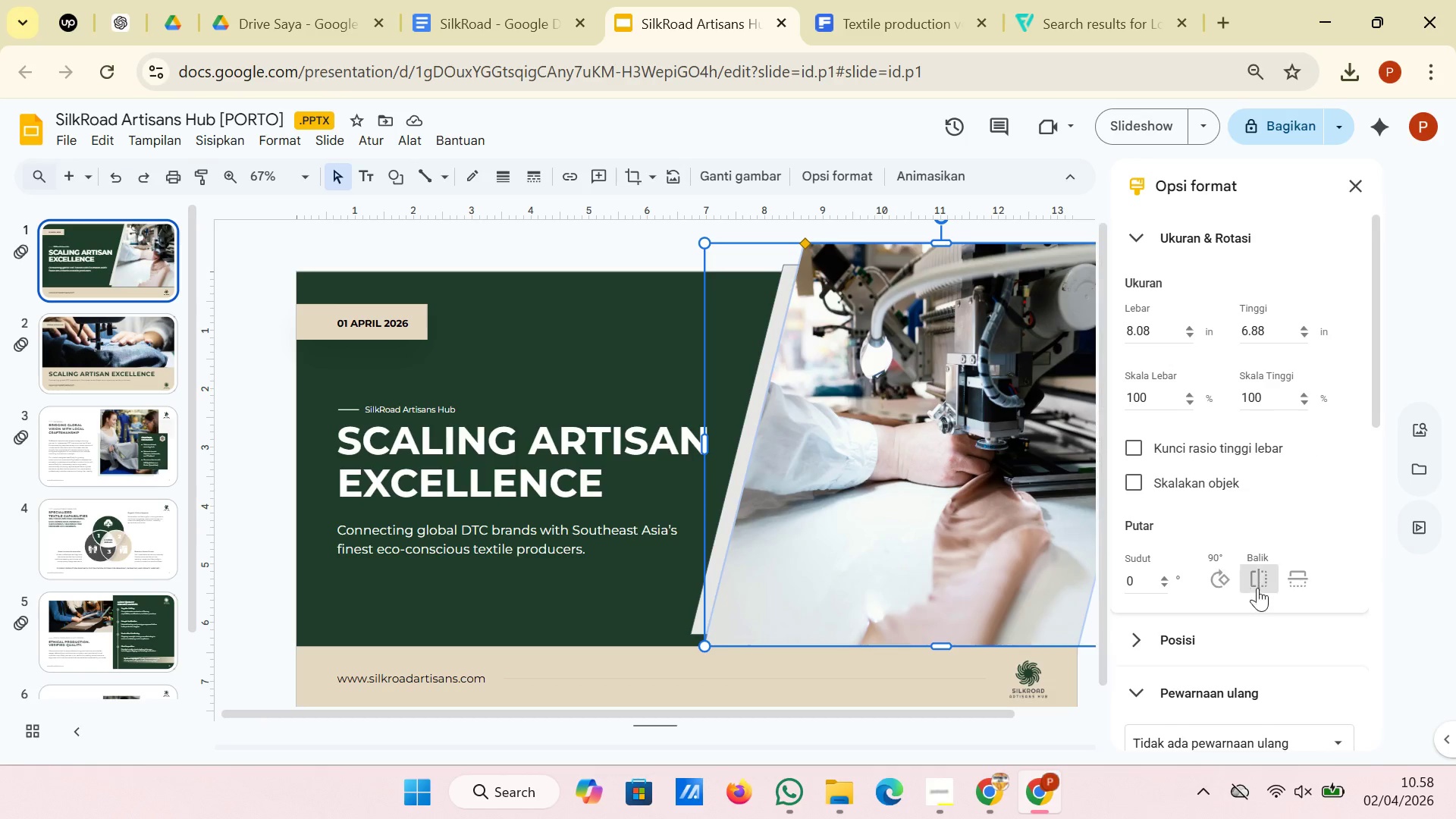 
scroll: coordinate [1257, 588], scroll_direction: down, amount: 6.0
 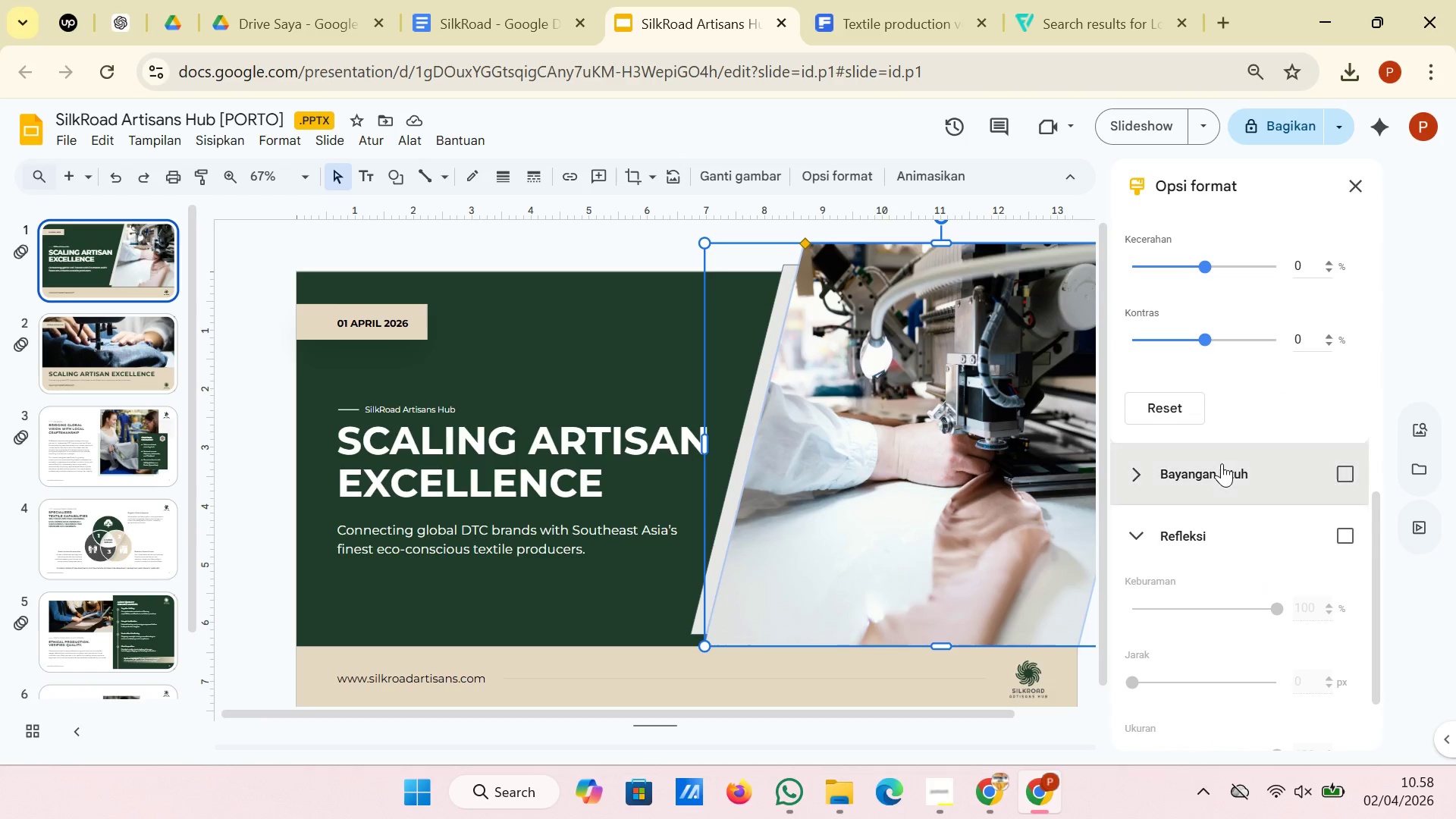 
left_click([1222, 463])
 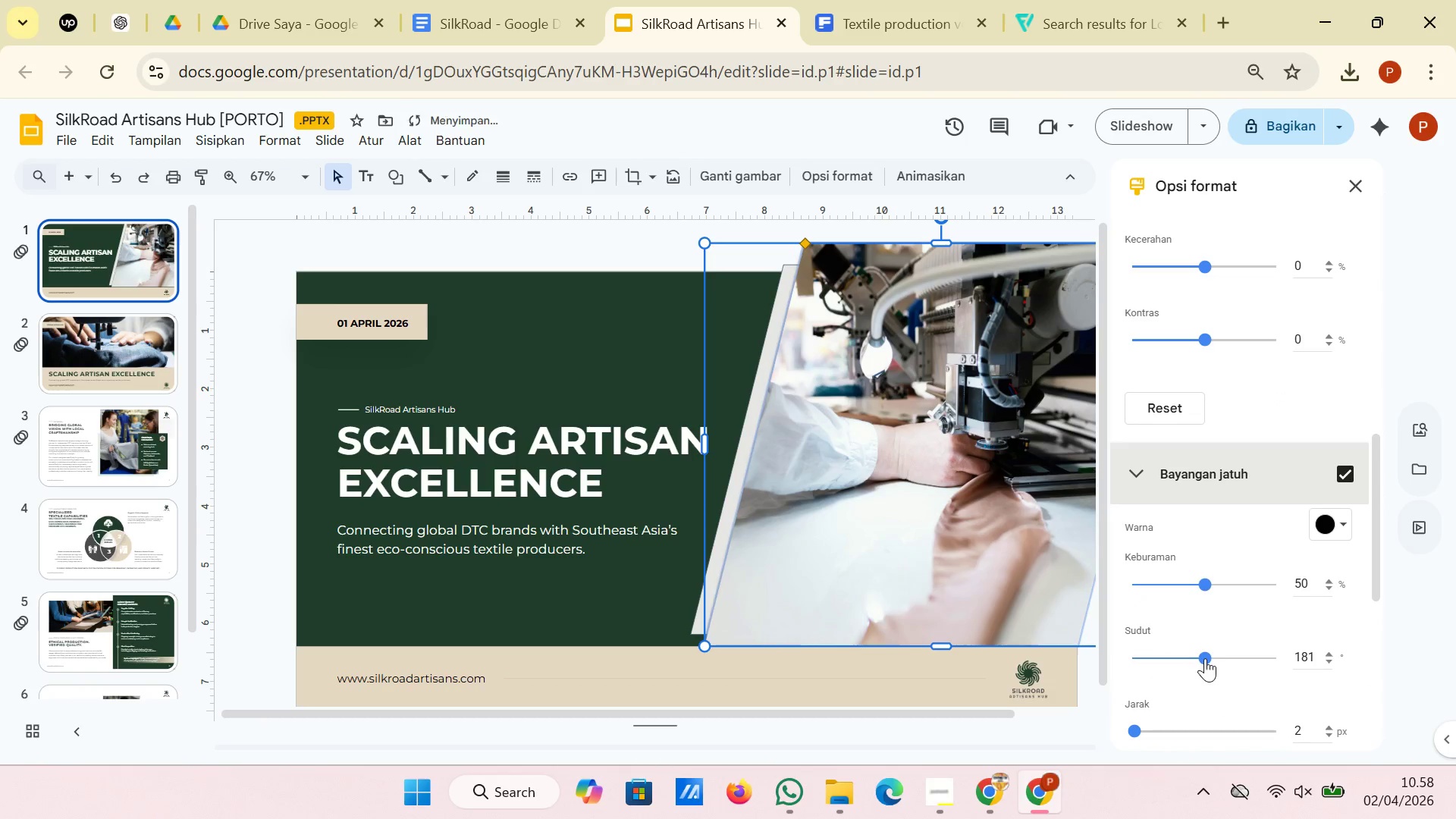 
left_click_drag(start_coordinate=[1134, 729], to_coordinate=[1153, 729])
 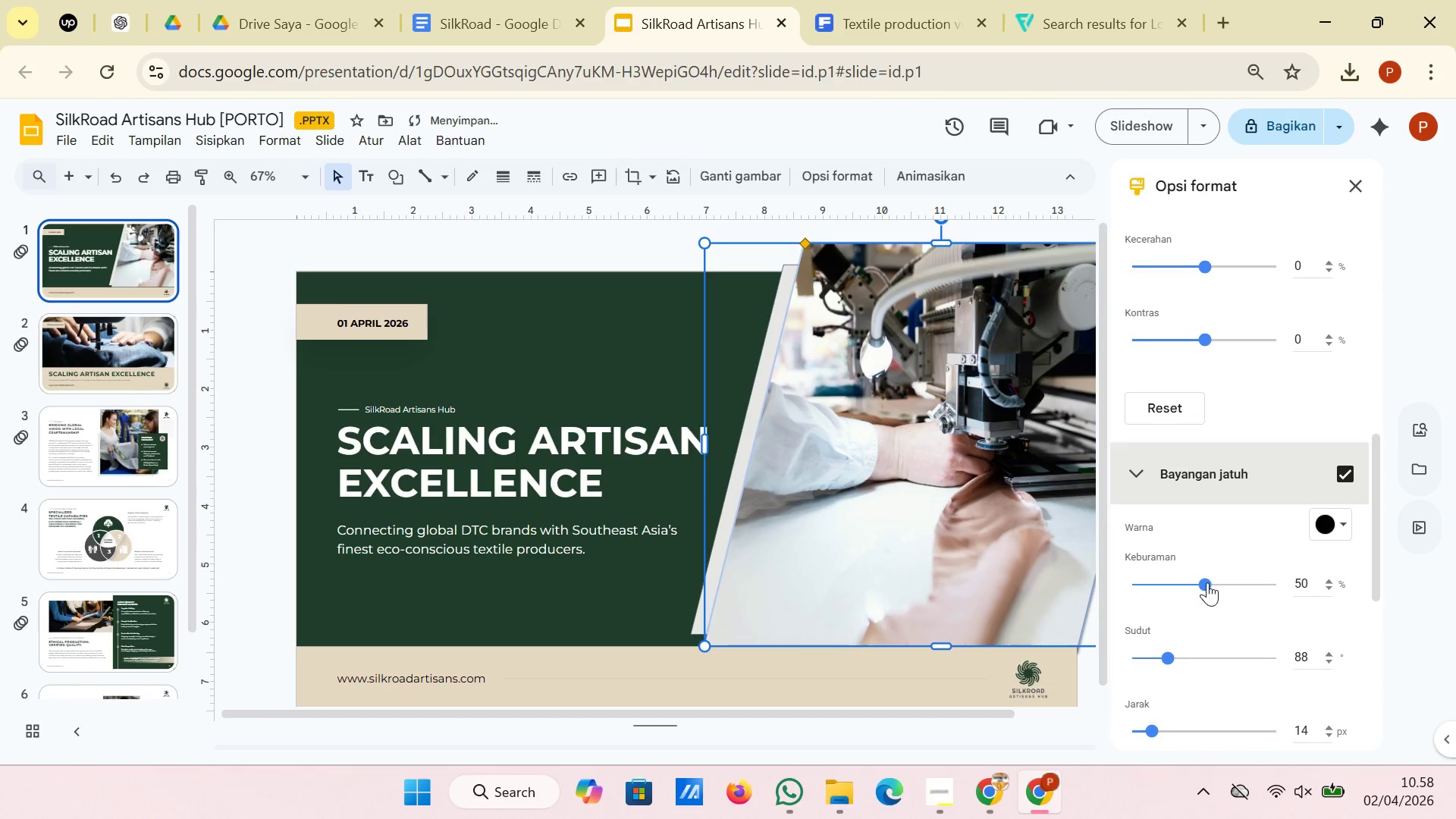 
left_click_drag(start_coordinate=[1207, 582], to_coordinate=[1276, 582])
 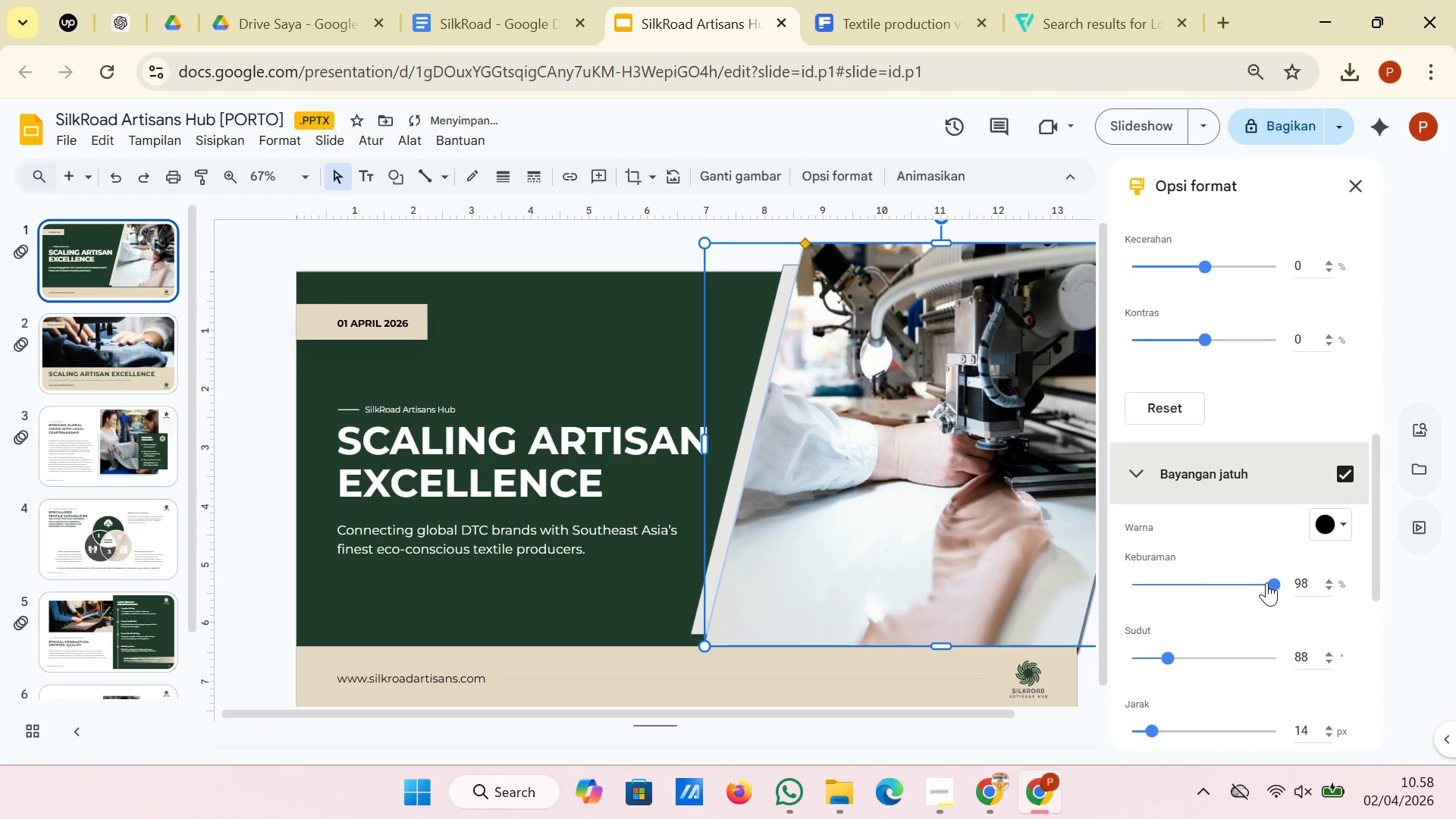 
scroll: coordinate [1266, 582], scroll_direction: down, amount: 2.0
 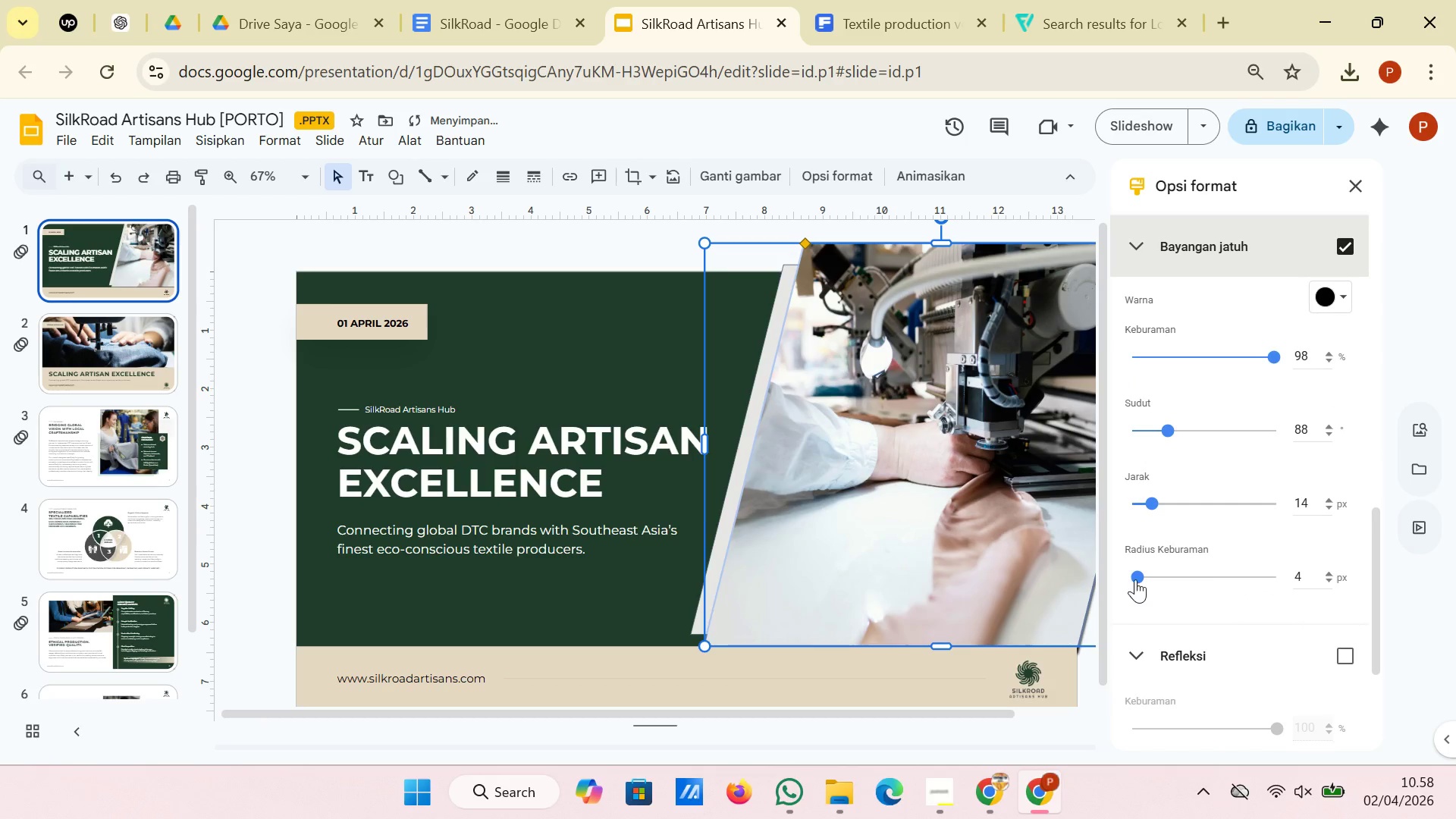 
left_click_drag(start_coordinate=[1136, 579], to_coordinate=[1156, 582])
 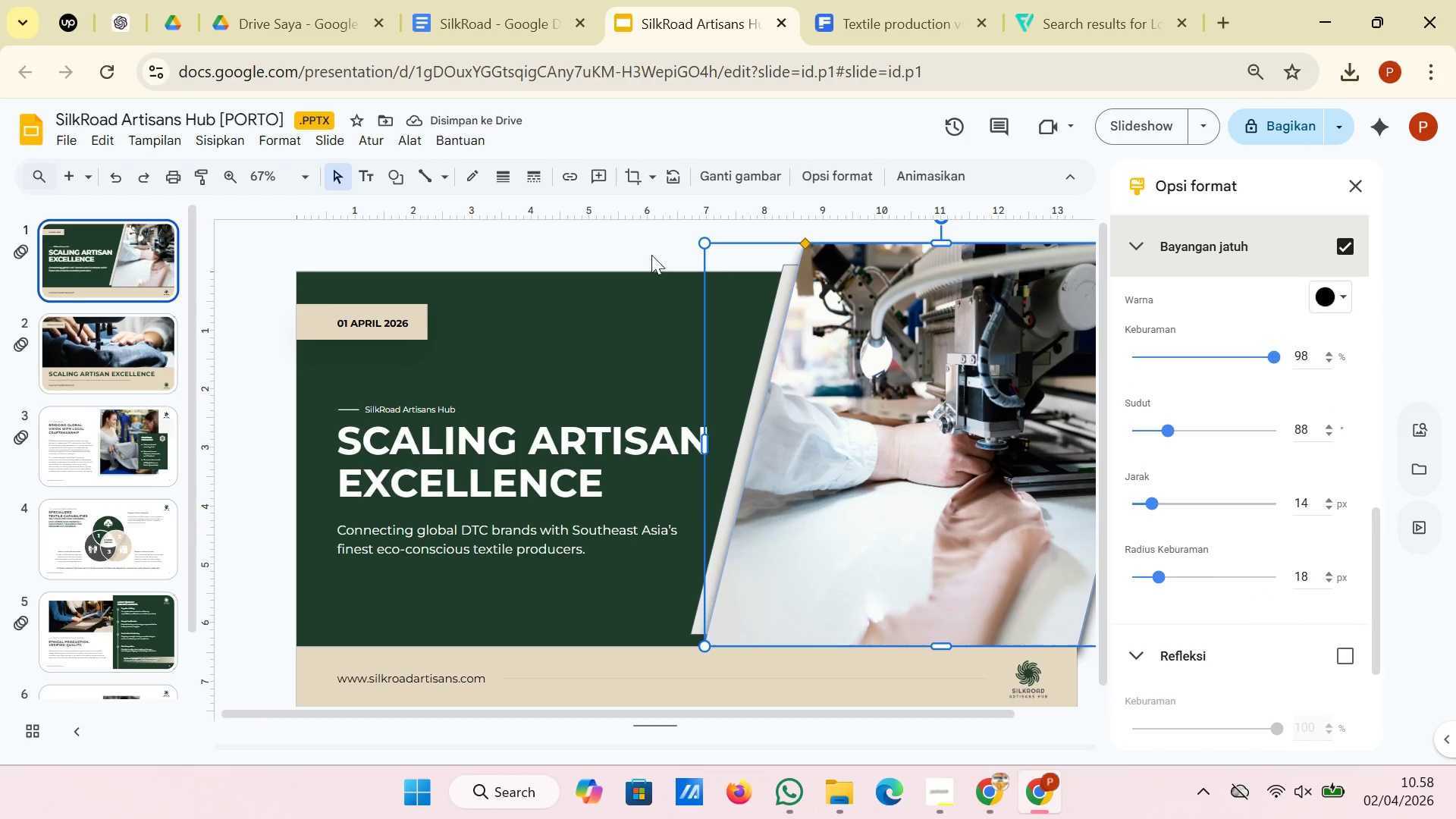 
left_click([637, 244])
 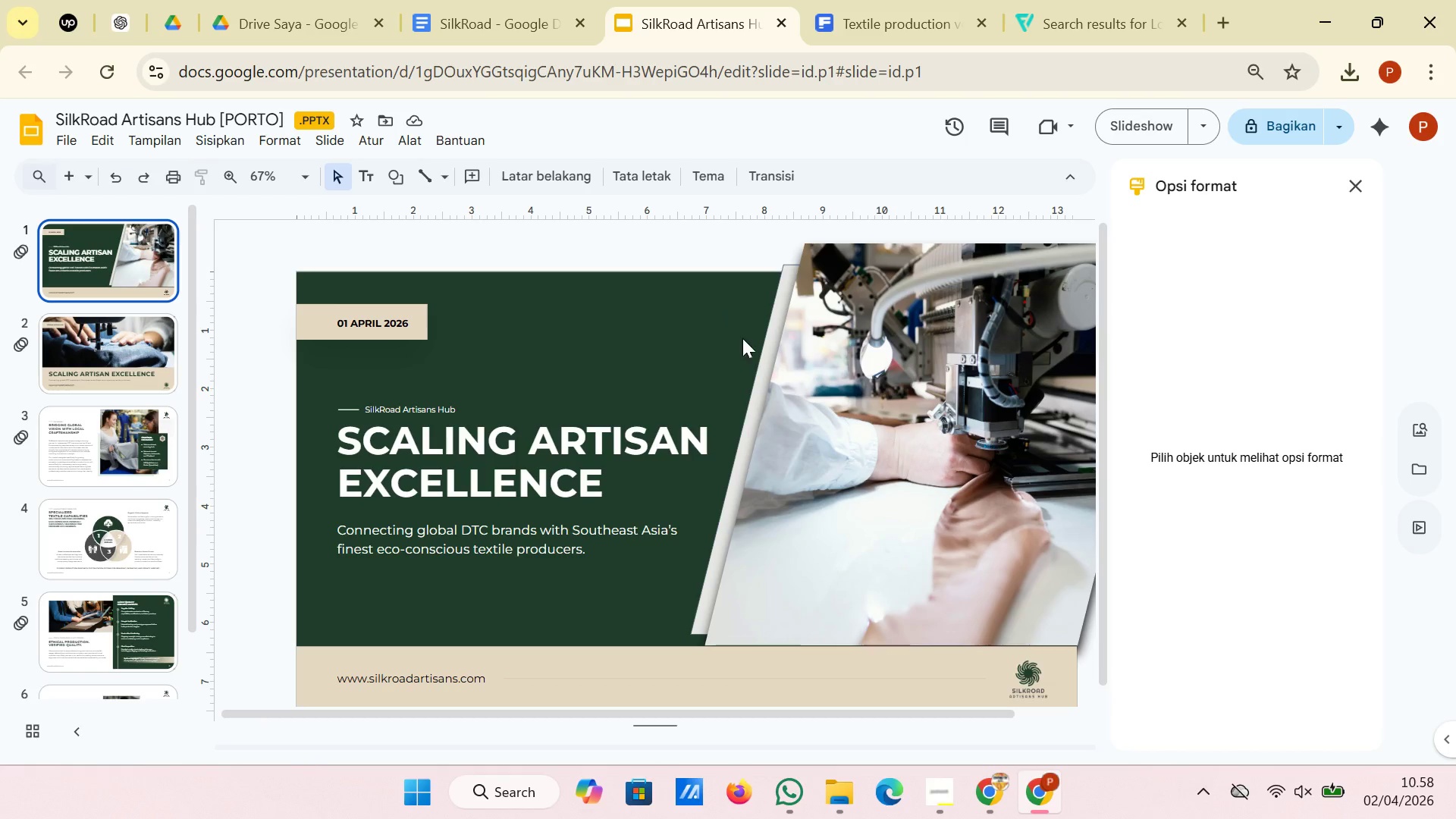 
left_click([761, 375])
 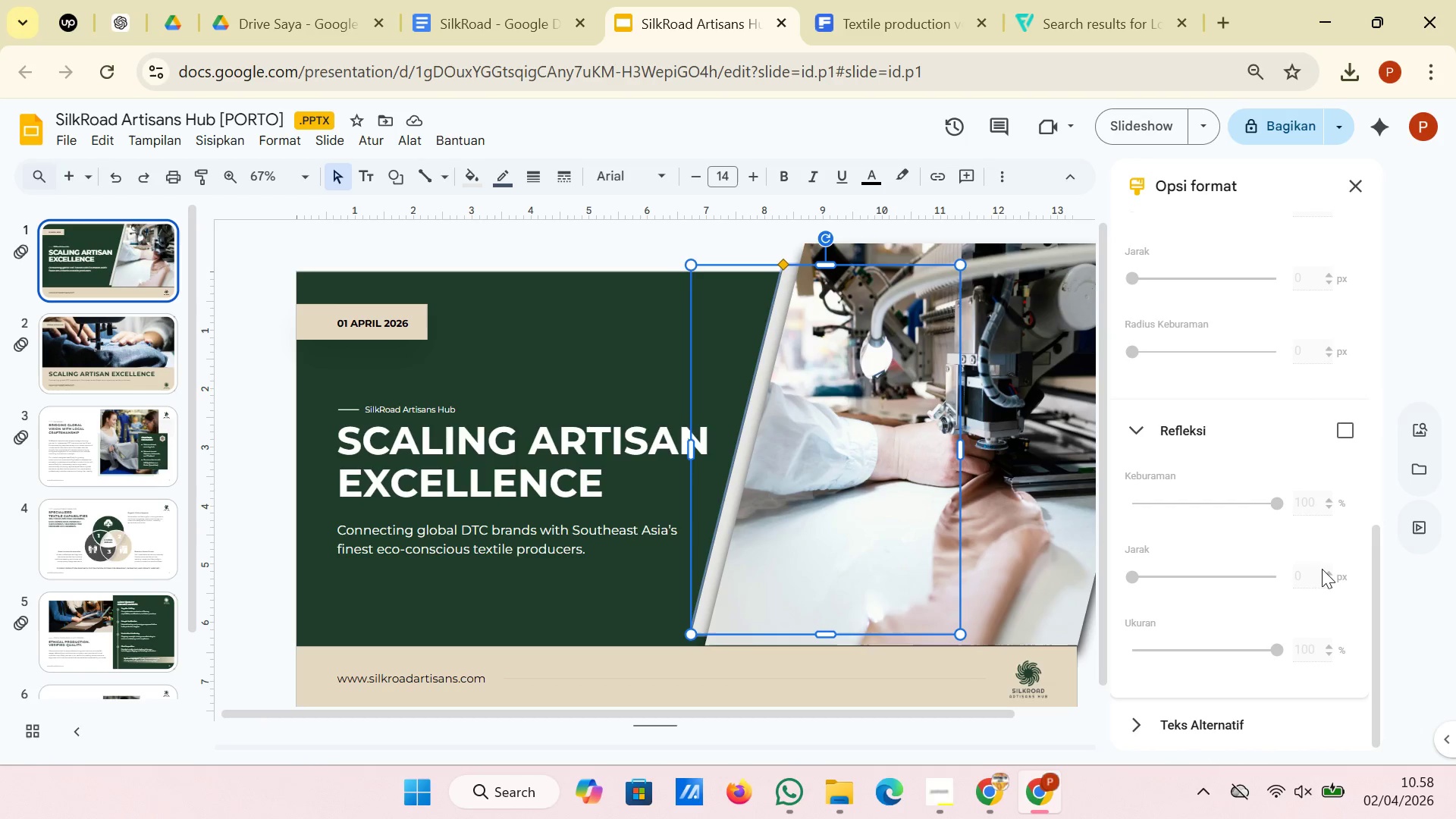 
scroll: coordinate [1323, 568], scroll_direction: down, amount: 4.0
 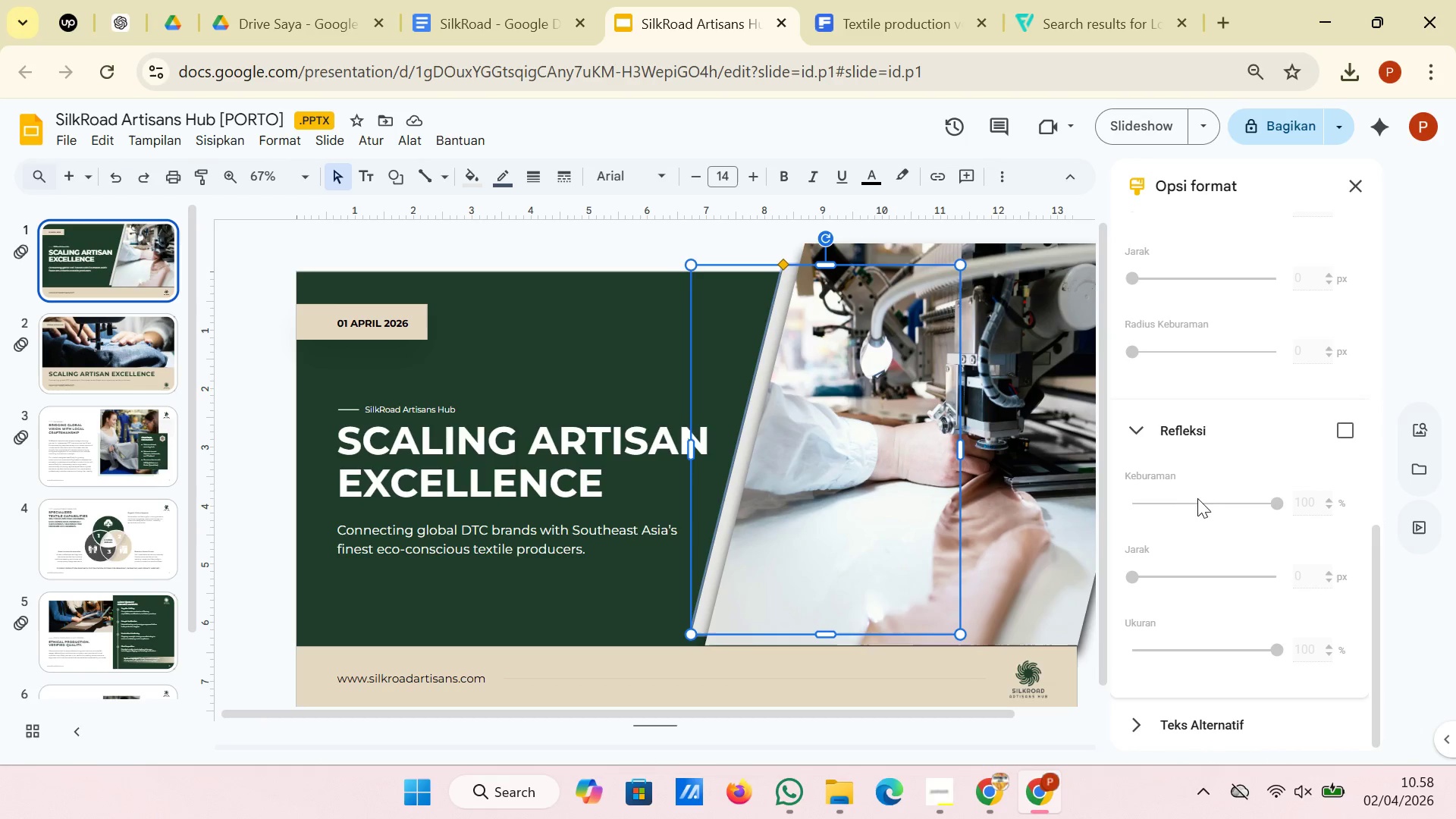 
scroll: coordinate [1191, 563], scroll_direction: up, amount: 2.0
 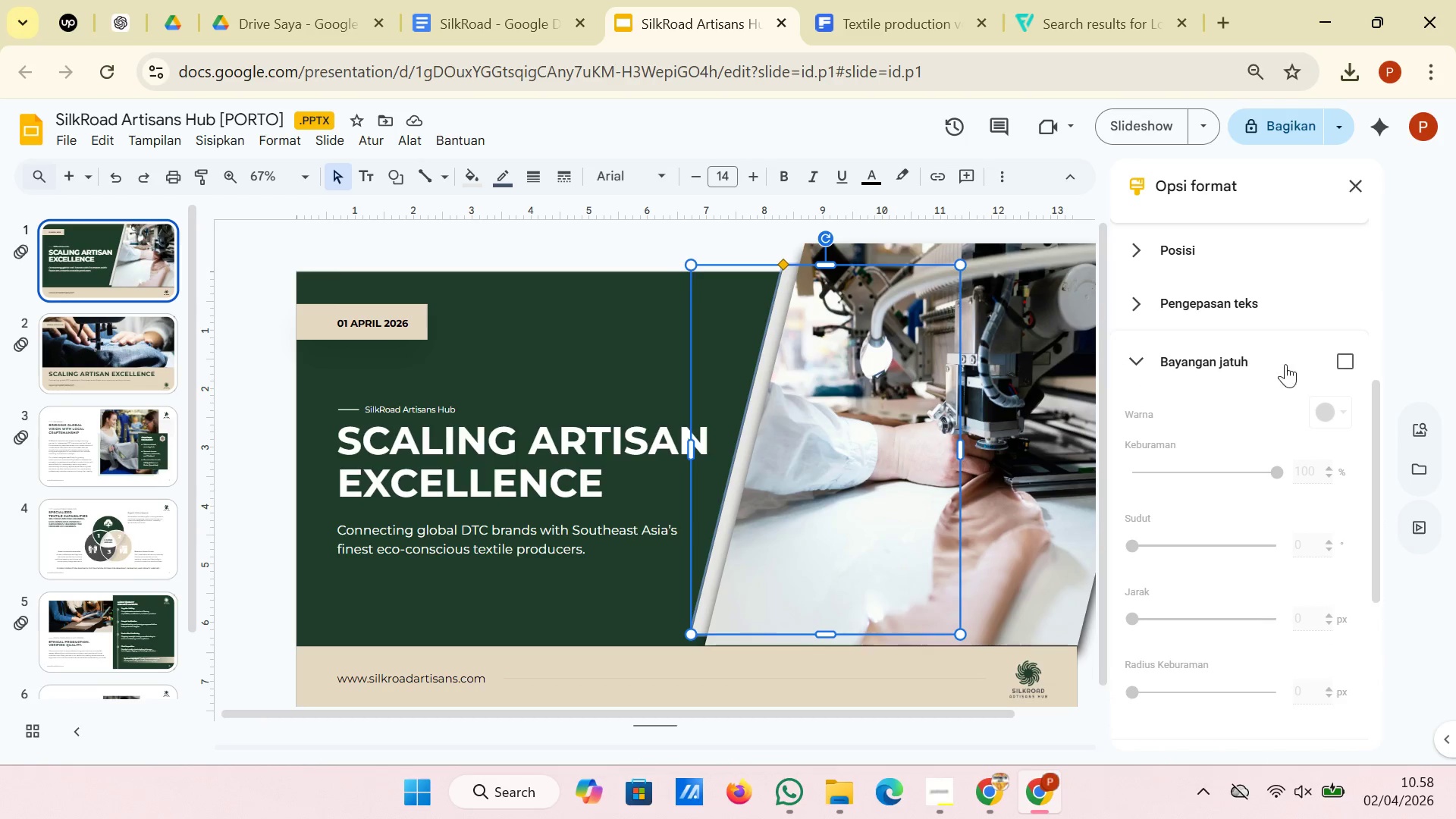 
left_click([1342, 366])
 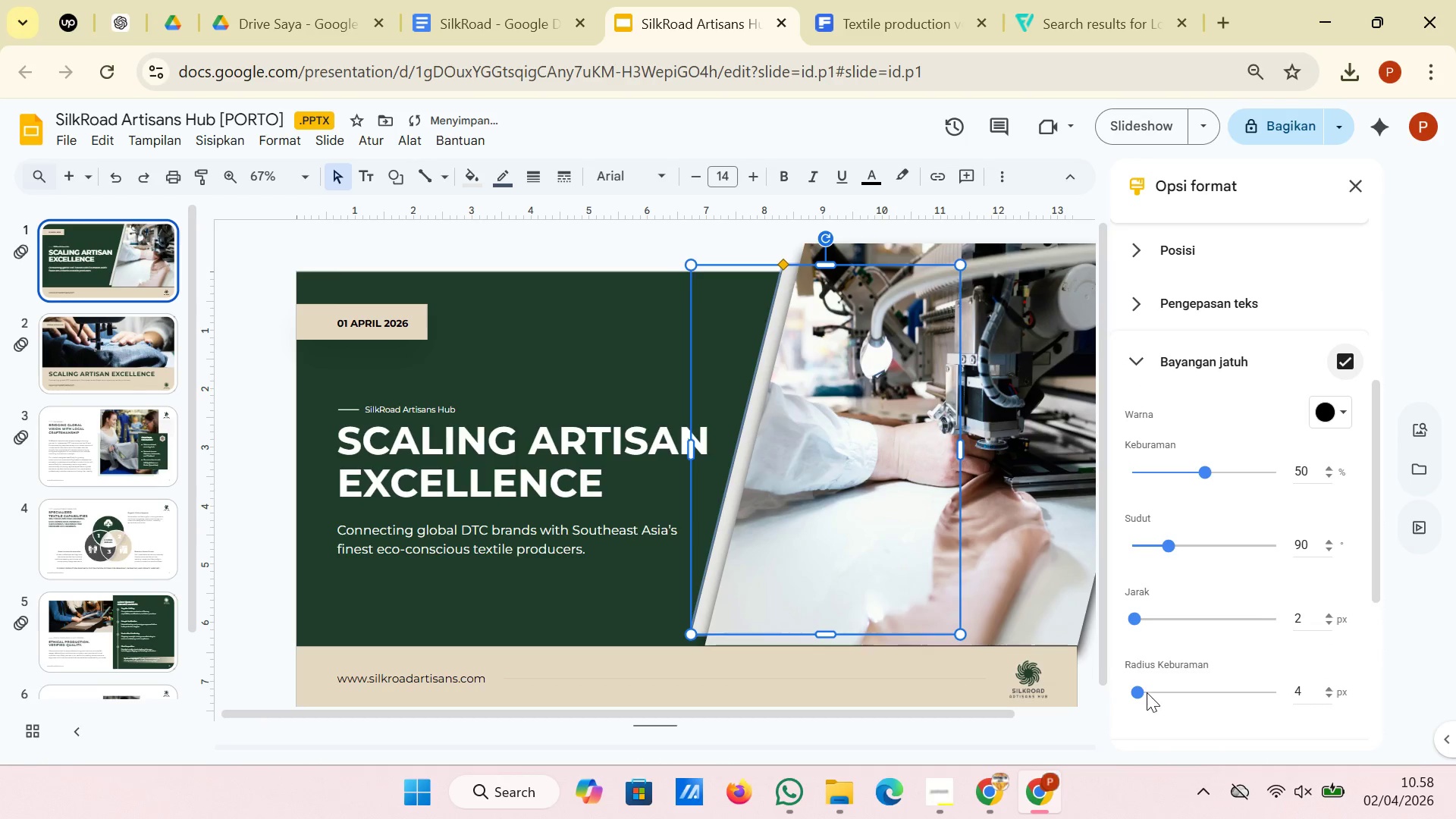 
left_click_drag(start_coordinate=[1137, 691], to_coordinate=[1147, 692])
 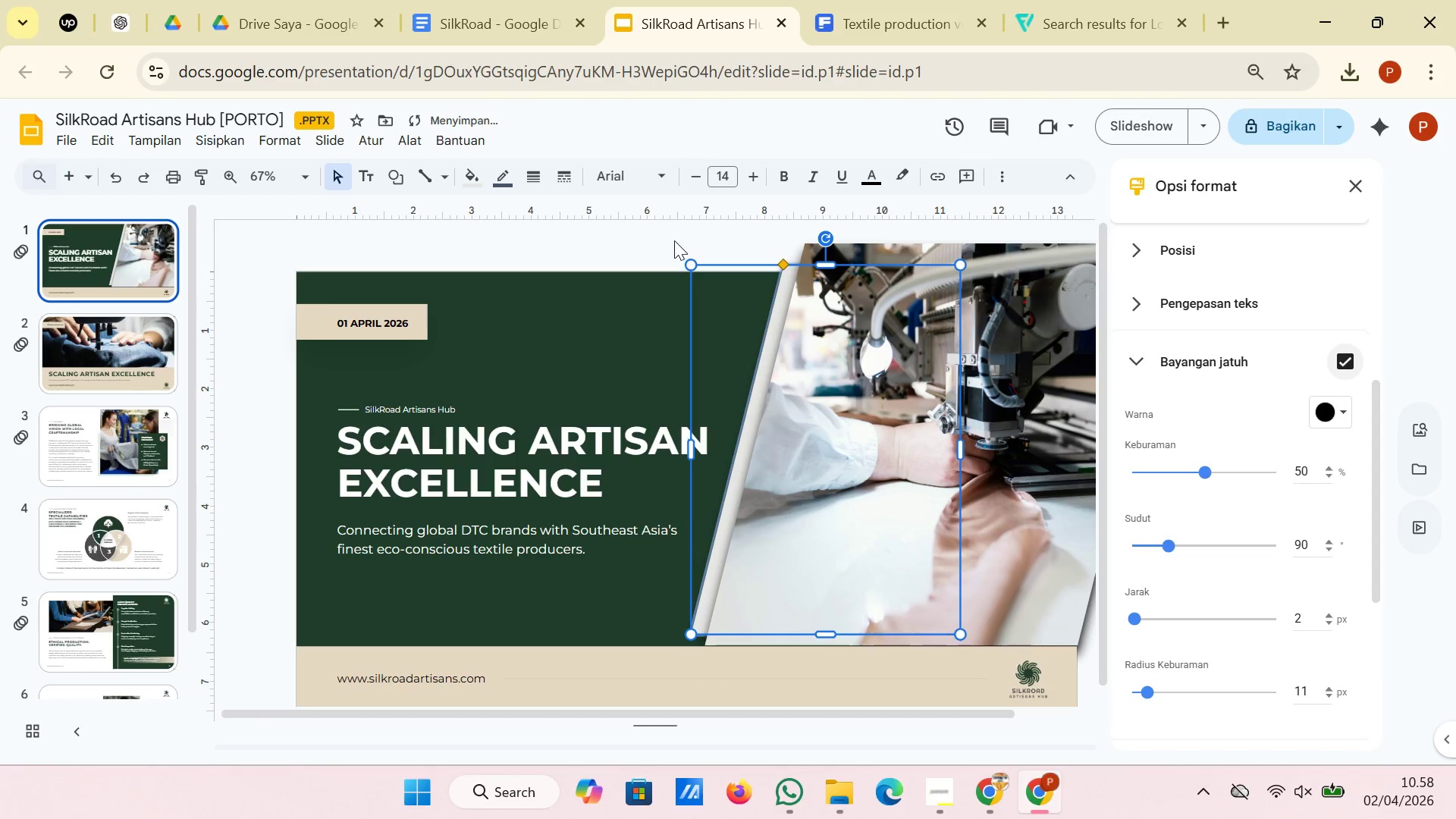 
left_click([668, 240])
 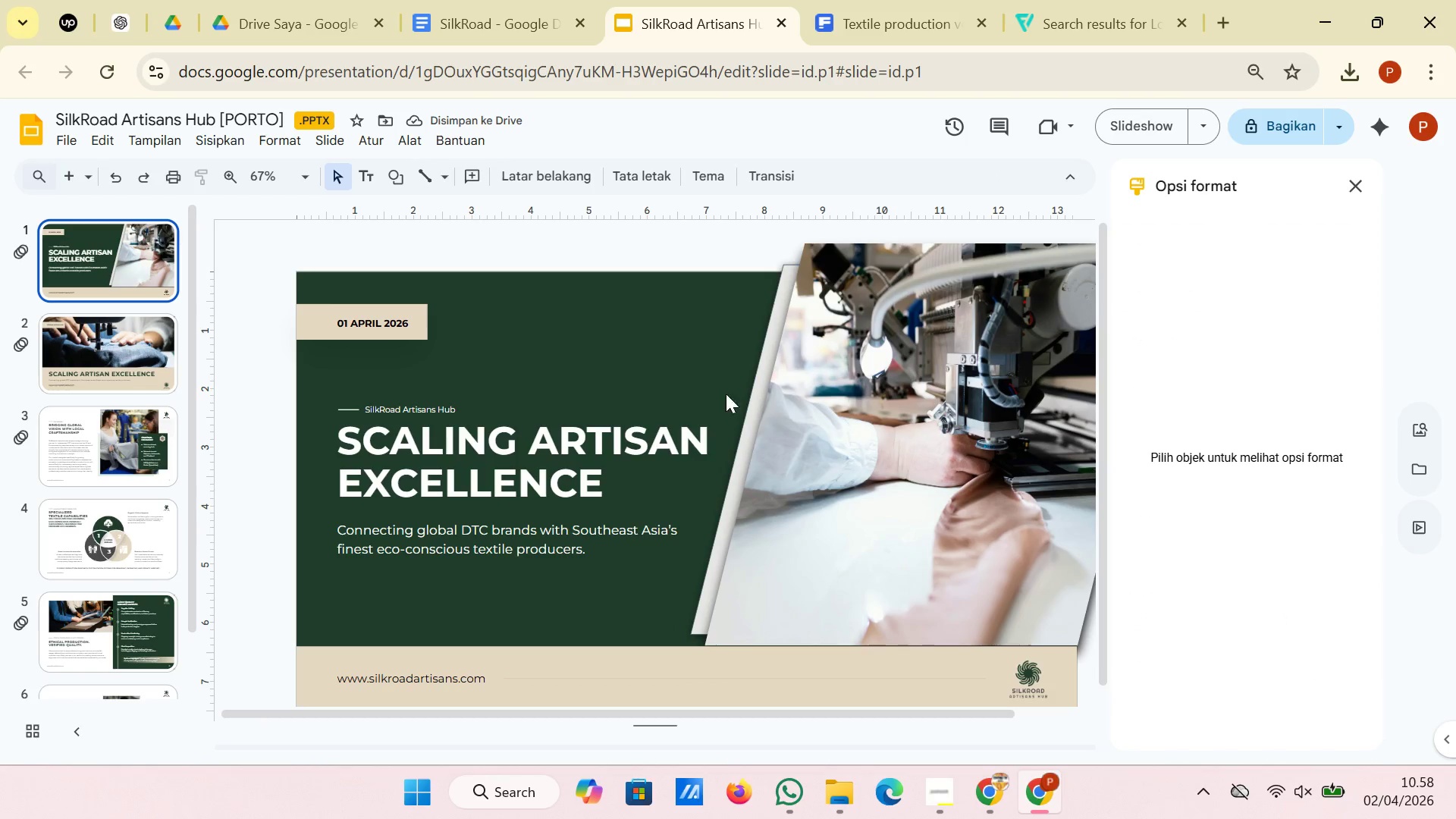 
left_click([746, 438])
 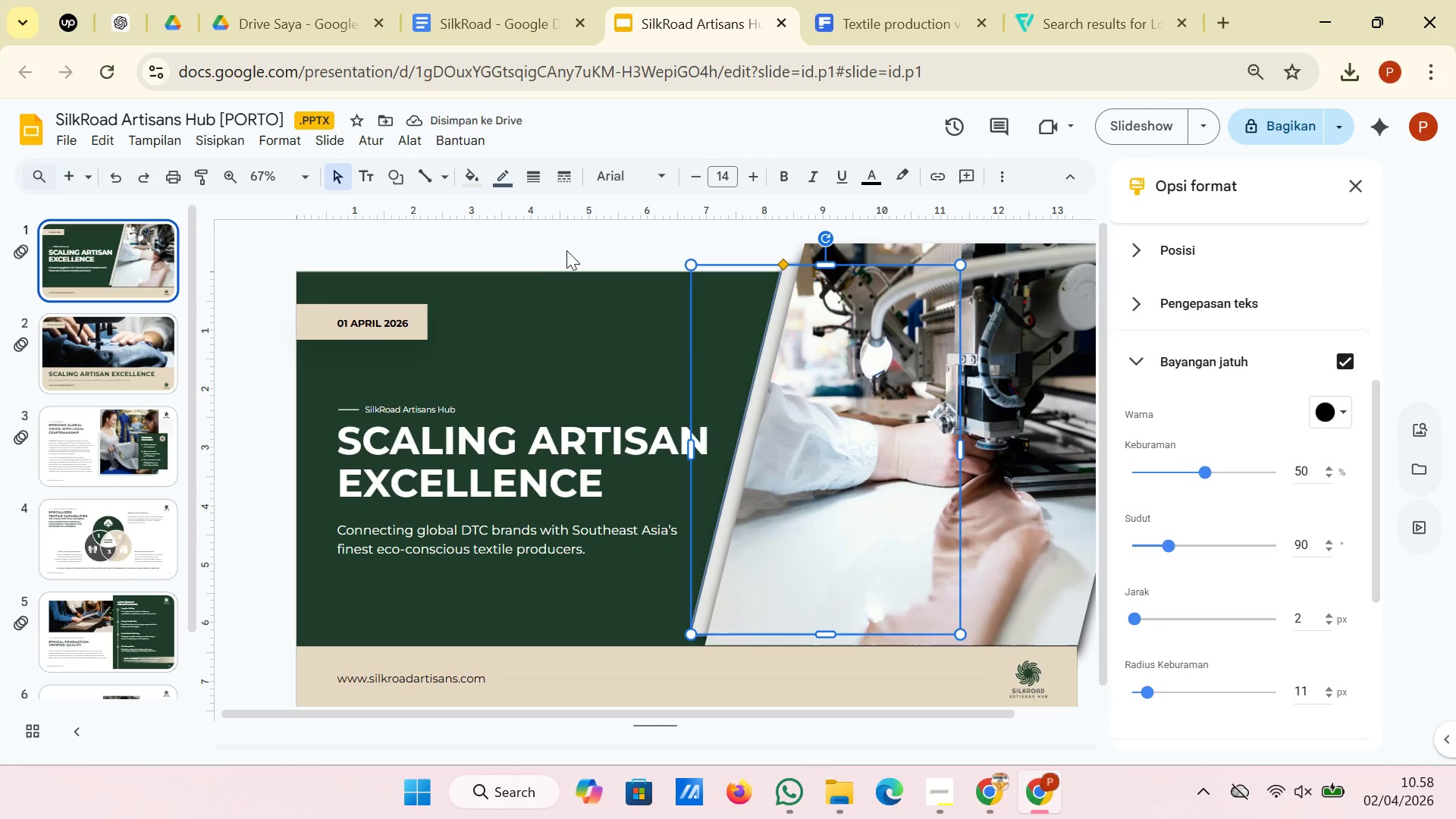 
left_click([566, 252])
 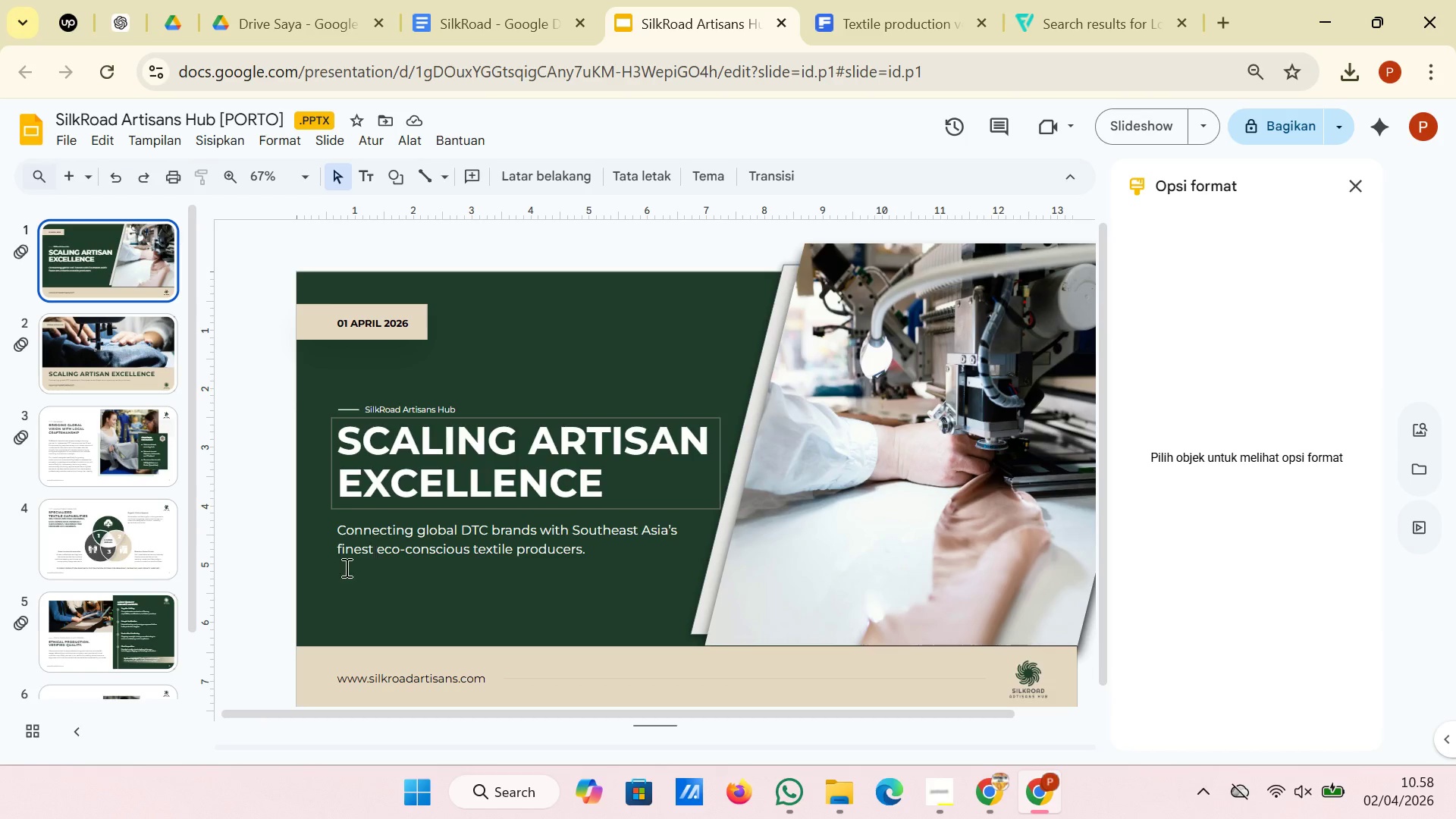 
wait(9.33)
 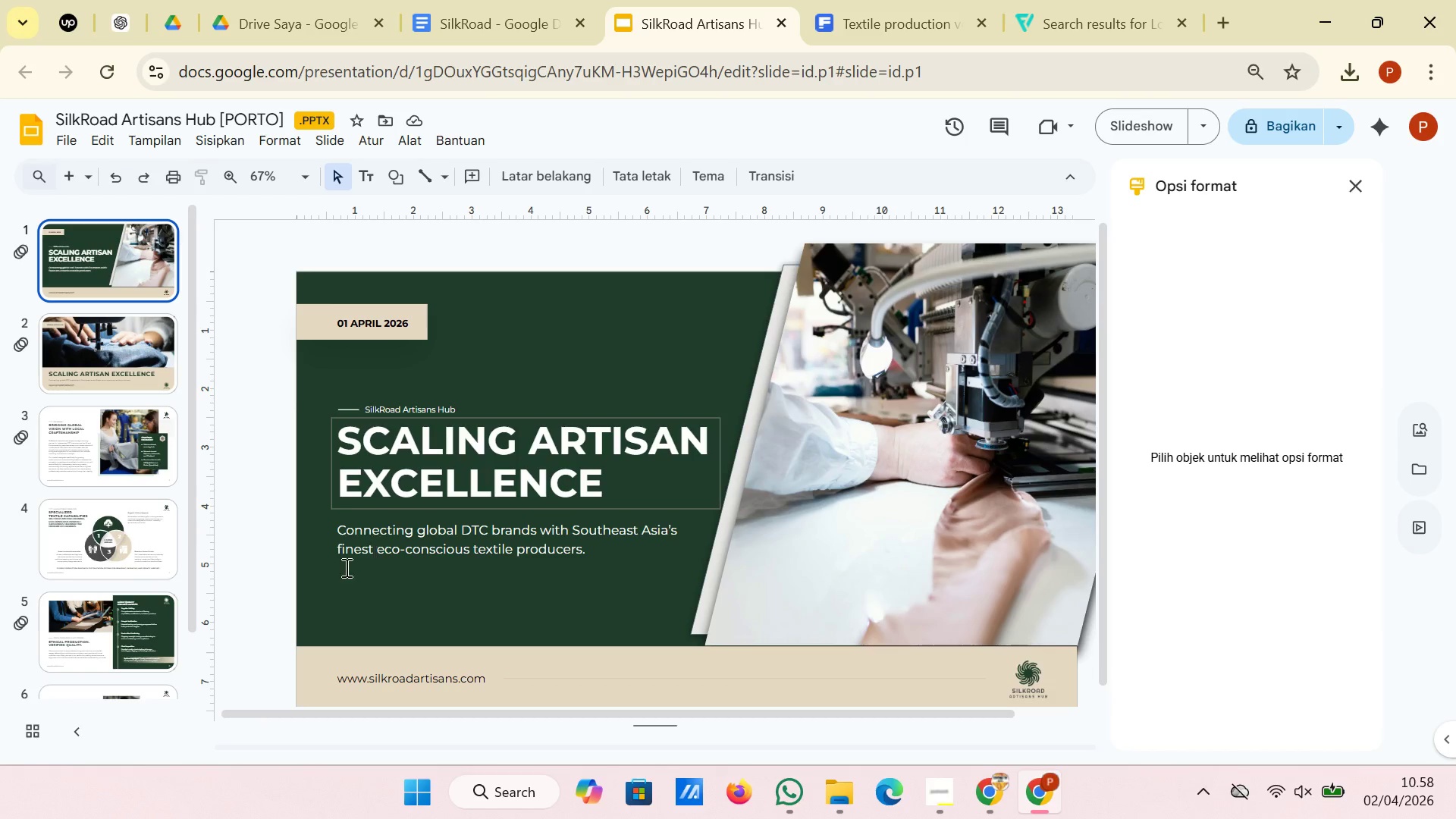 
scroll: coordinate [899, 506], scroll_direction: down, amount: 1.0
 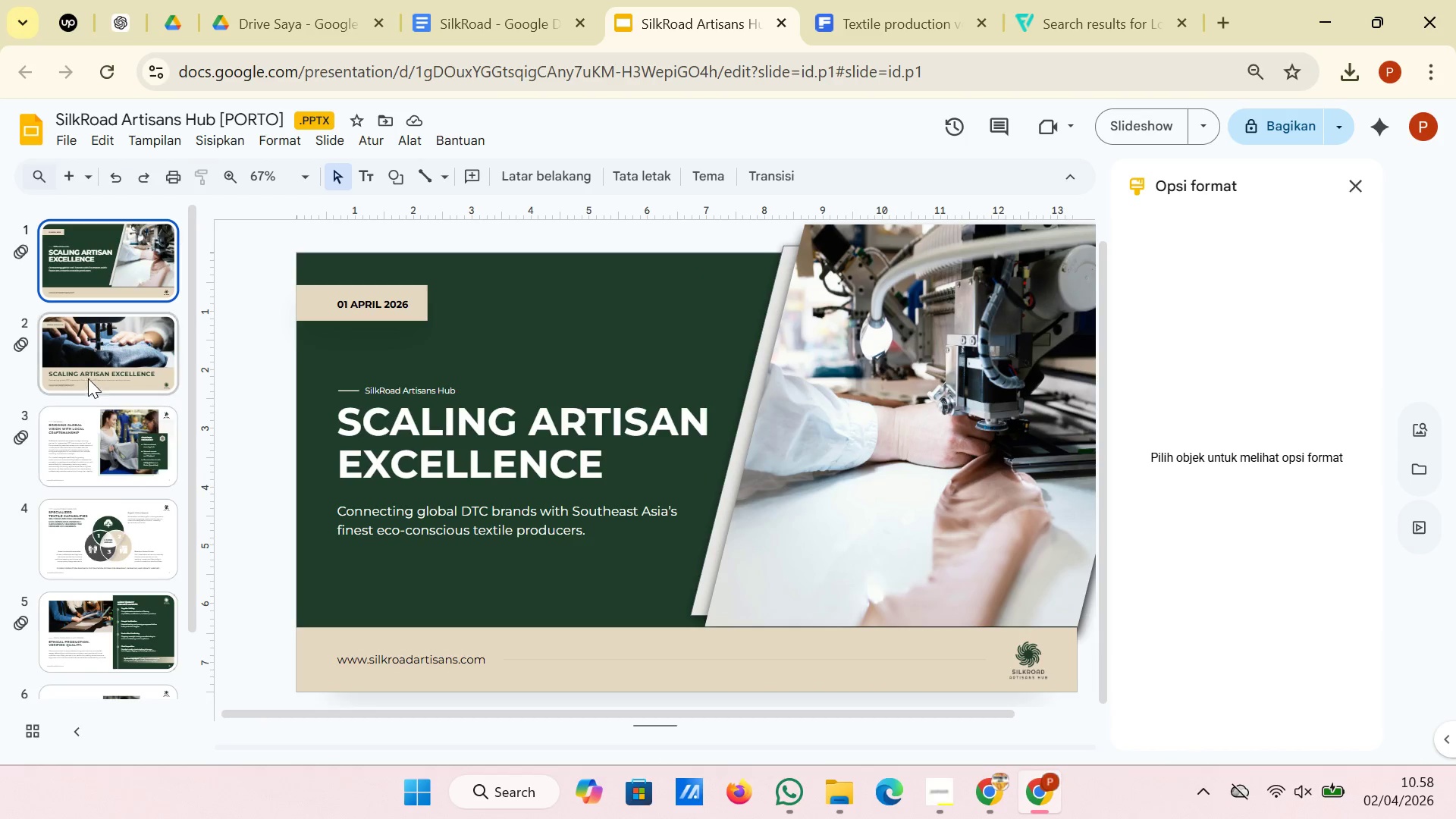 
left_click([115, 359])
 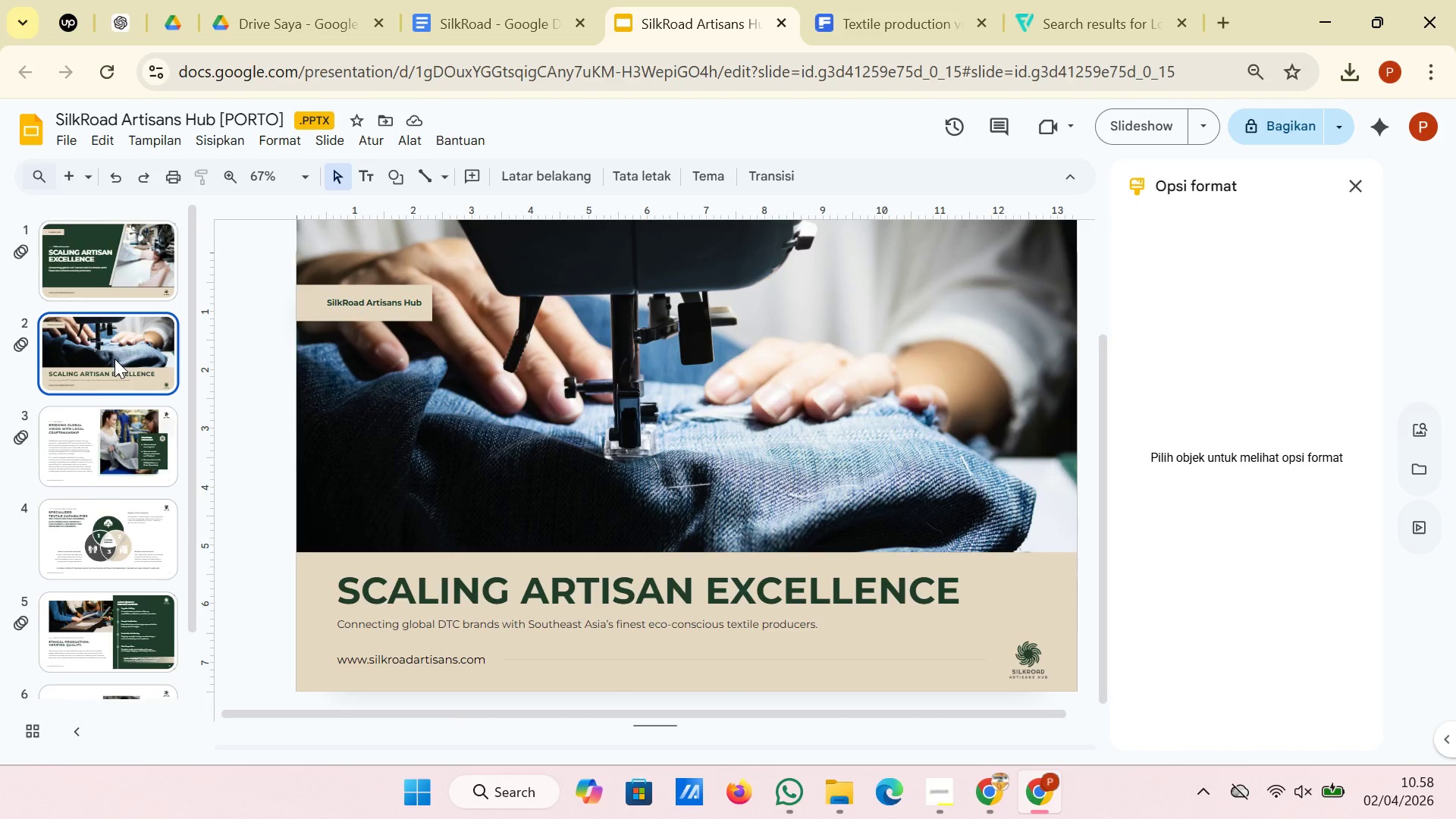 
left_click([115, 359])
 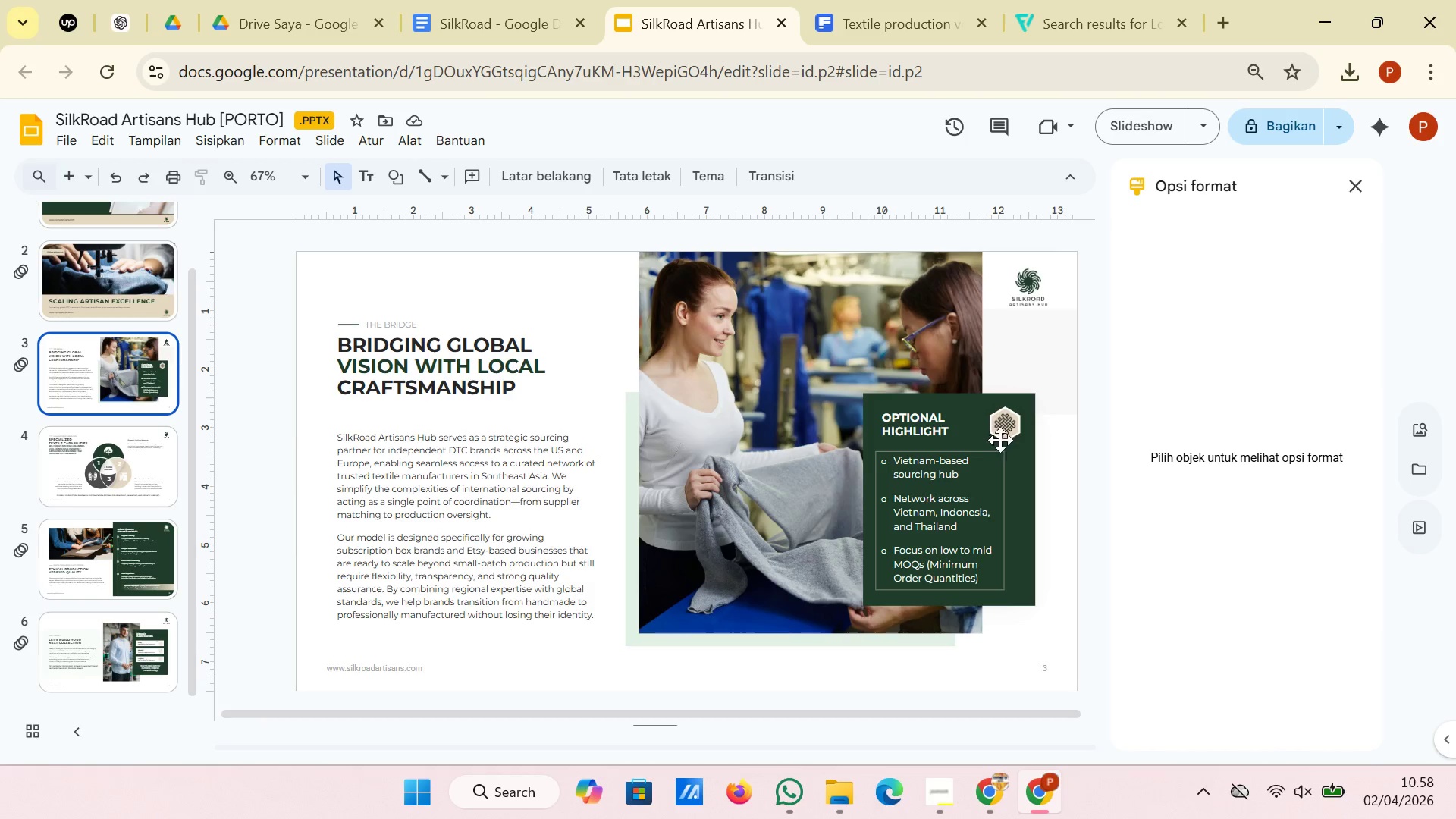 
scroll: coordinate [115, 359], scroll_direction: down, amount: 1.0
 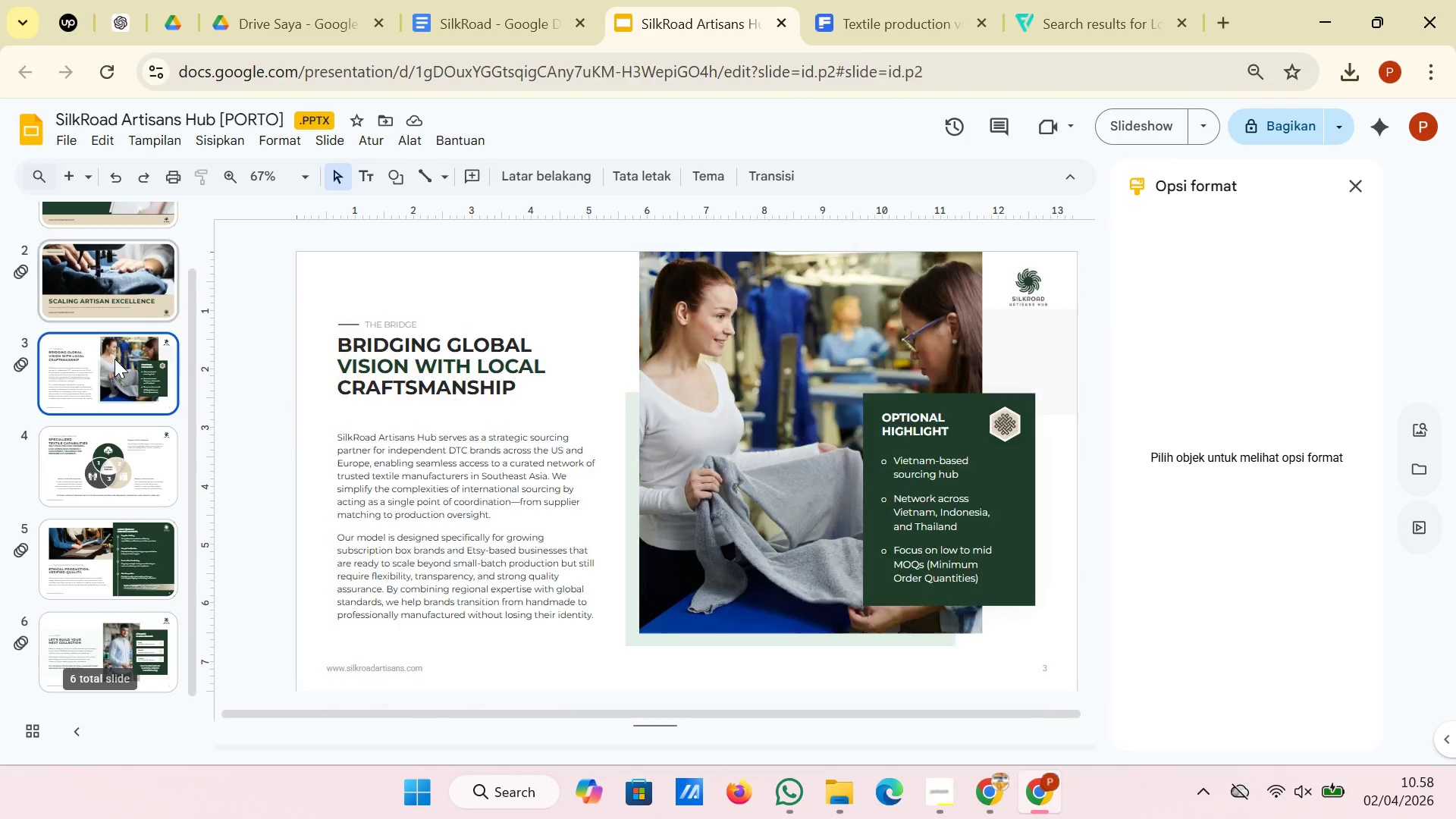 
left_click([1008, 428])
 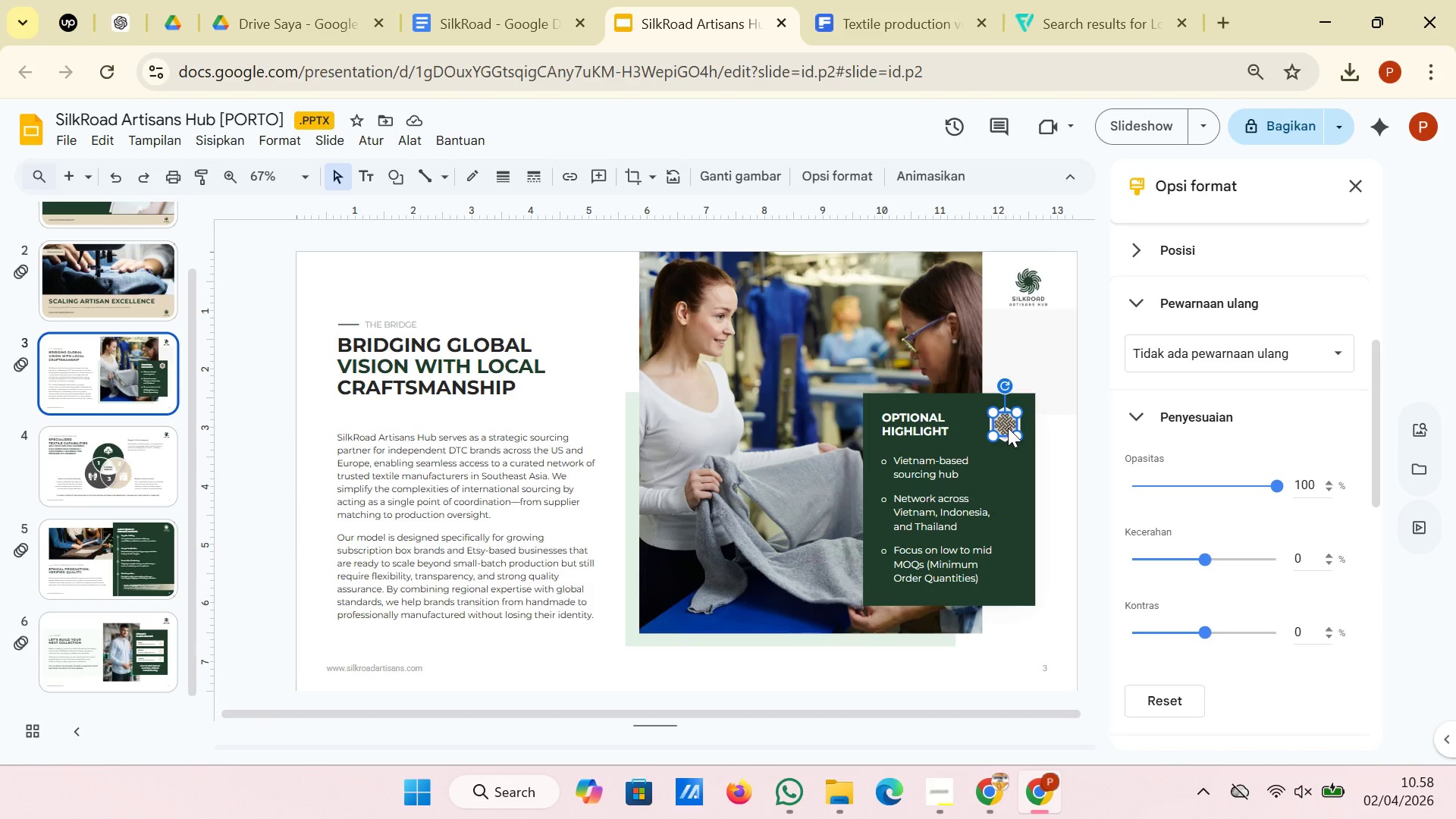 
key(Backspace)
 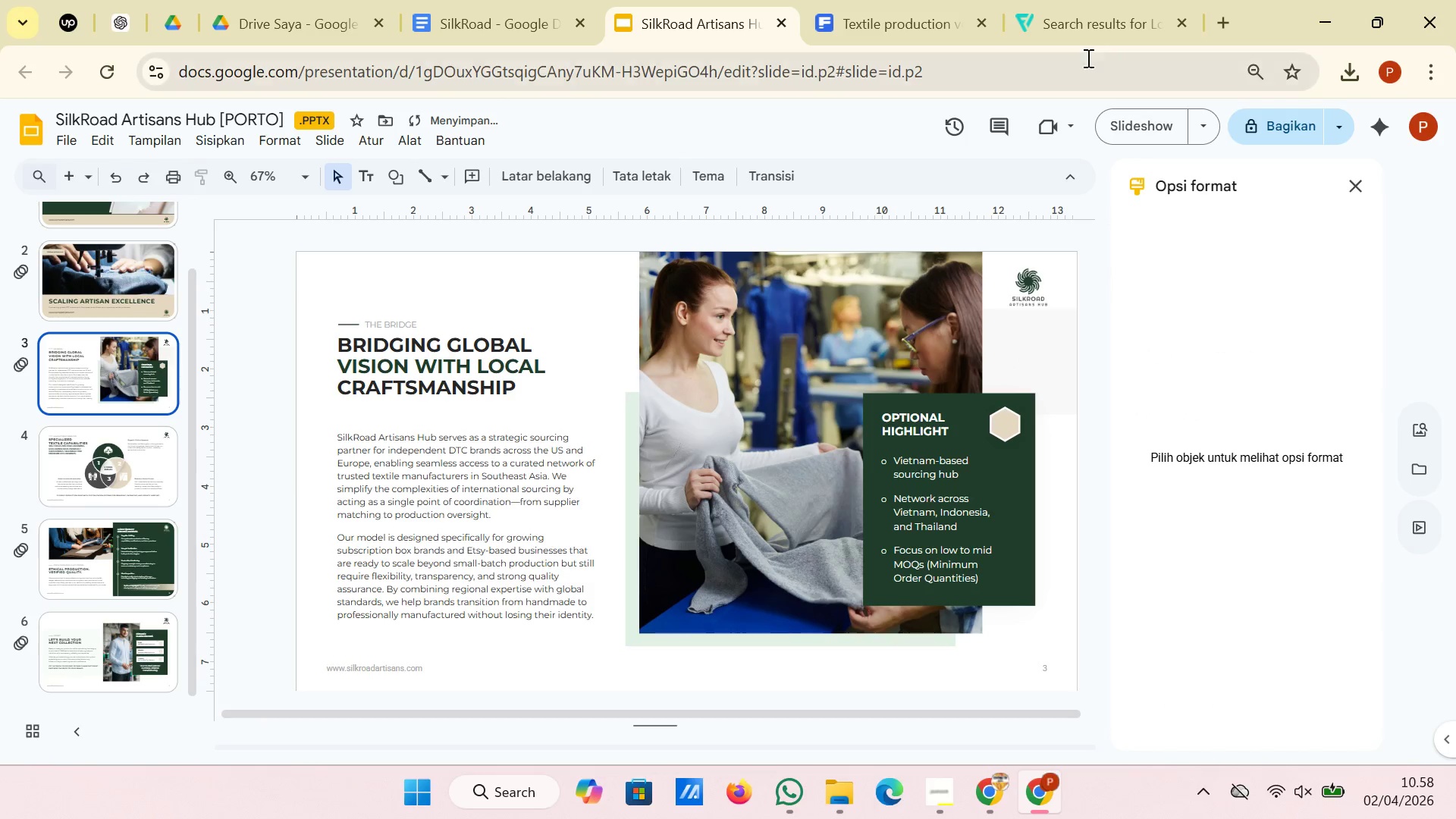 
left_click([1065, 31])
 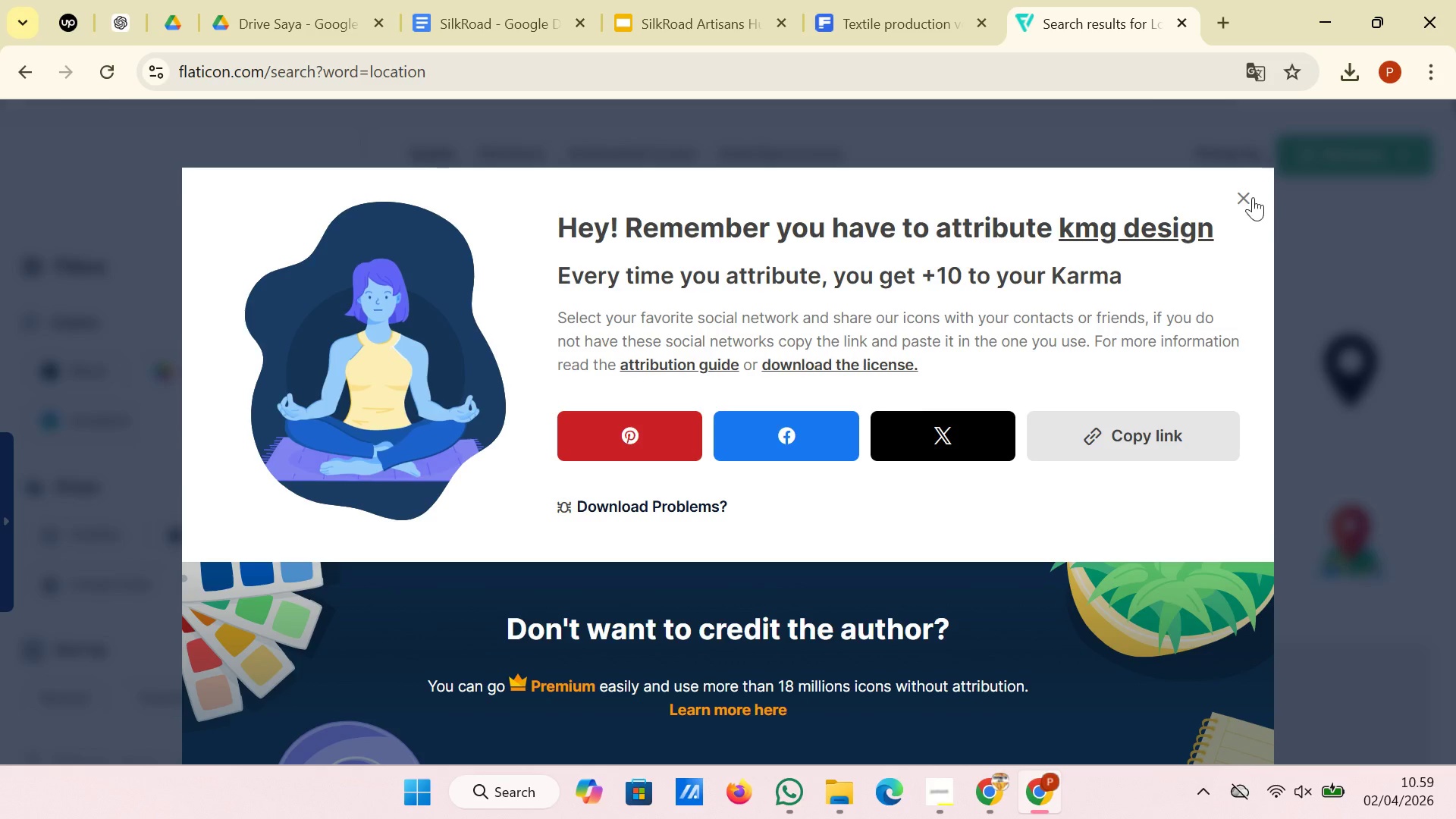 
left_click([1238, 198])
 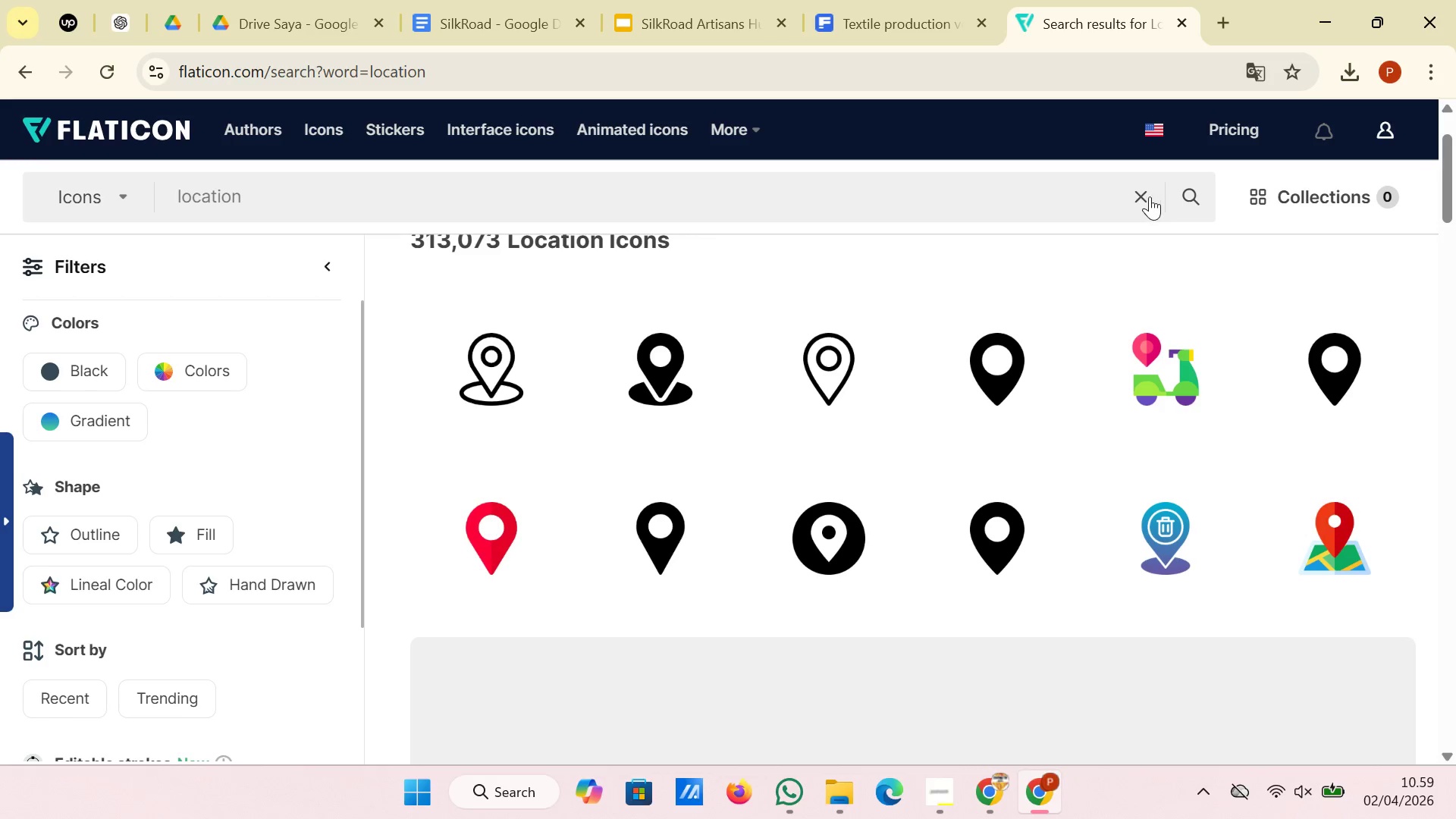 
left_click([1147, 196])
 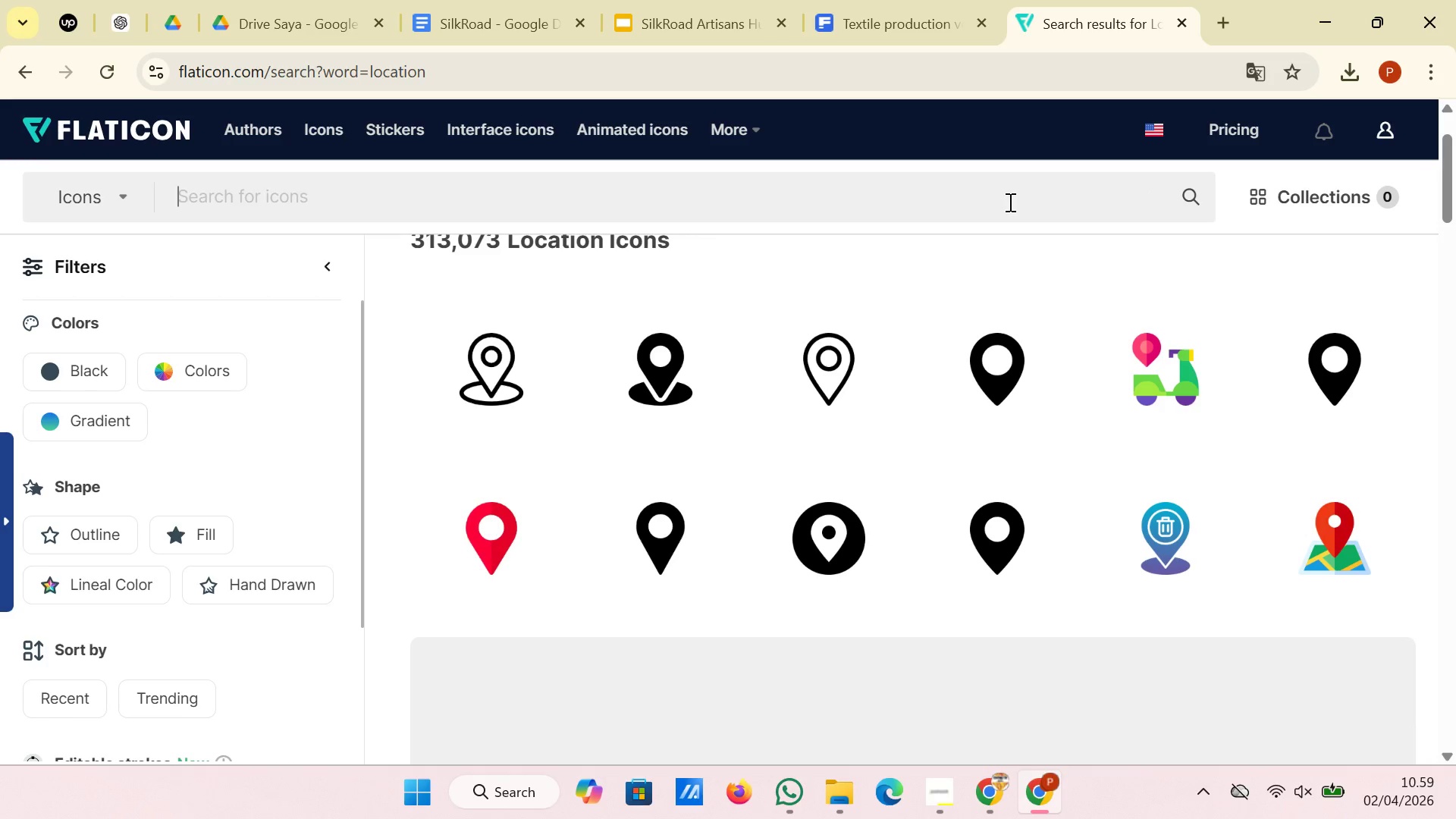 
left_click([1009, 202])
 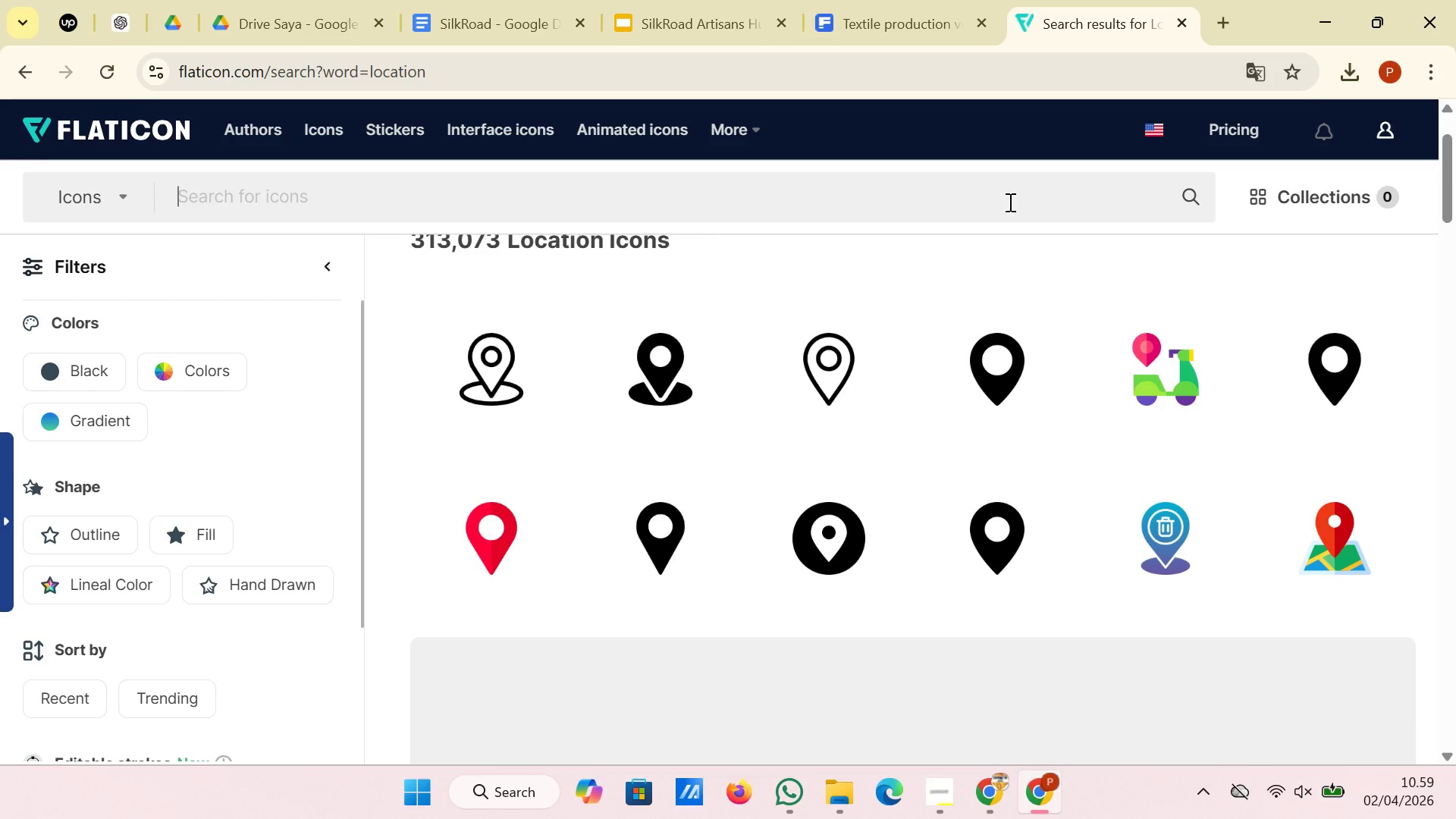 
type(highlight)
 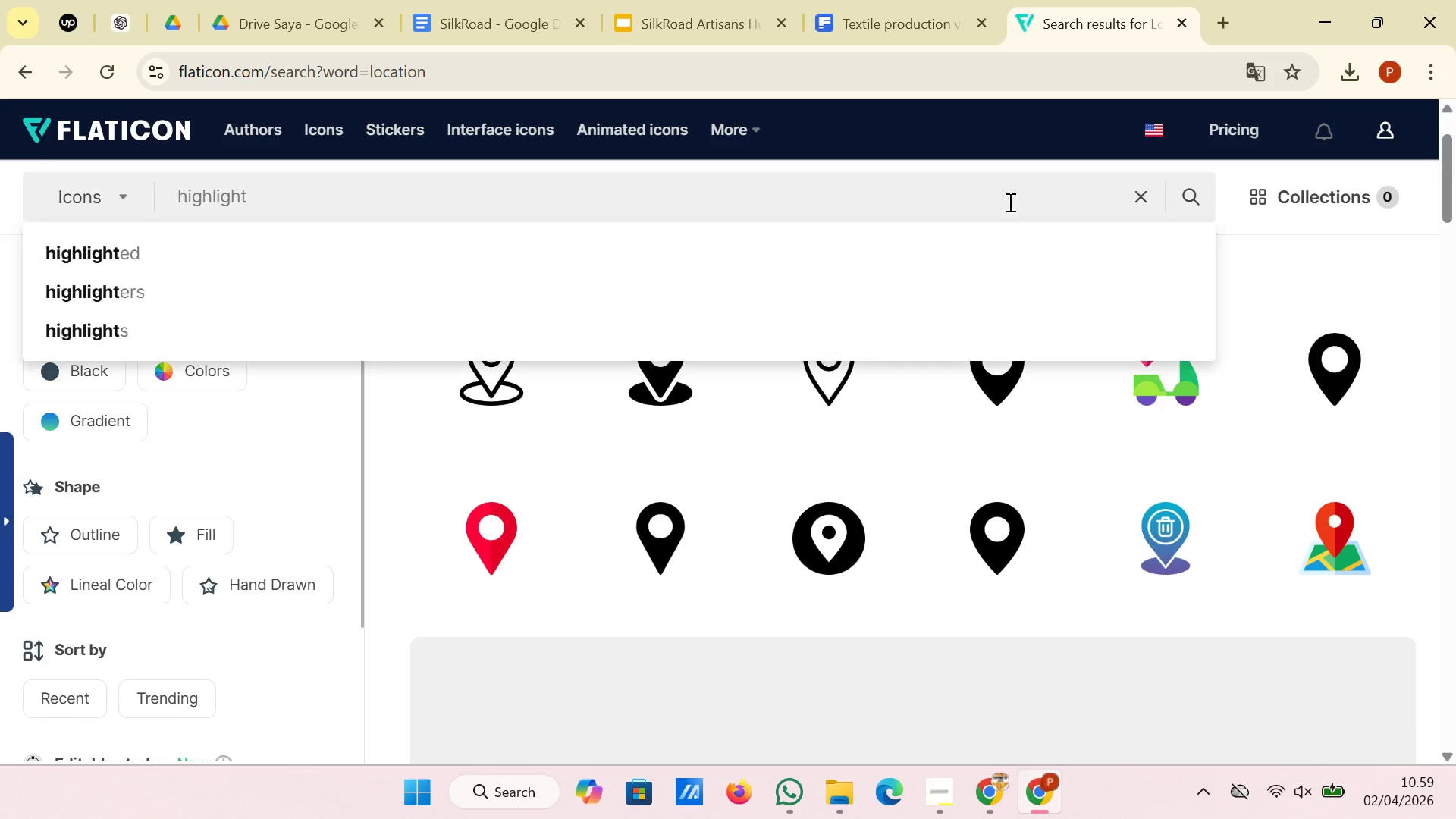 
key(Enter)
 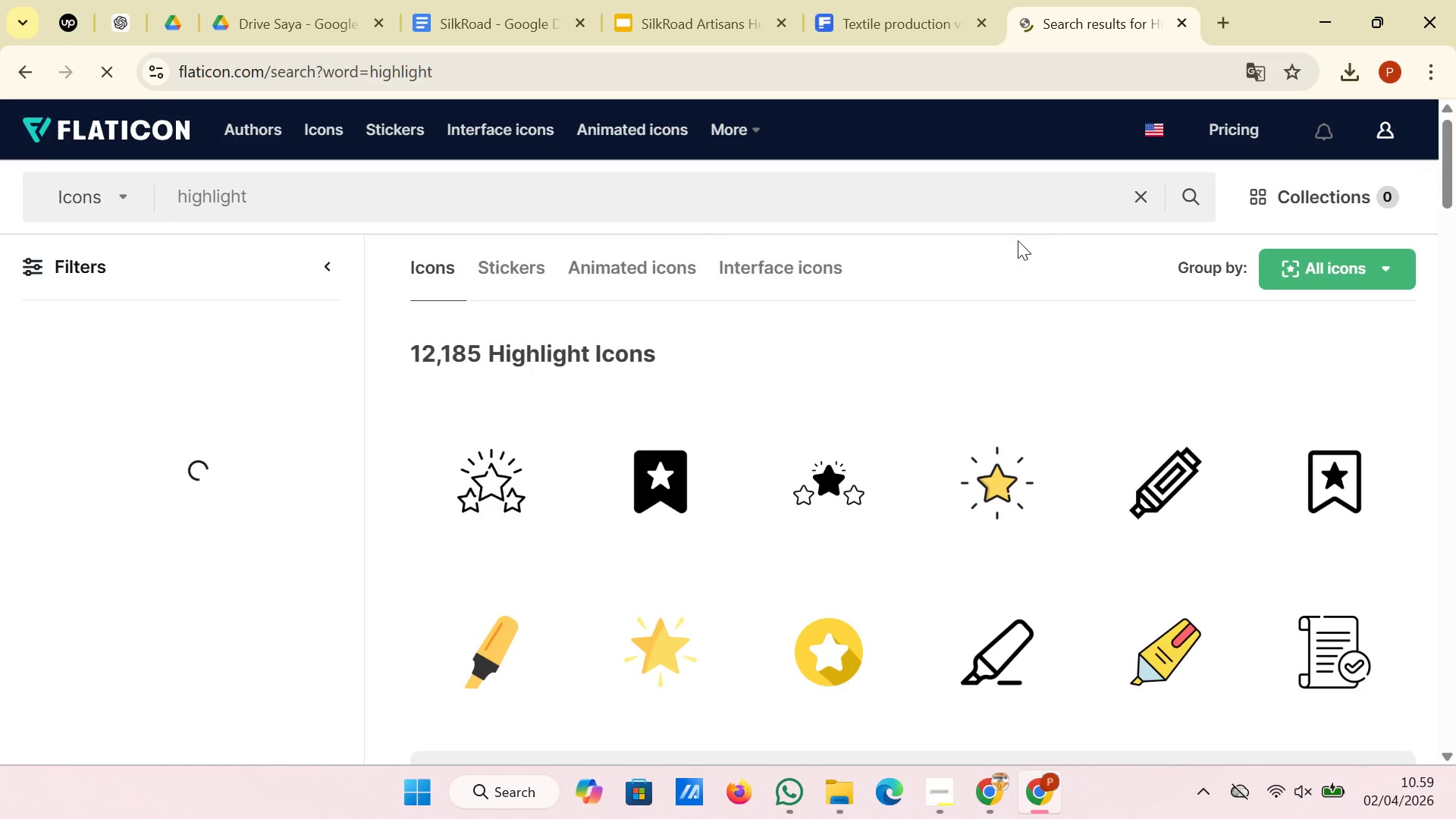 
scroll: coordinate [1050, 517], scroll_direction: down, amount: 2.0
 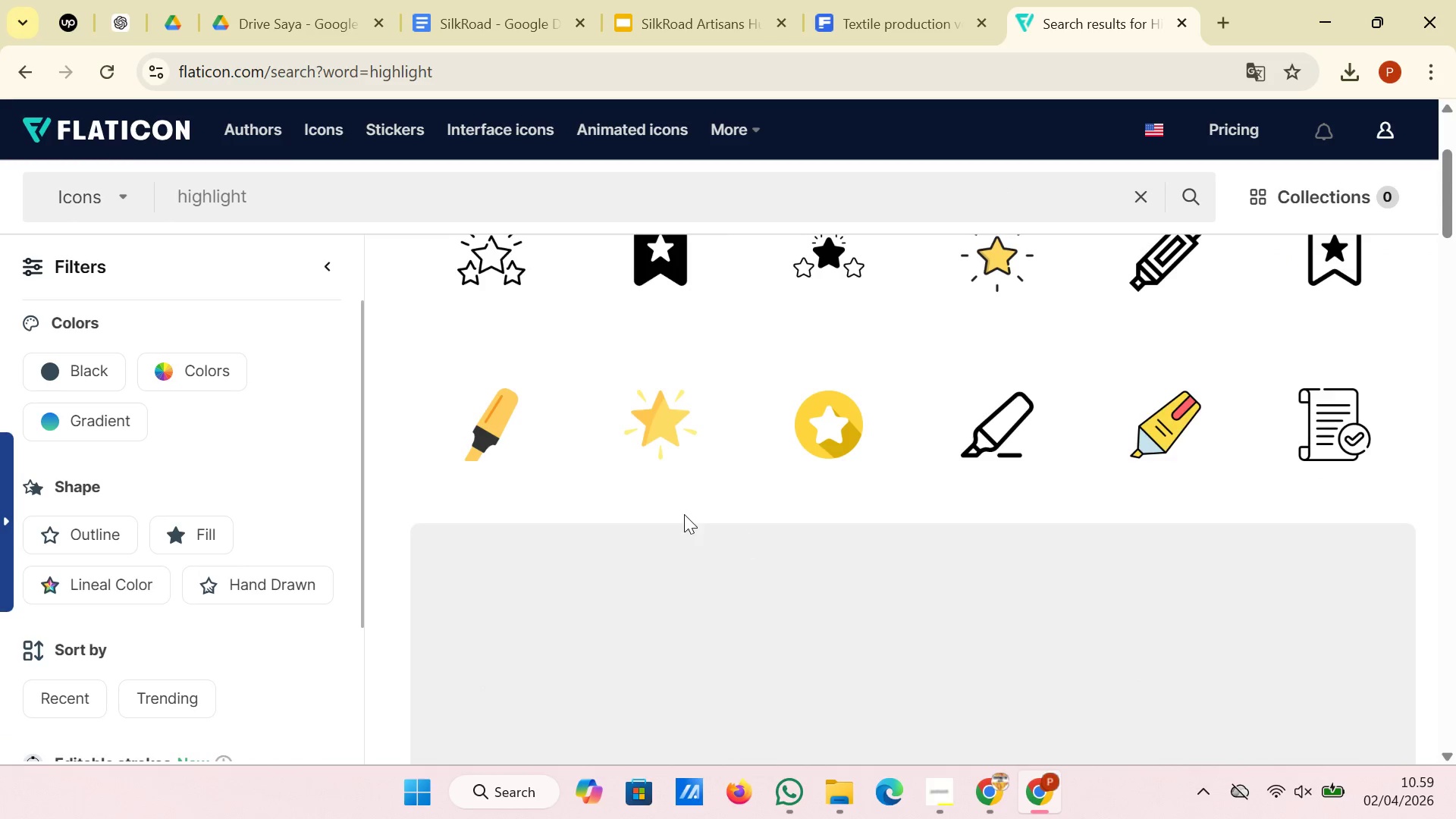 
scroll: coordinate [682, 512], scroll_direction: up, amount: 1.0
 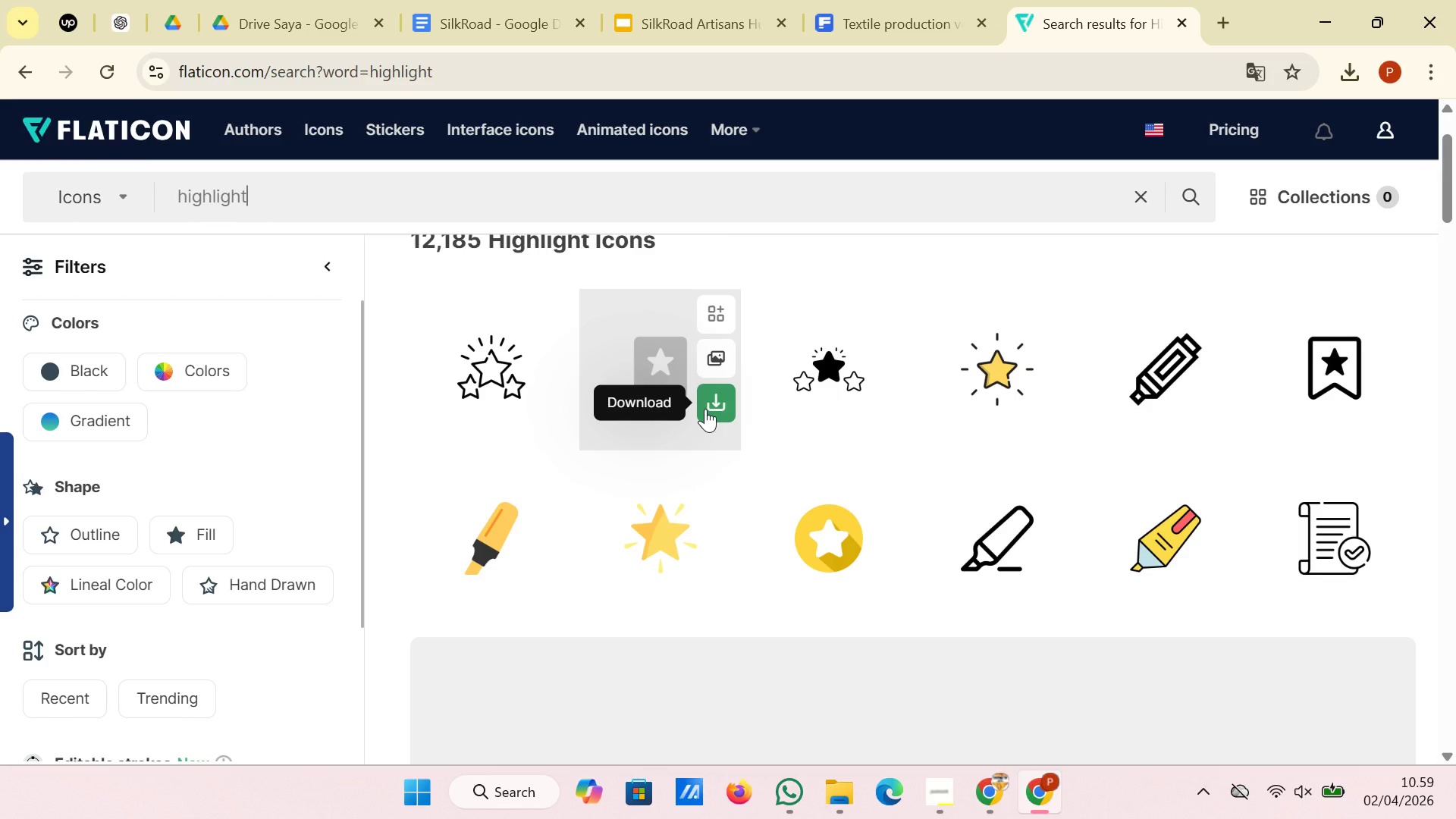 
left_click([705, 409])
 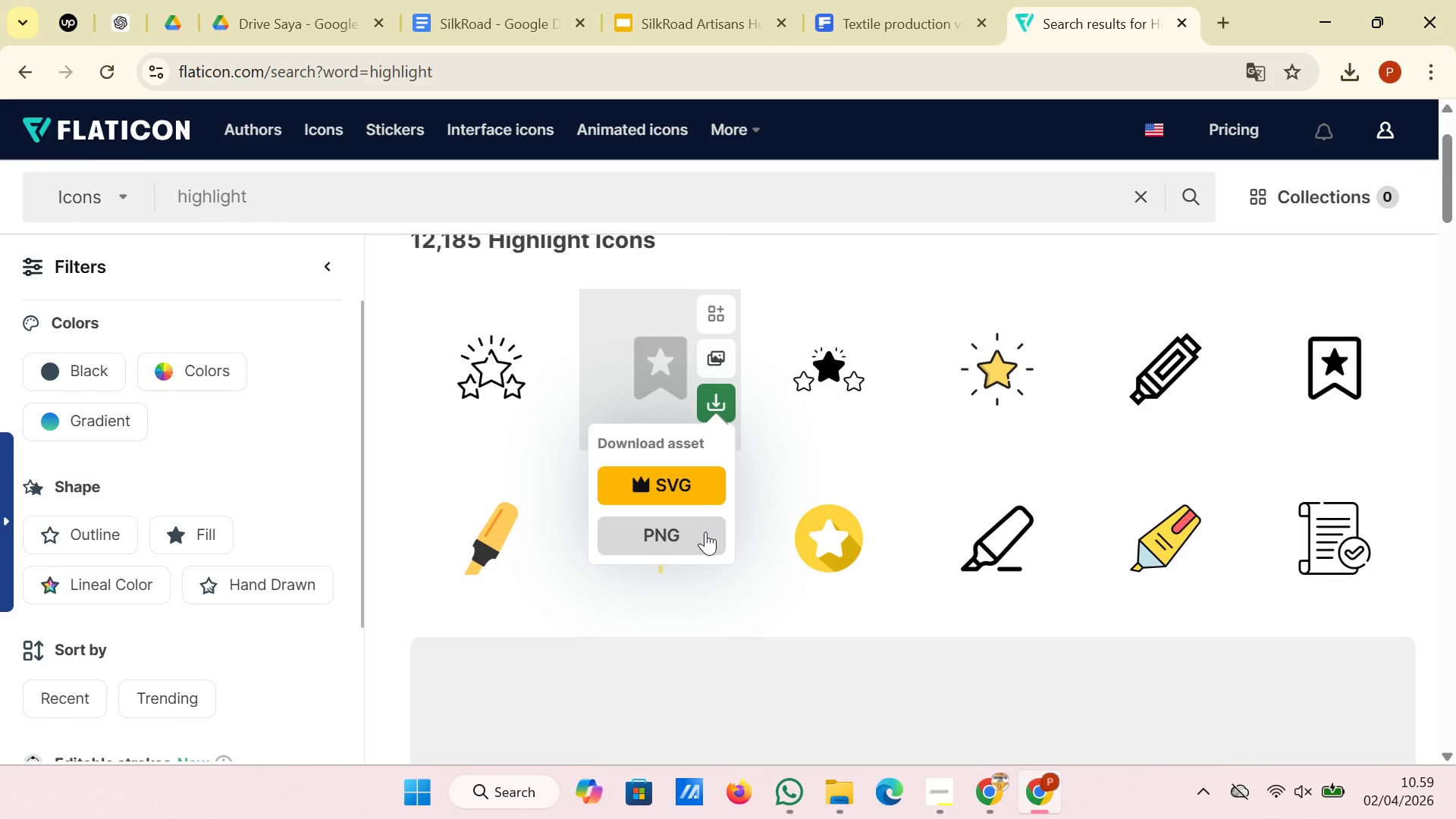 
left_click([705, 532])
 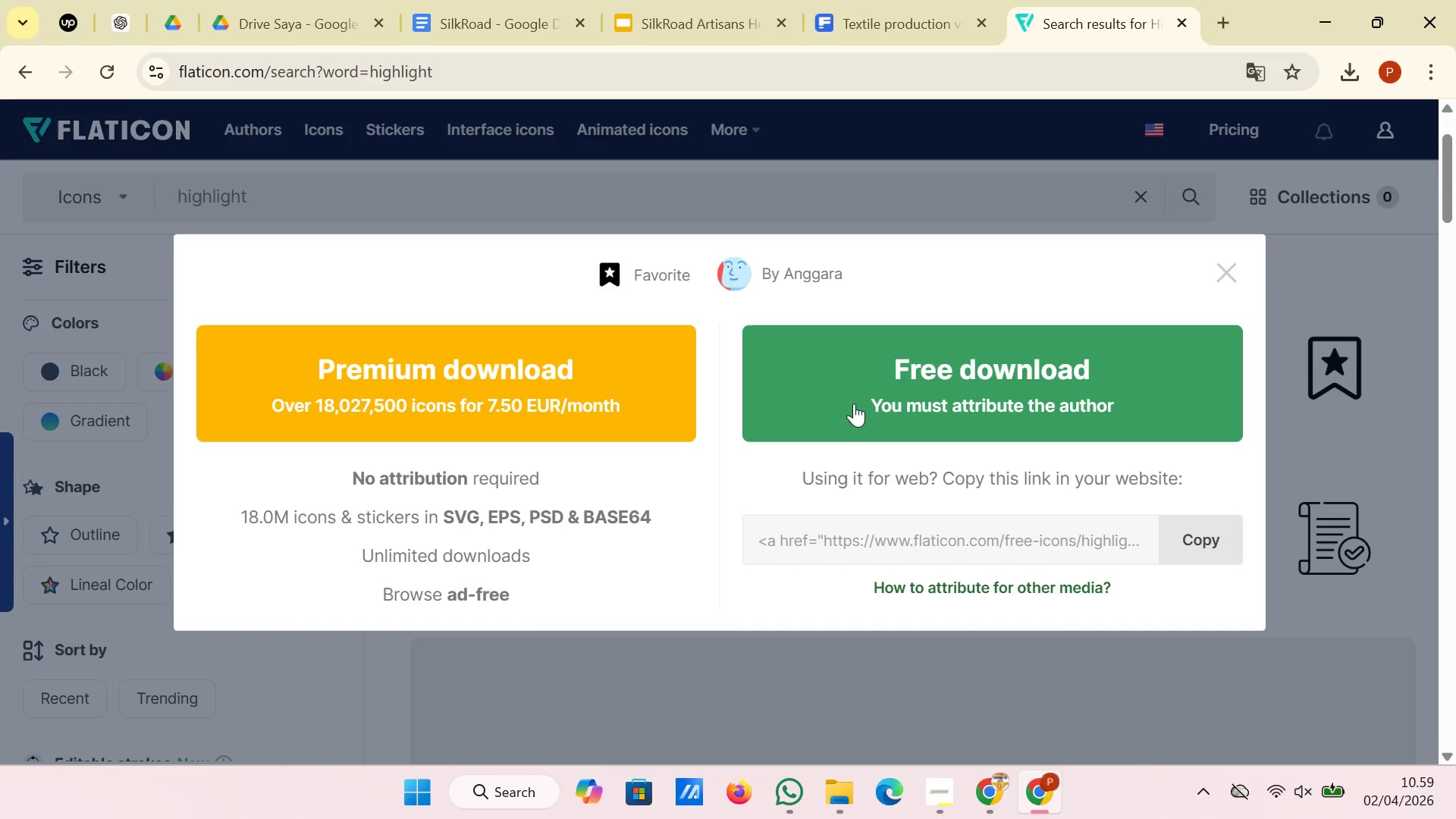 
left_click([854, 403])
 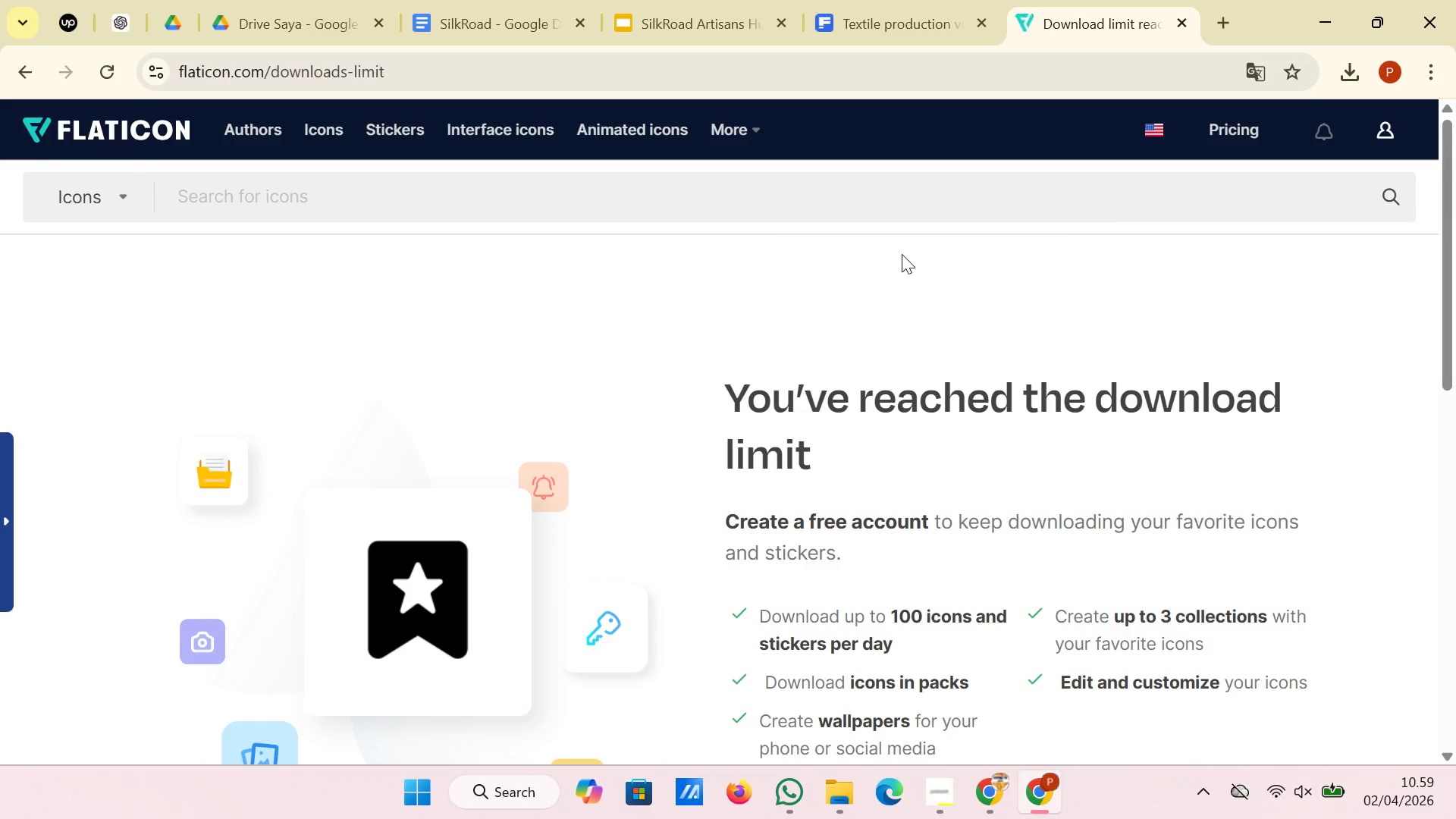 
scroll: coordinate [902, 254], scroll_direction: down, amount: 1.0
 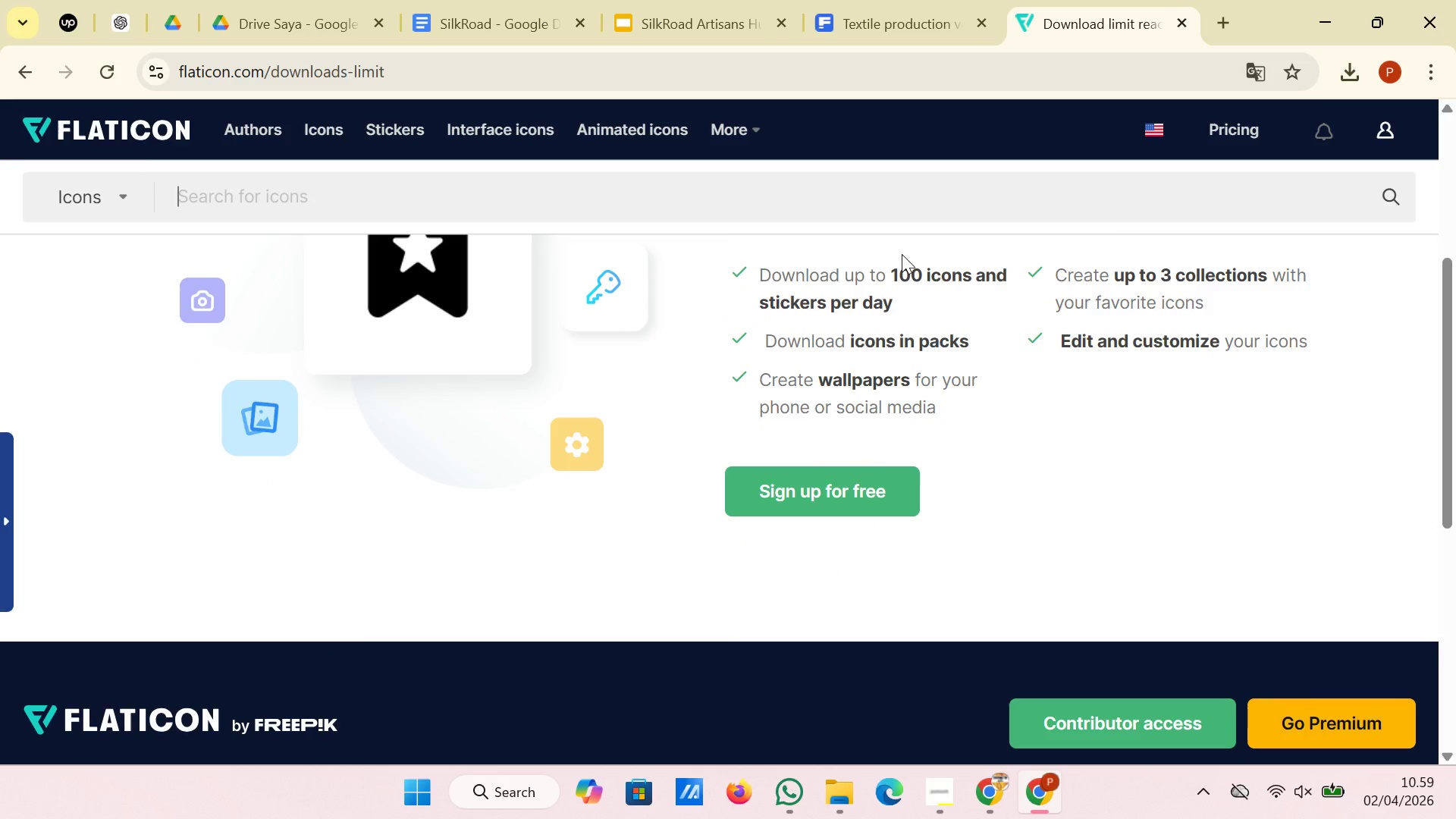 
scroll: coordinate [905, 275], scroll_direction: up, amount: 4.0
 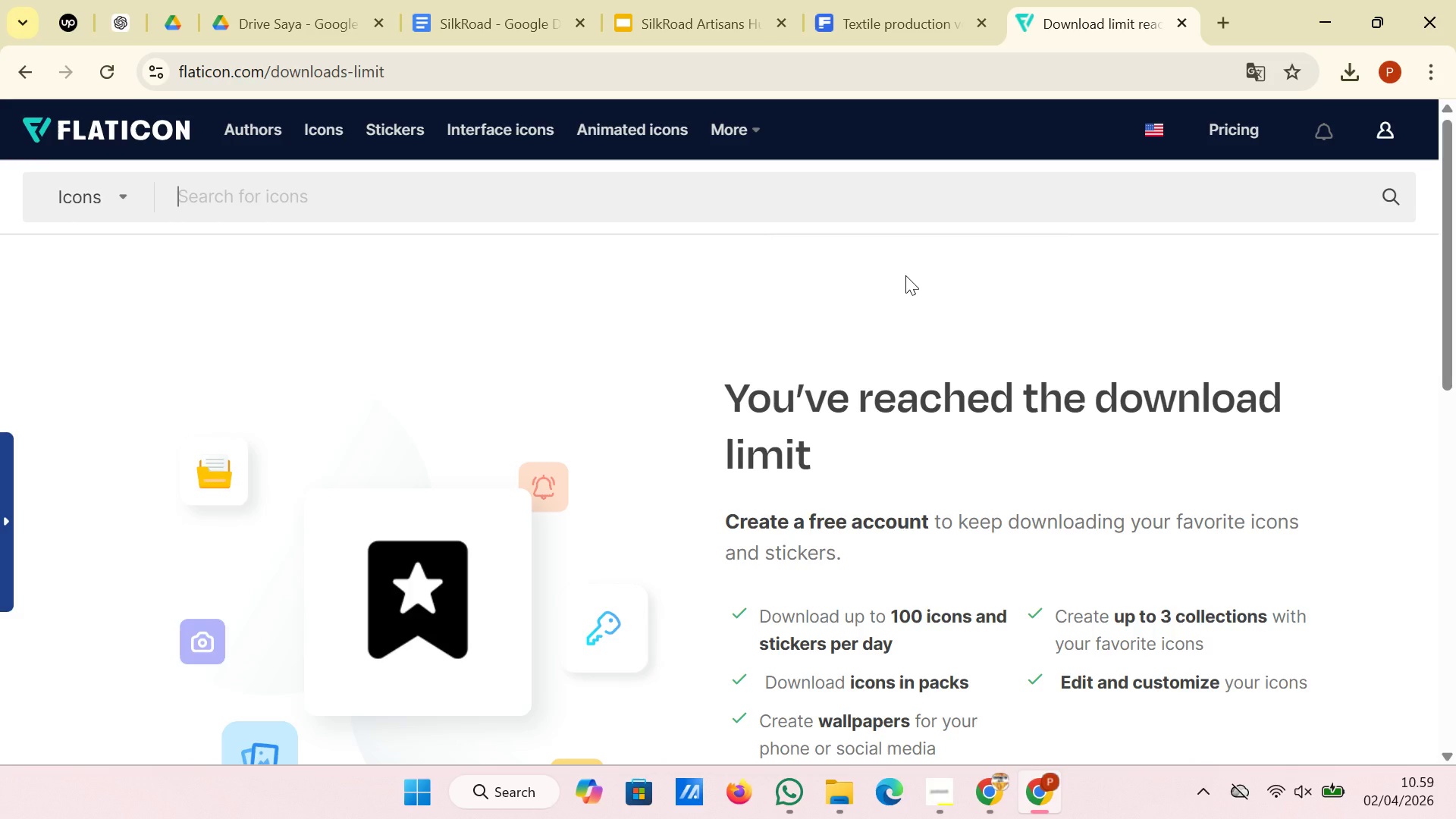 
scroll: coordinate [905, 275], scroll_direction: down, amount: 2.0
 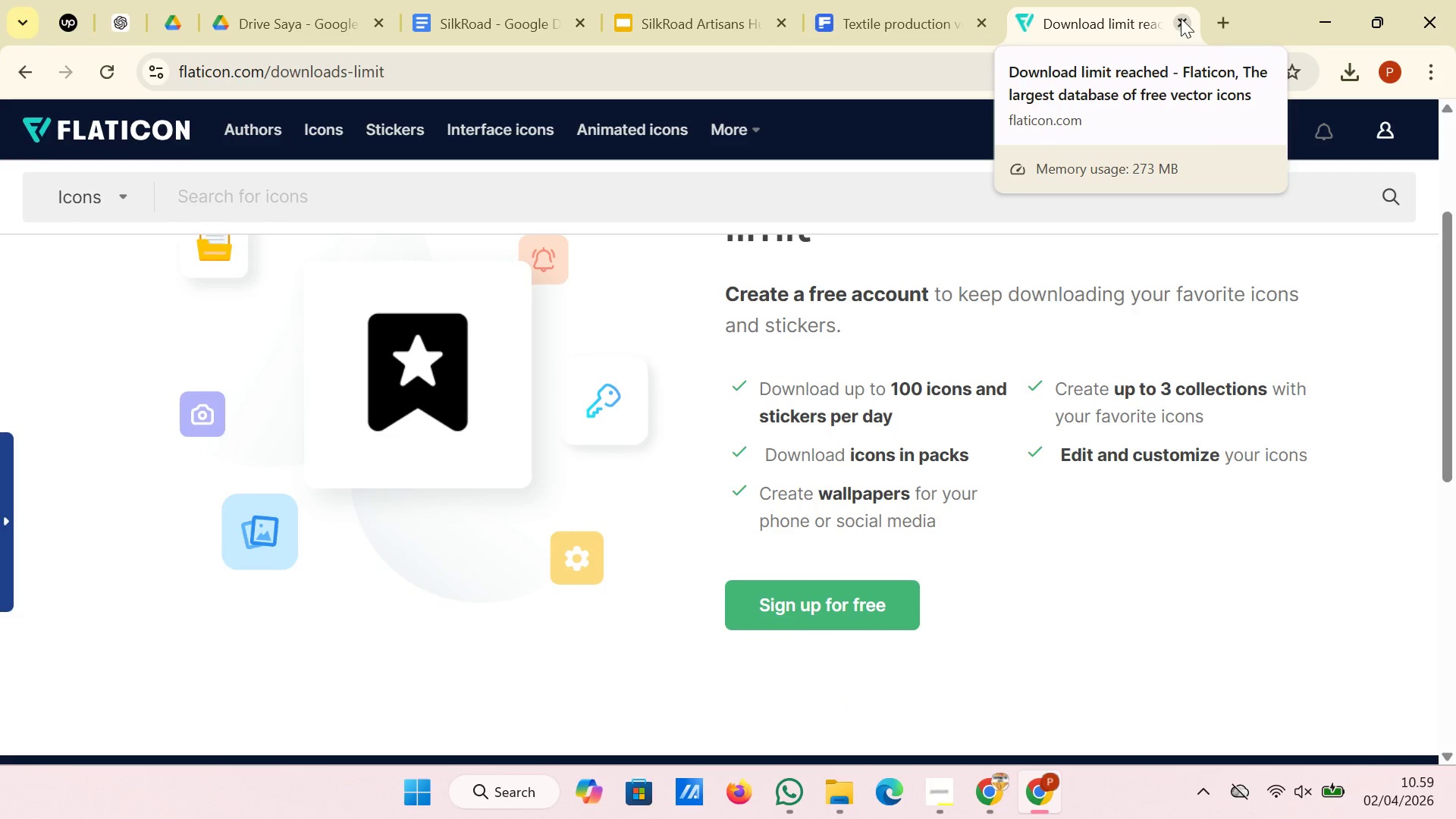 
left_click([1181, 18])
 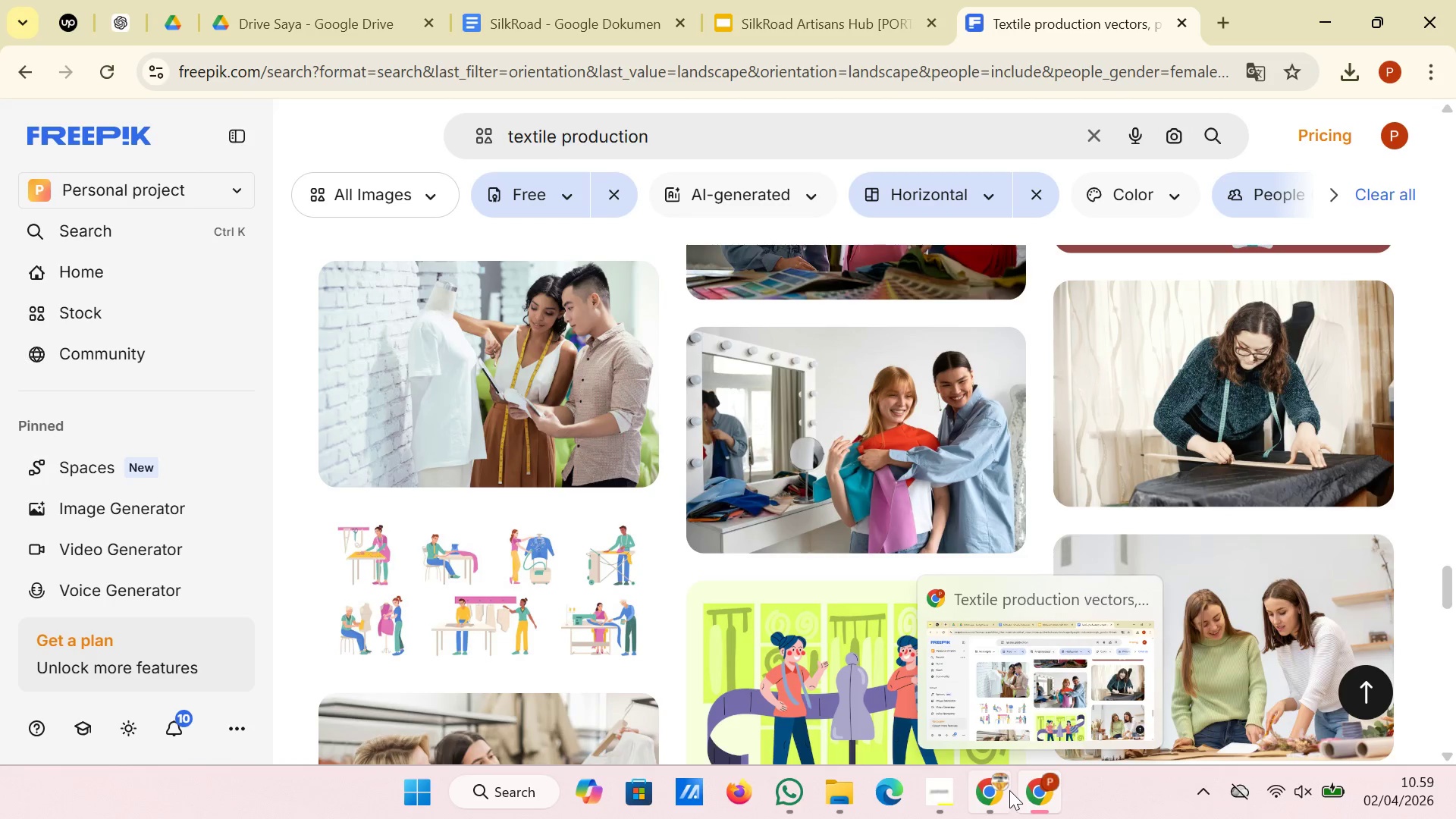 
left_click([1000, 789])
 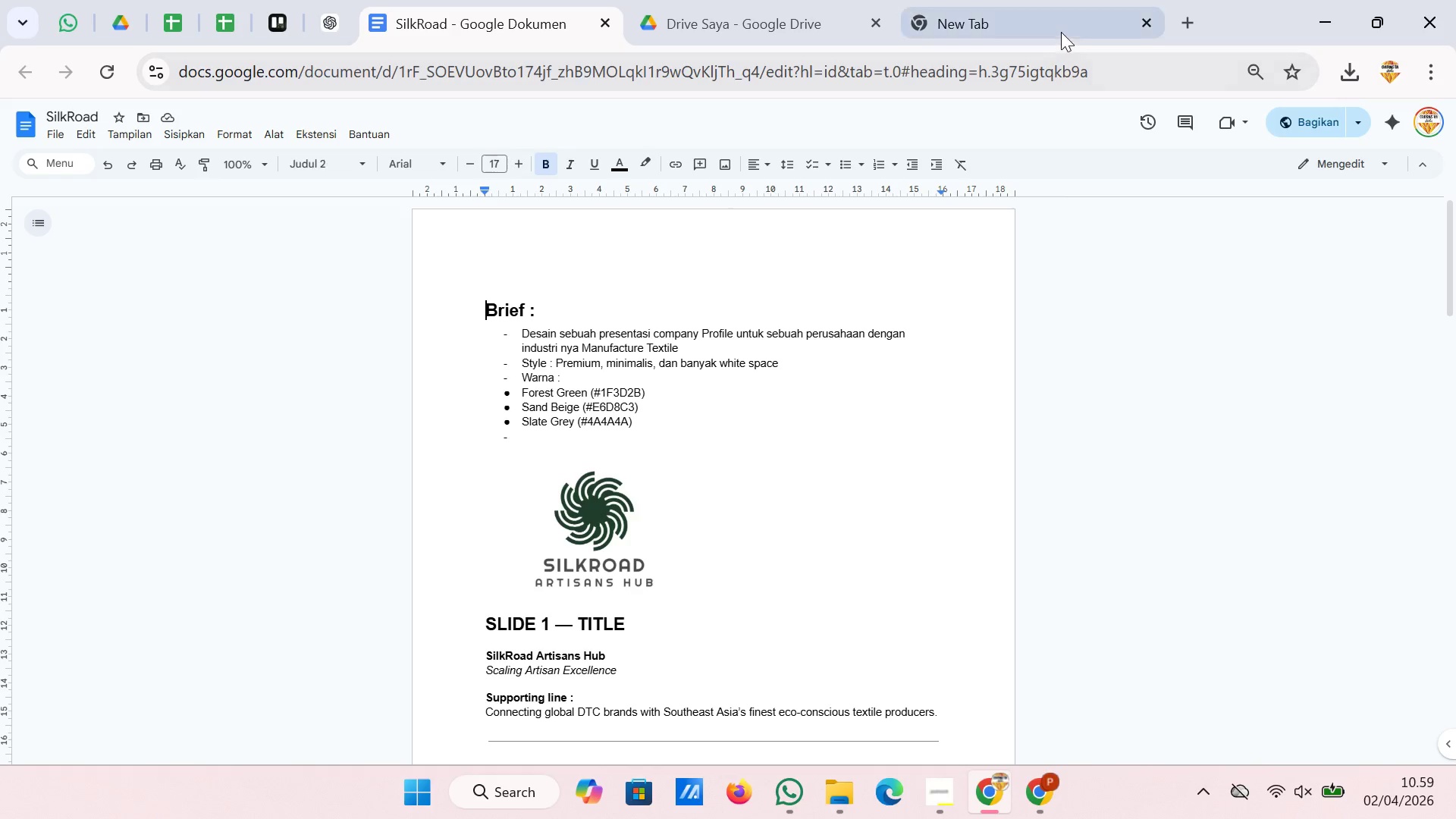 
left_click([1057, 29])
 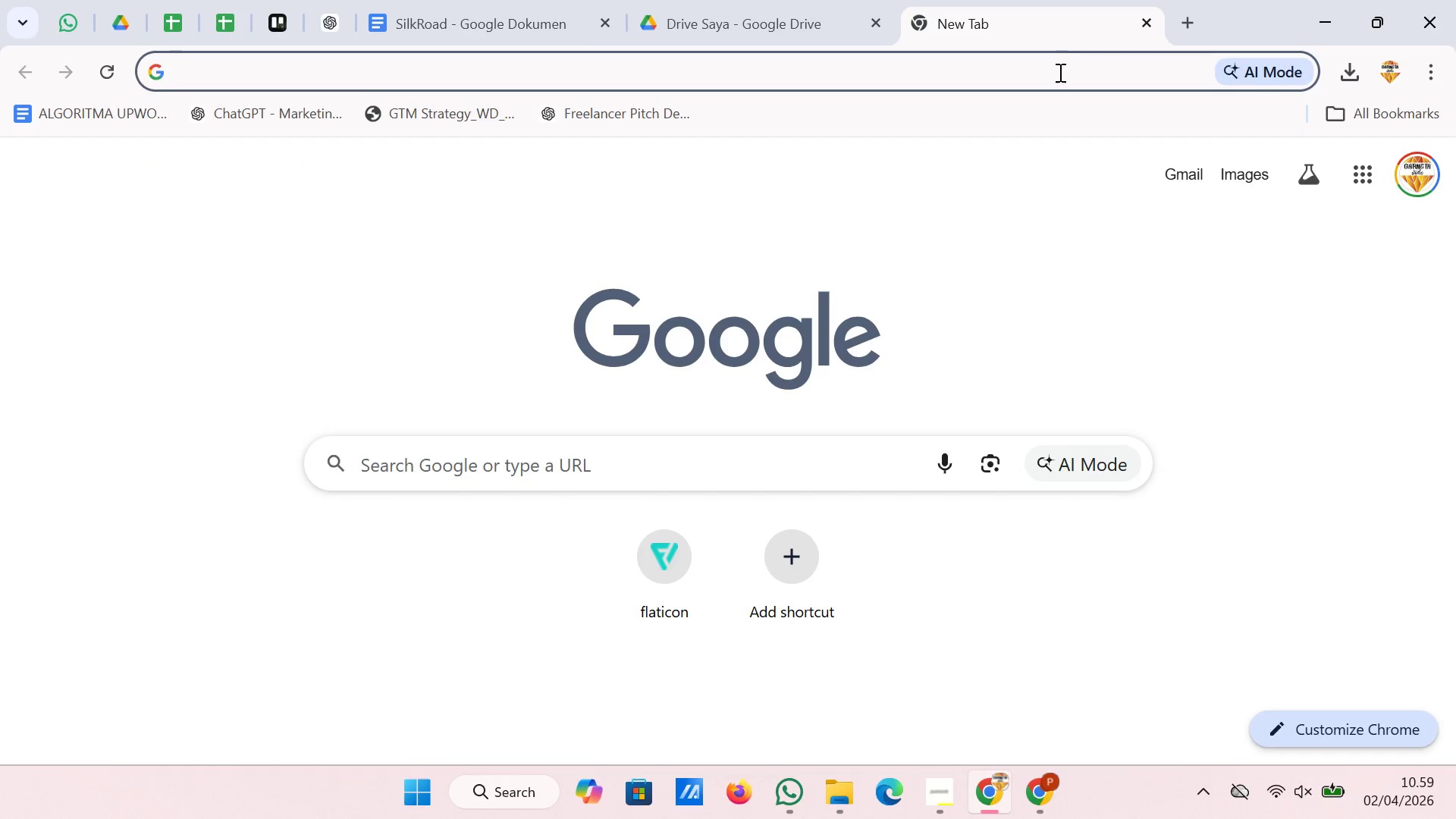 
left_click([1059, 72])
 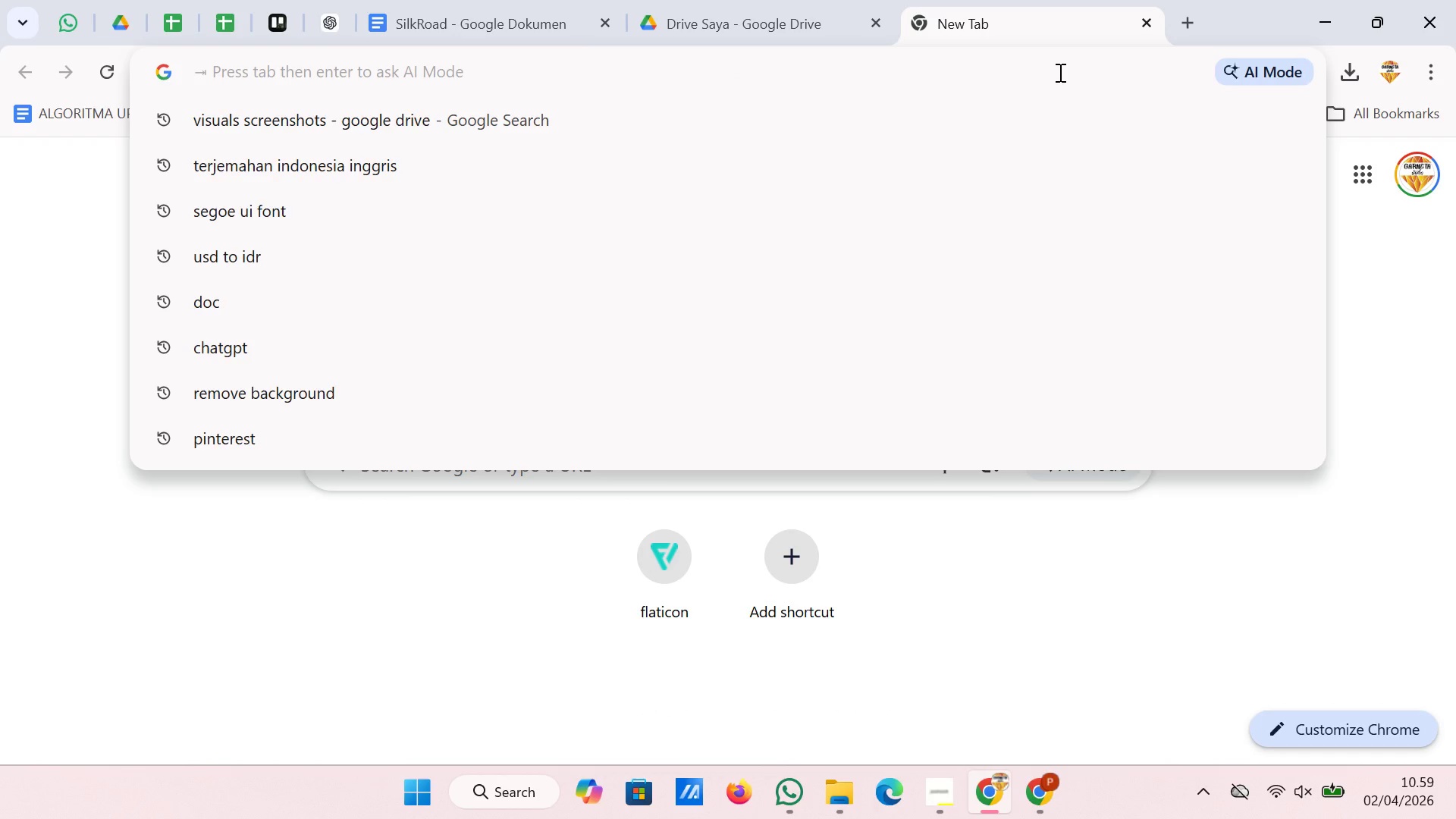 
type(free)
key(Backspace)
key(Backspace)
key(Backspace)
key(Backspace)
type(l)
 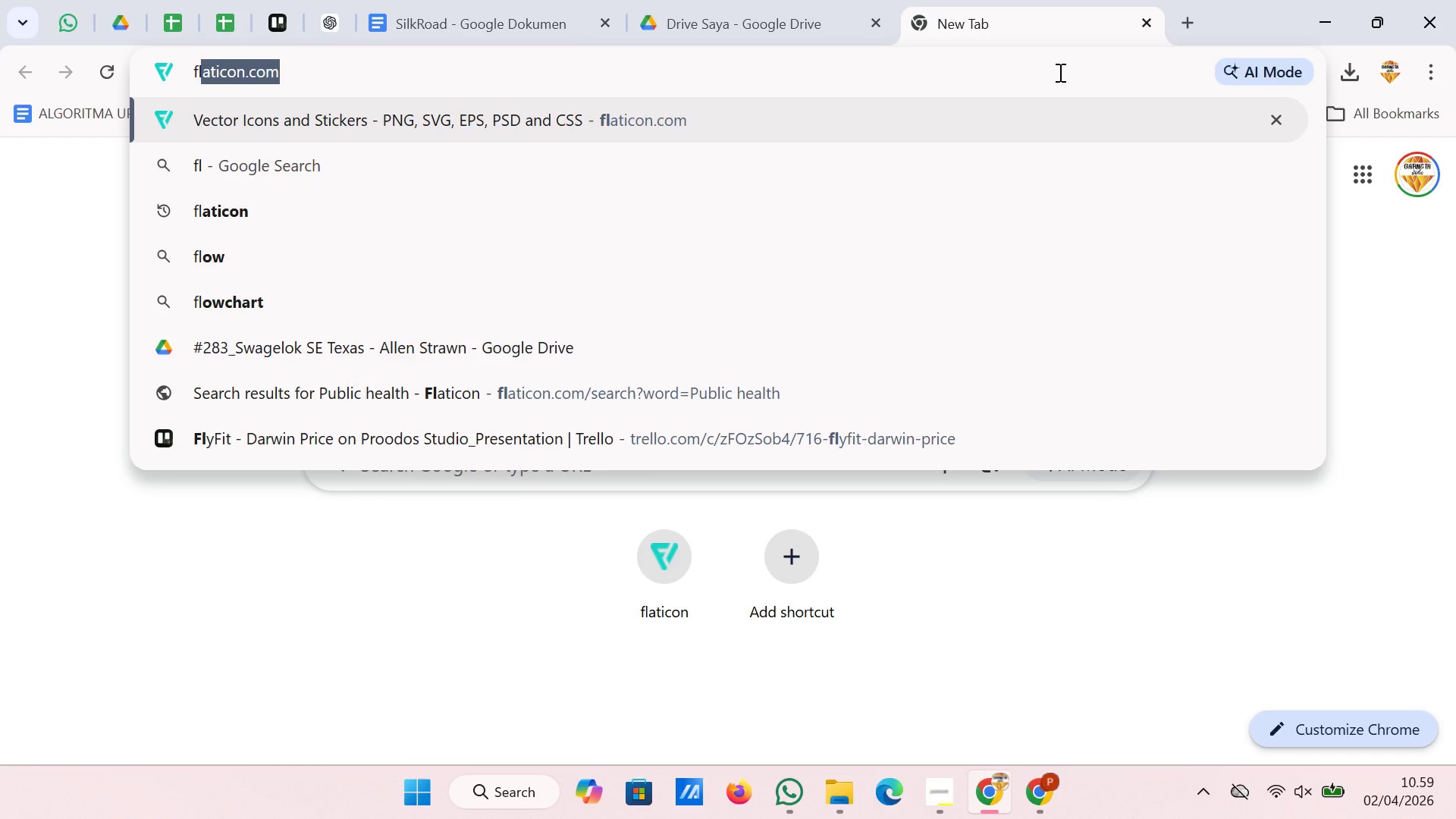 
key(Enter)
 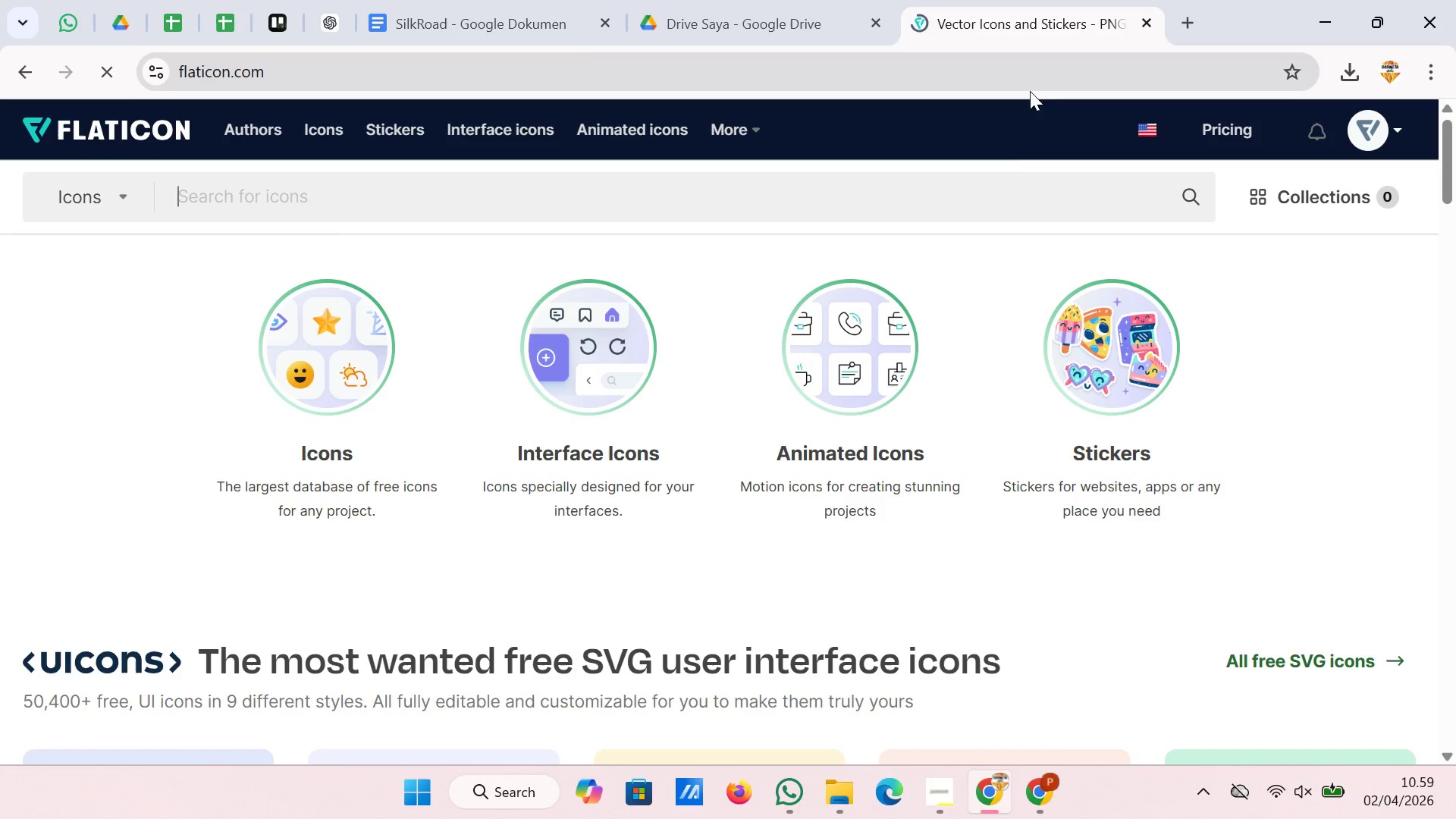 
left_click([998, 187])
 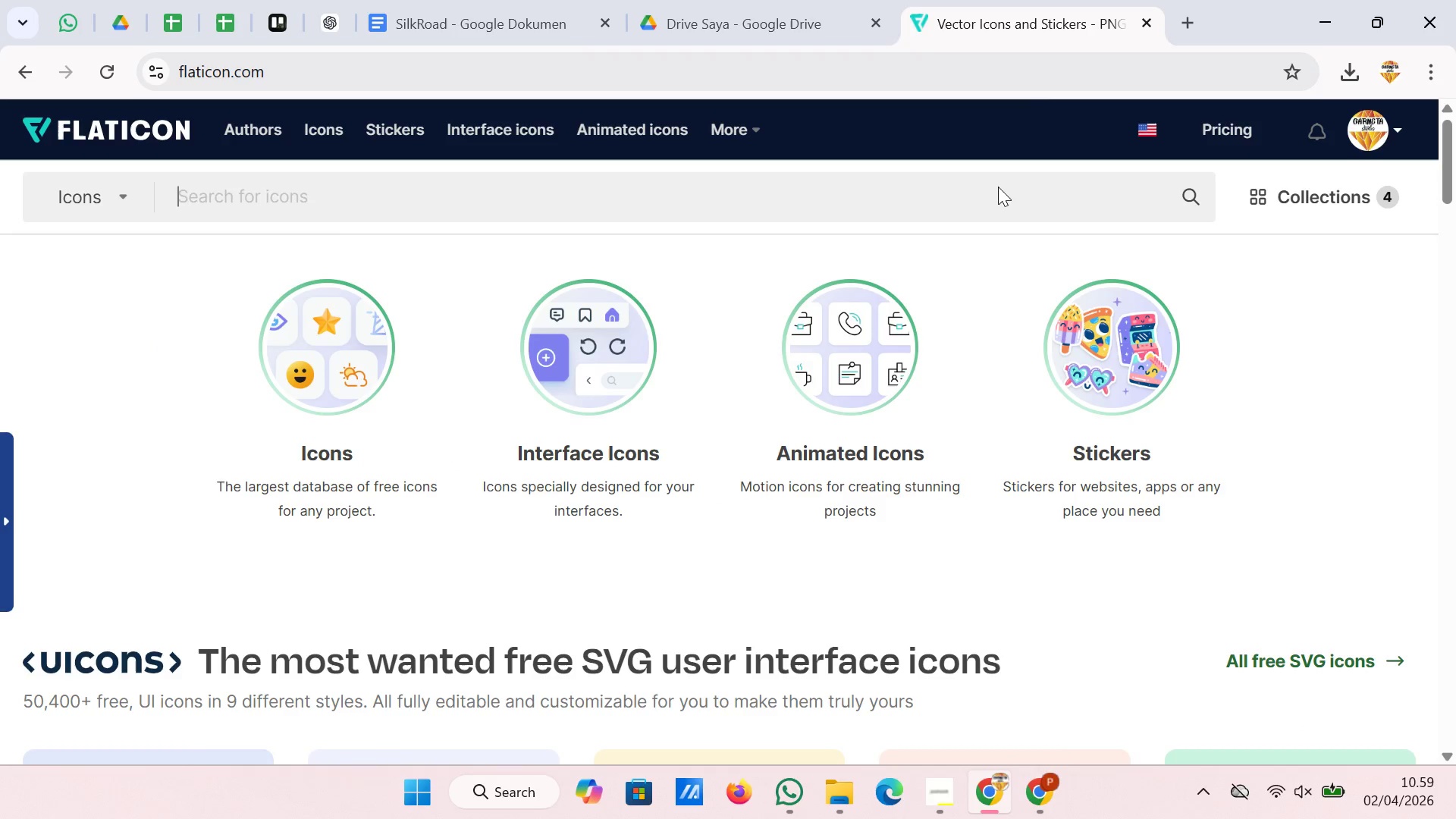 
type(highlight)
 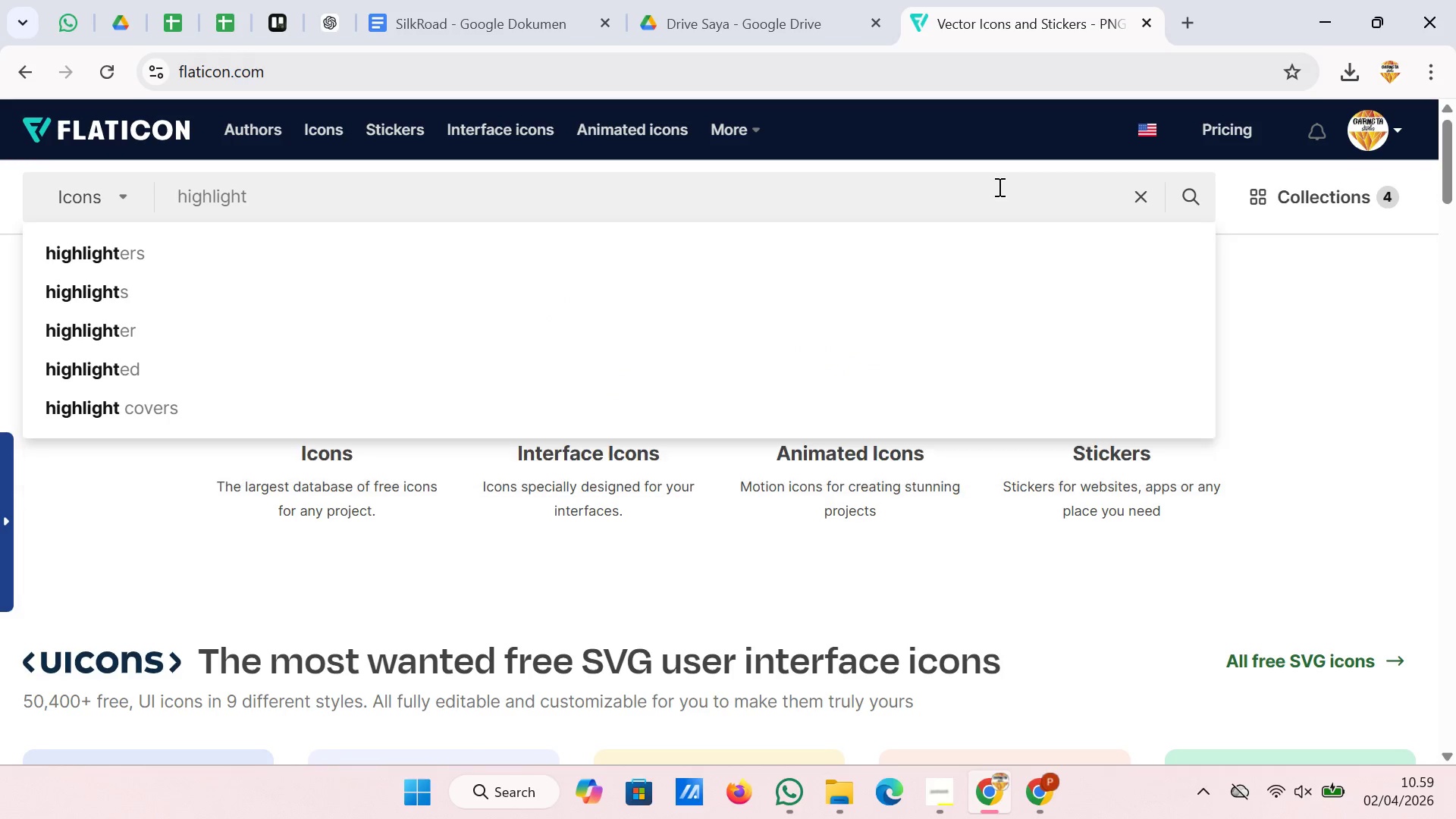 
key(Enter)
 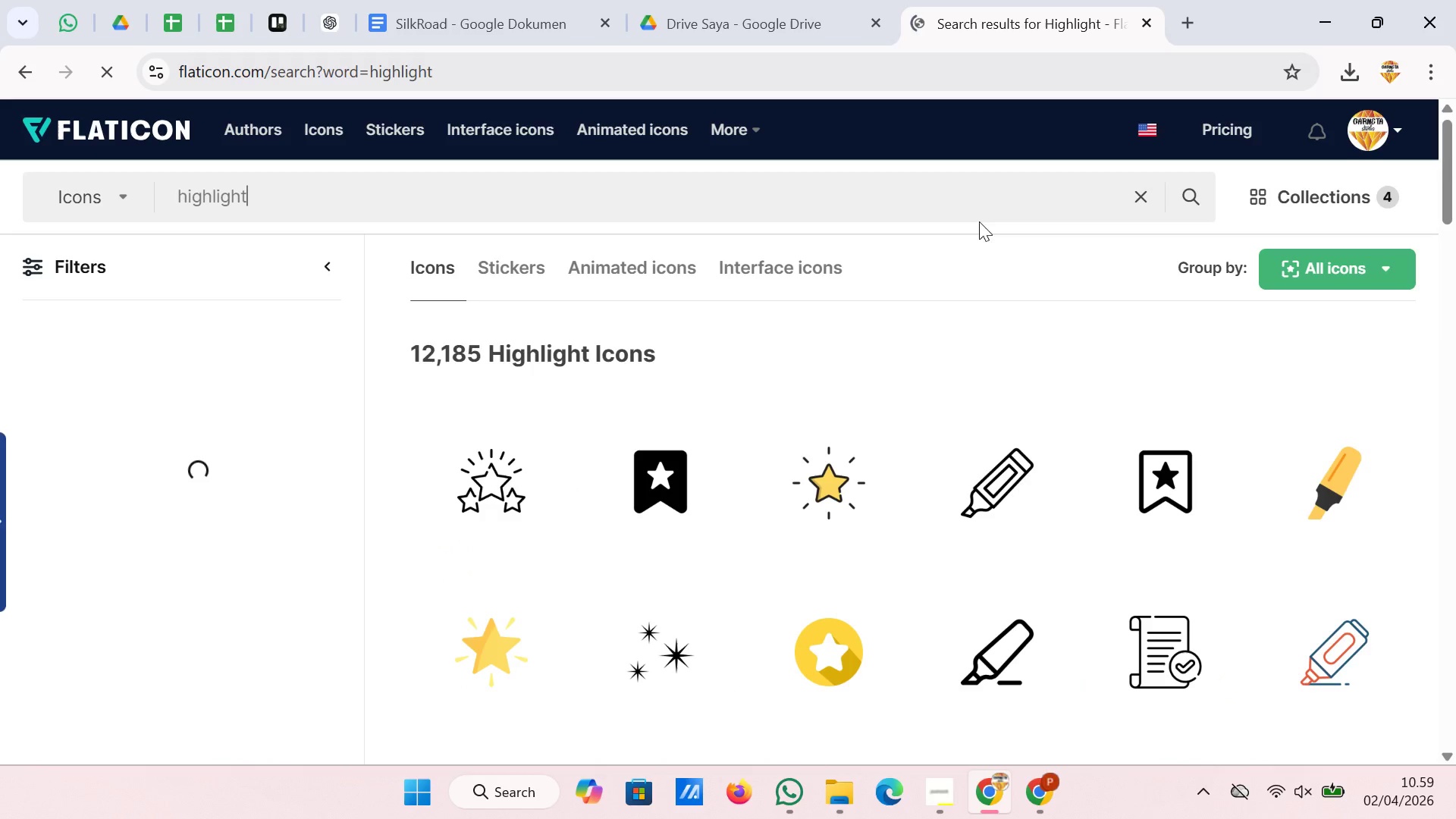 
scroll: coordinate [708, 493], scroll_direction: down, amount: 5.0
 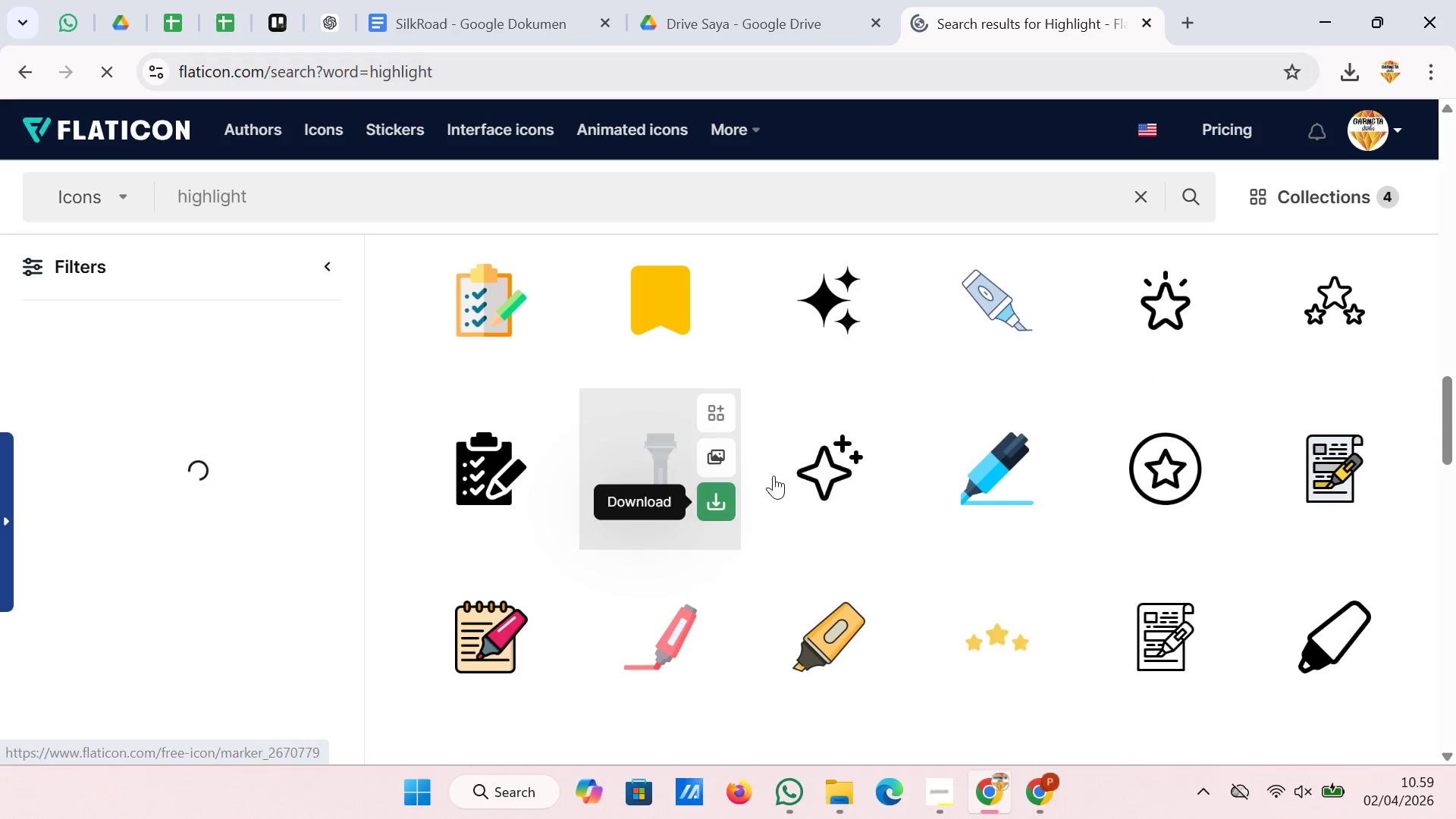 
scroll: coordinate [925, 476], scroll_direction: up, amount: 20.0
 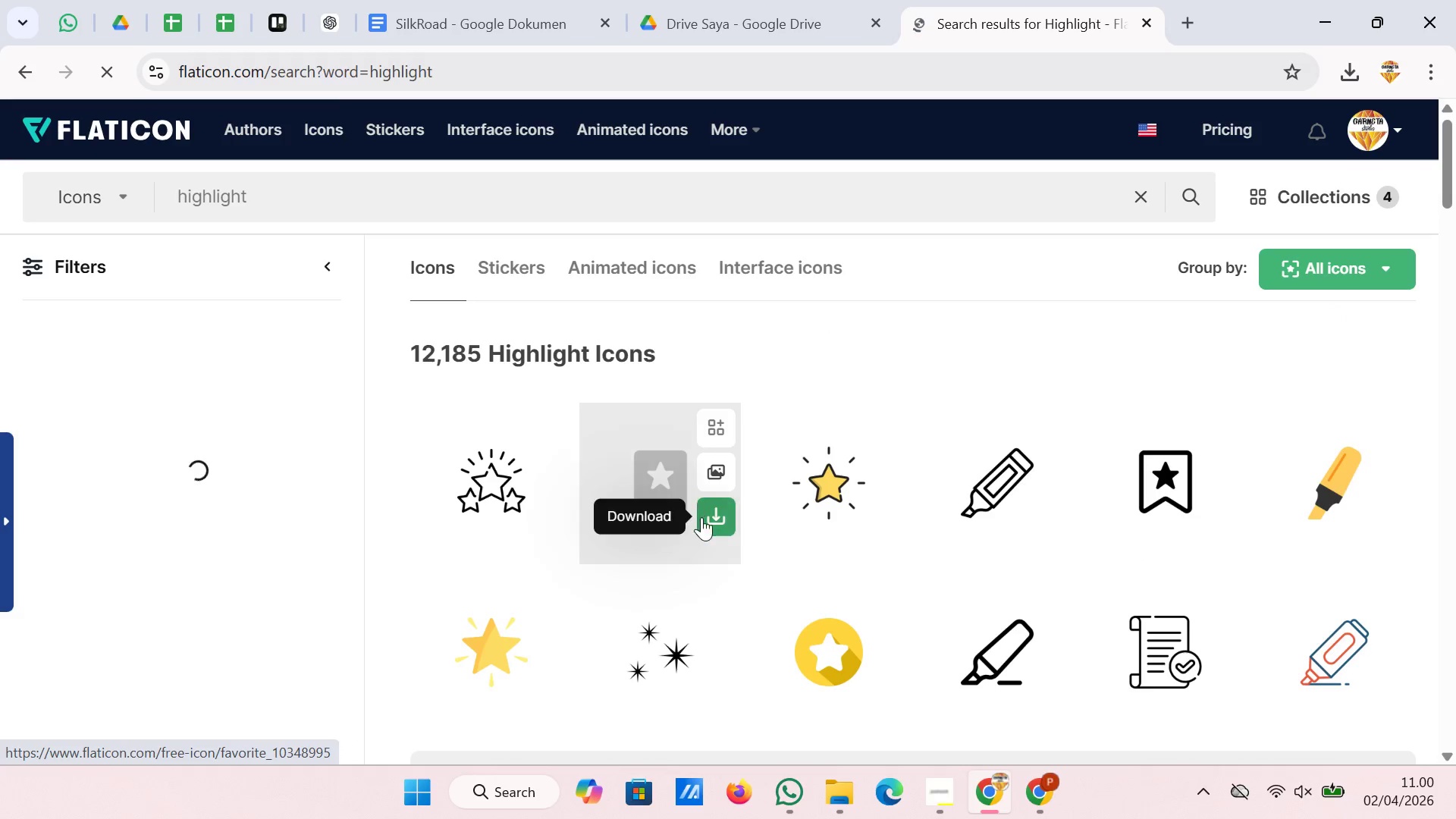 
left_click([701, 517])
 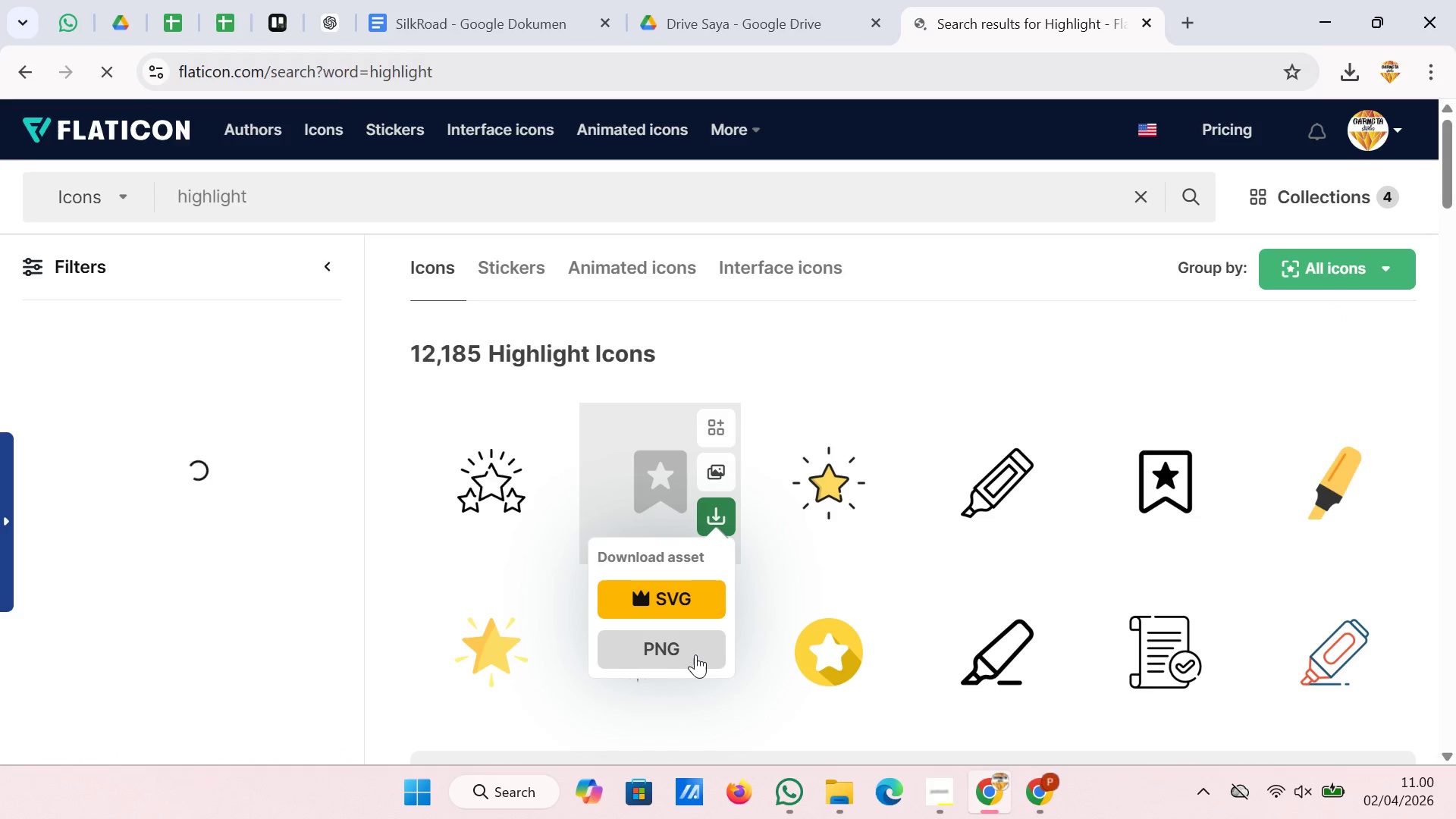 
left_click([695, 654])
 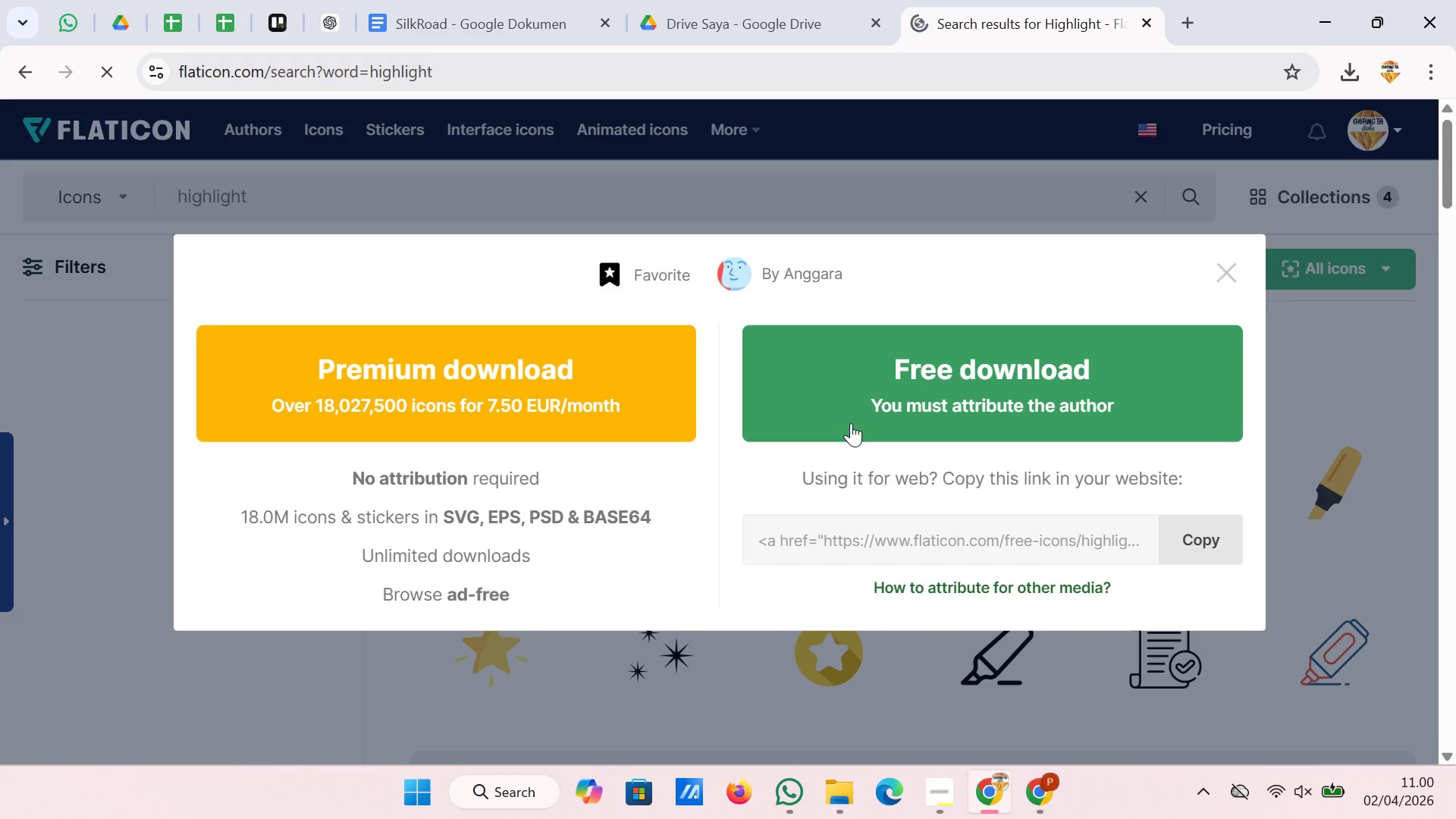 
left_click([852, 423])
 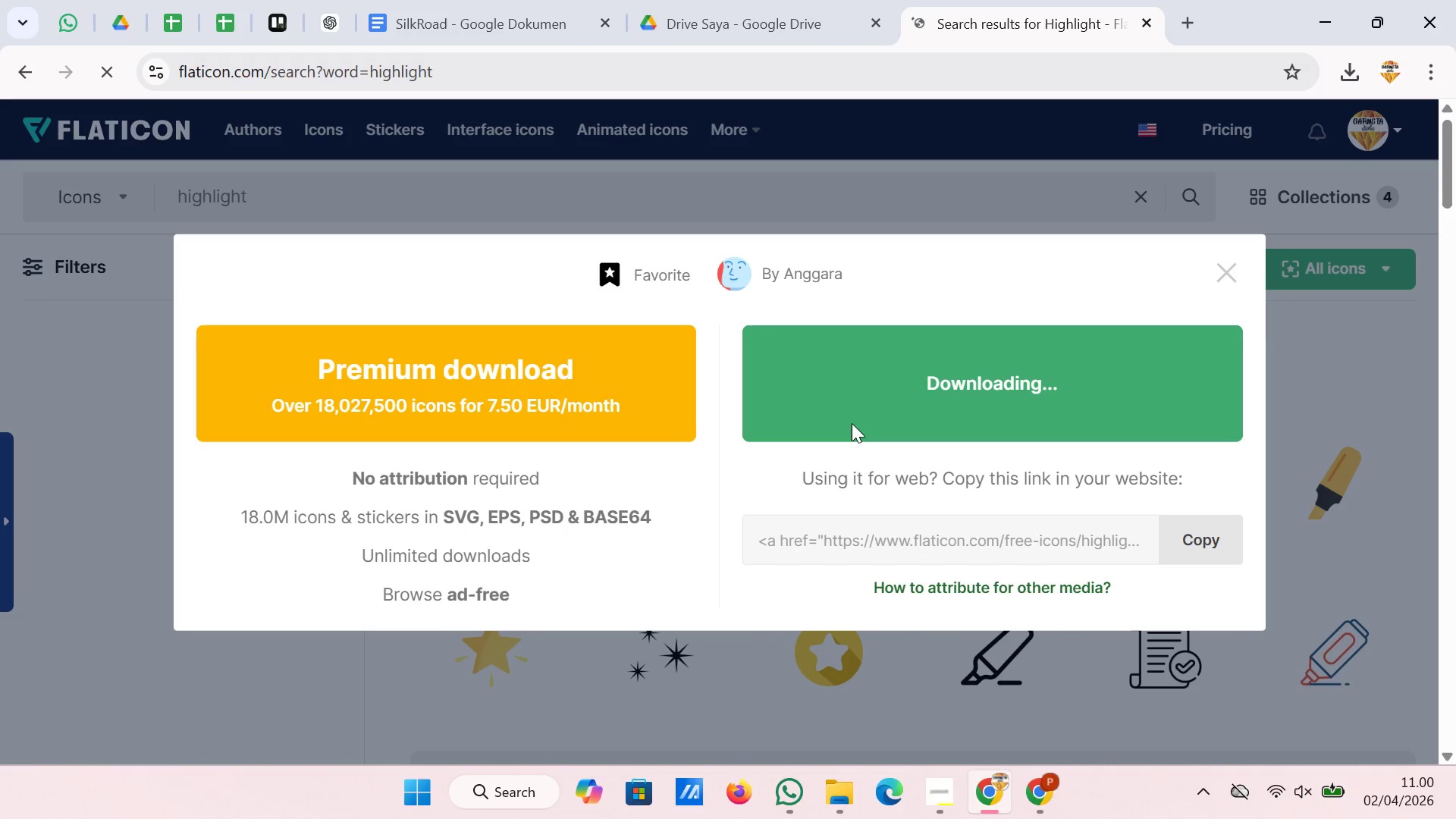 
scroll: coordinate [915, 466], scroll_direction: down, amount: 1.0
 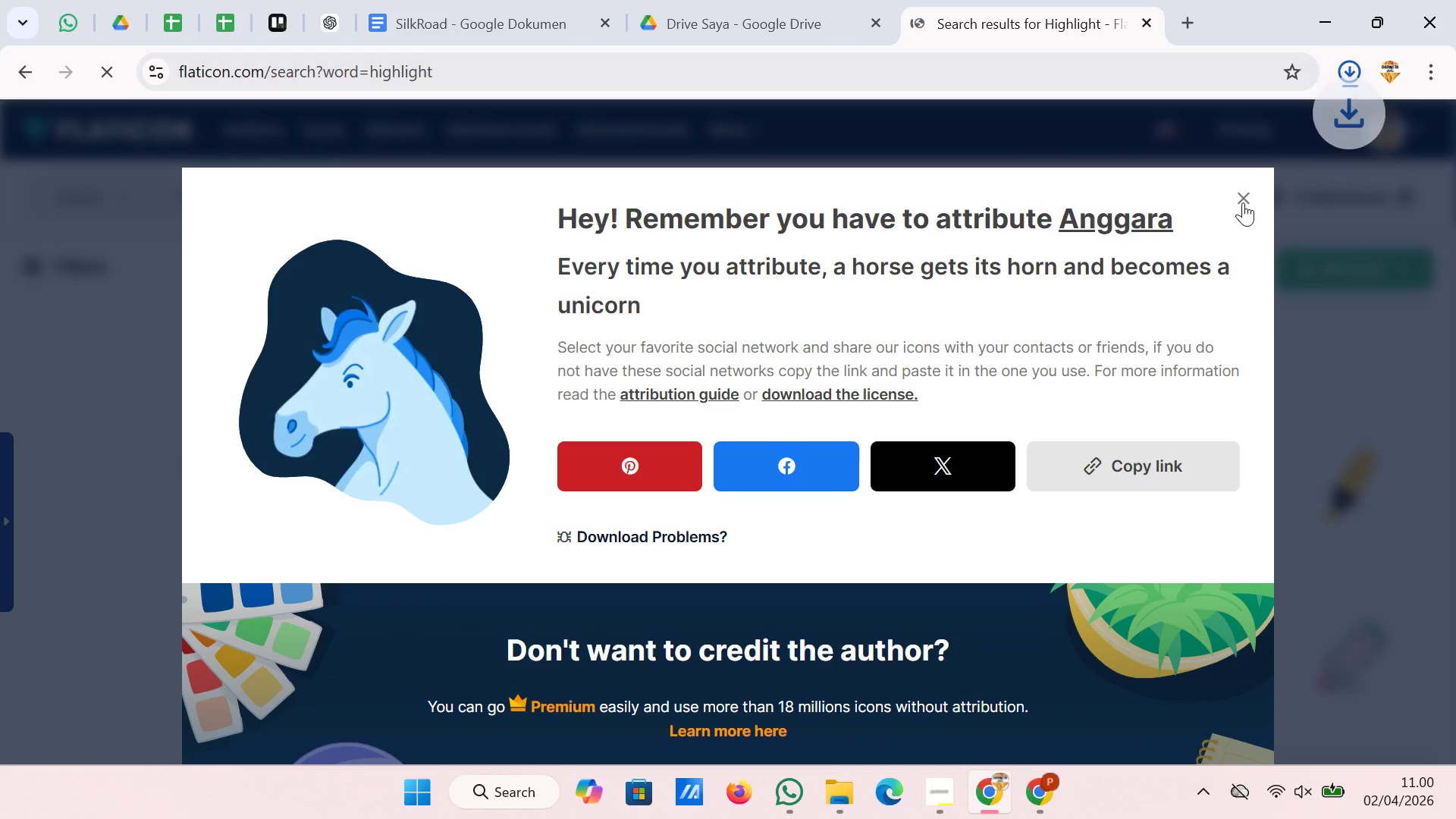 
left_click([1243, 202])
 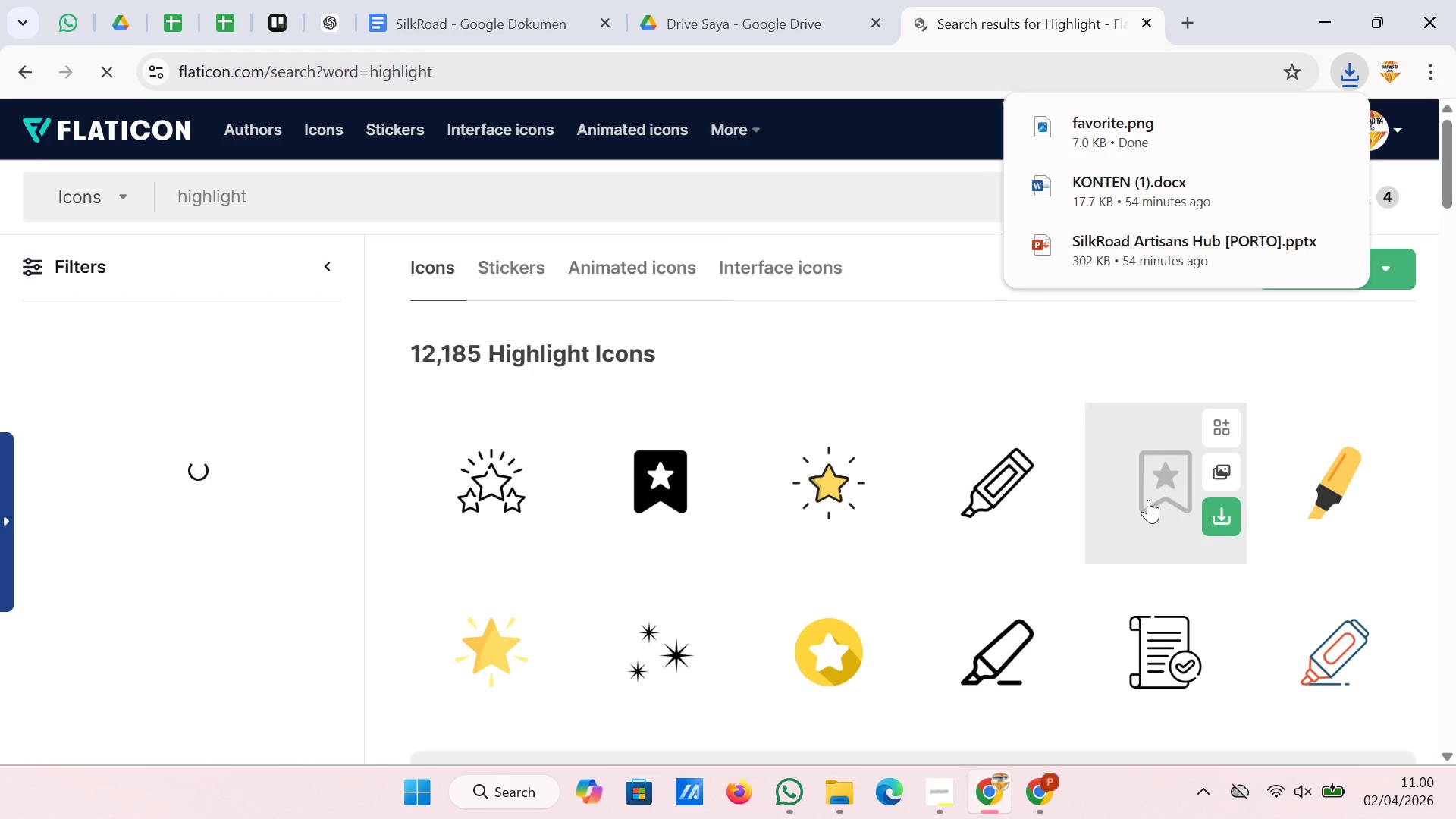 
scroll: coordinate [1148, 500], scroll_direction: down, amount: 1.0
 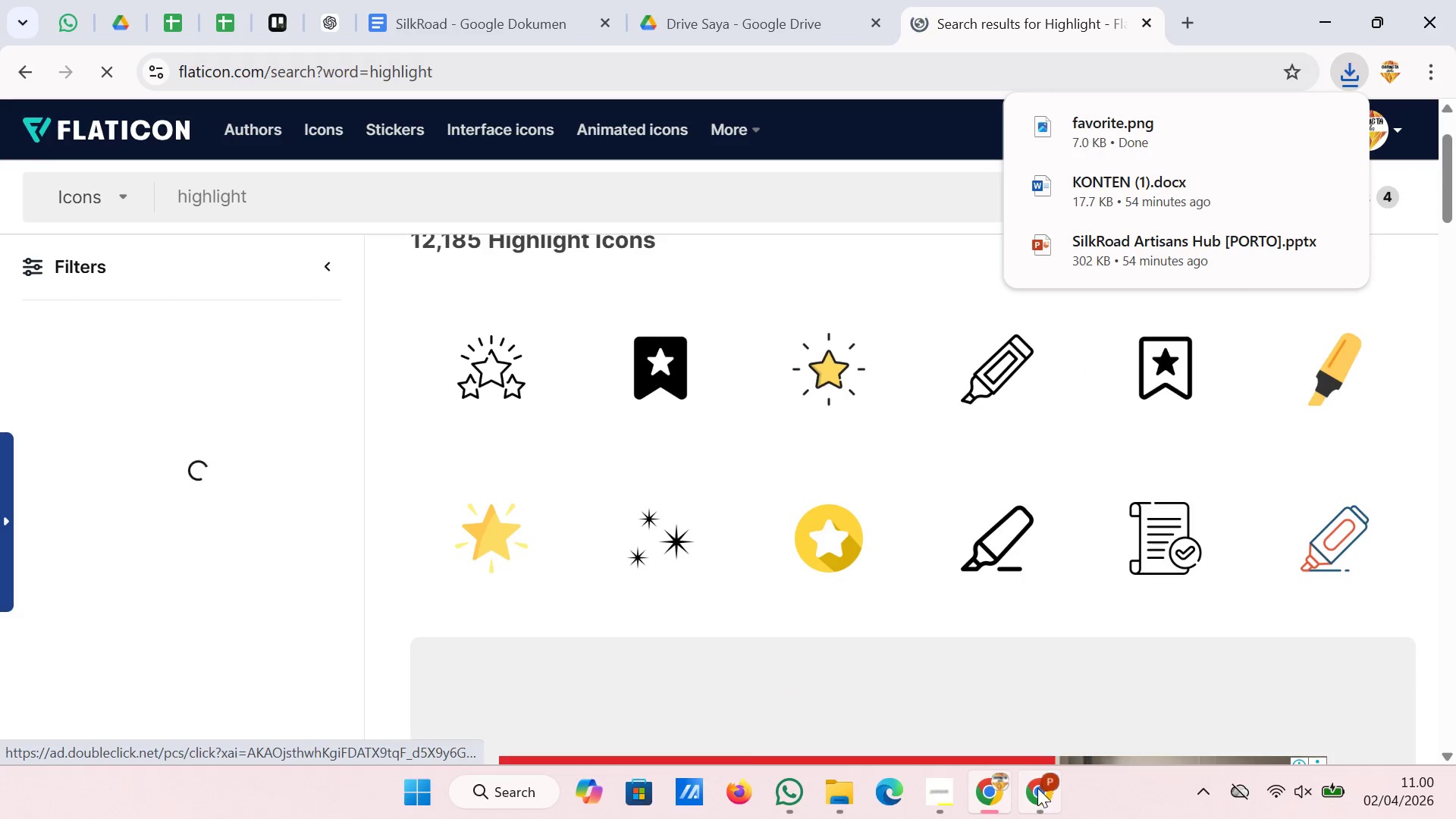 
left_click([1034, 788])
 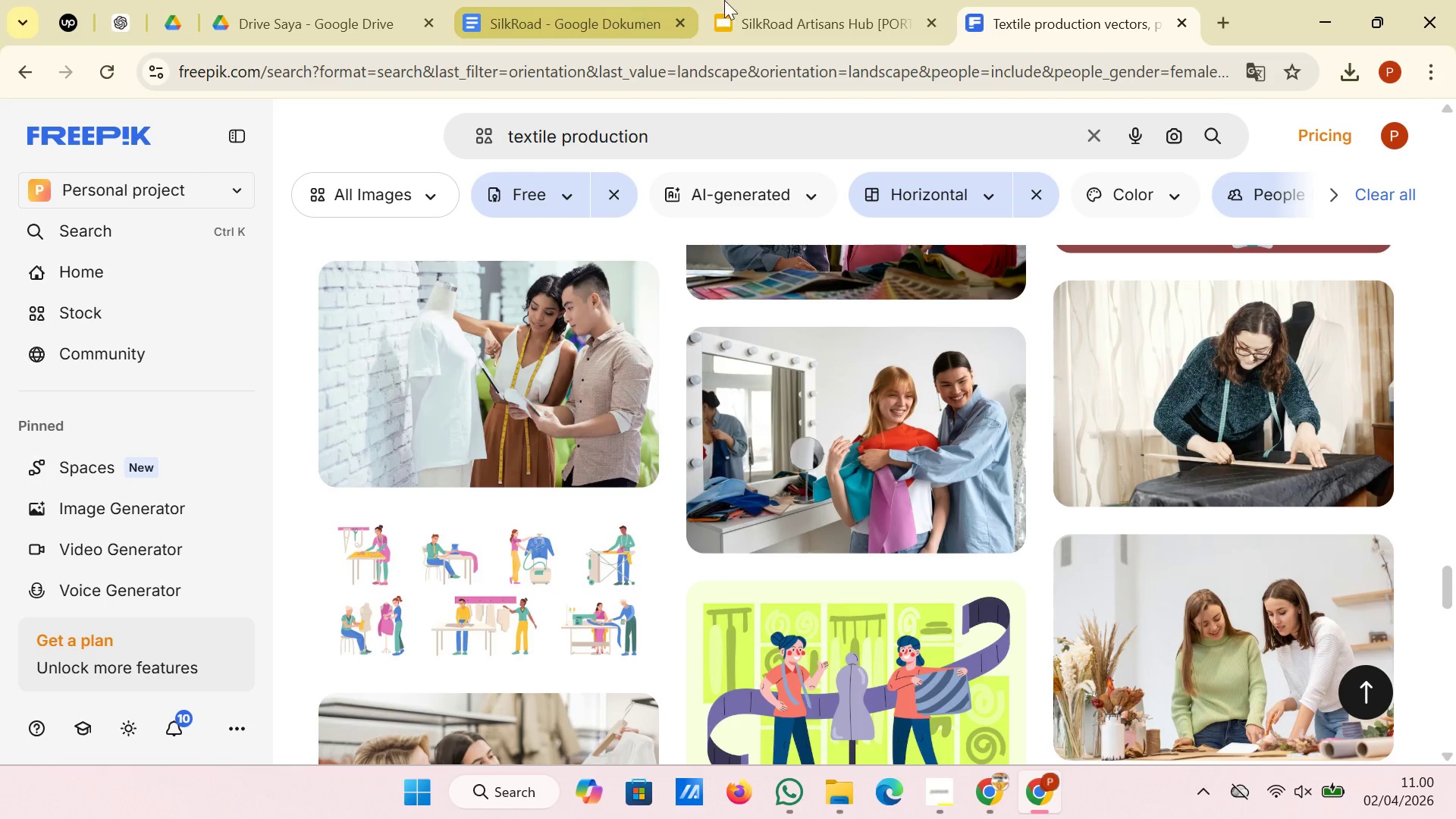 
left_click([773, 0])
 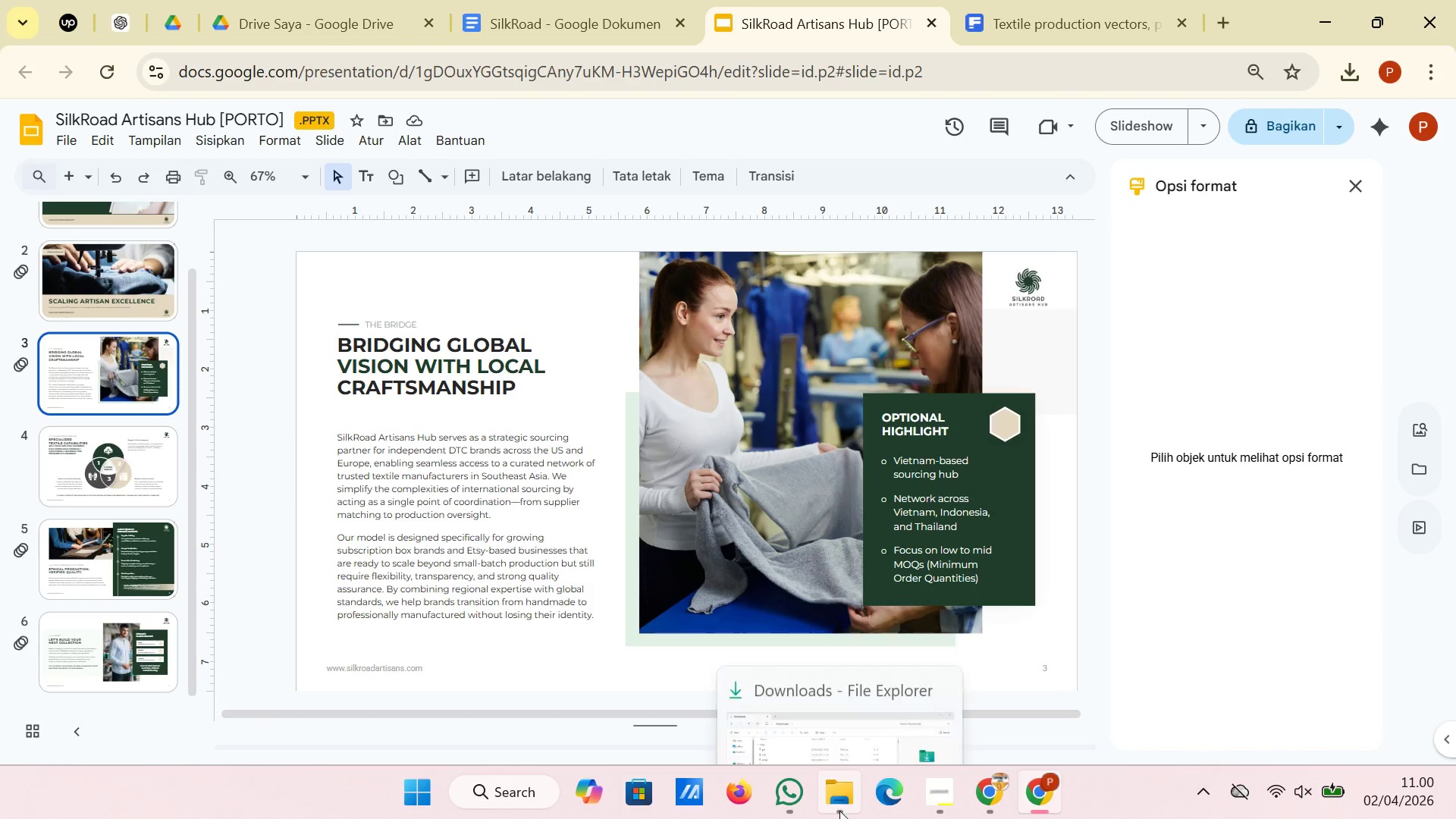 
left_click([855, 698])
 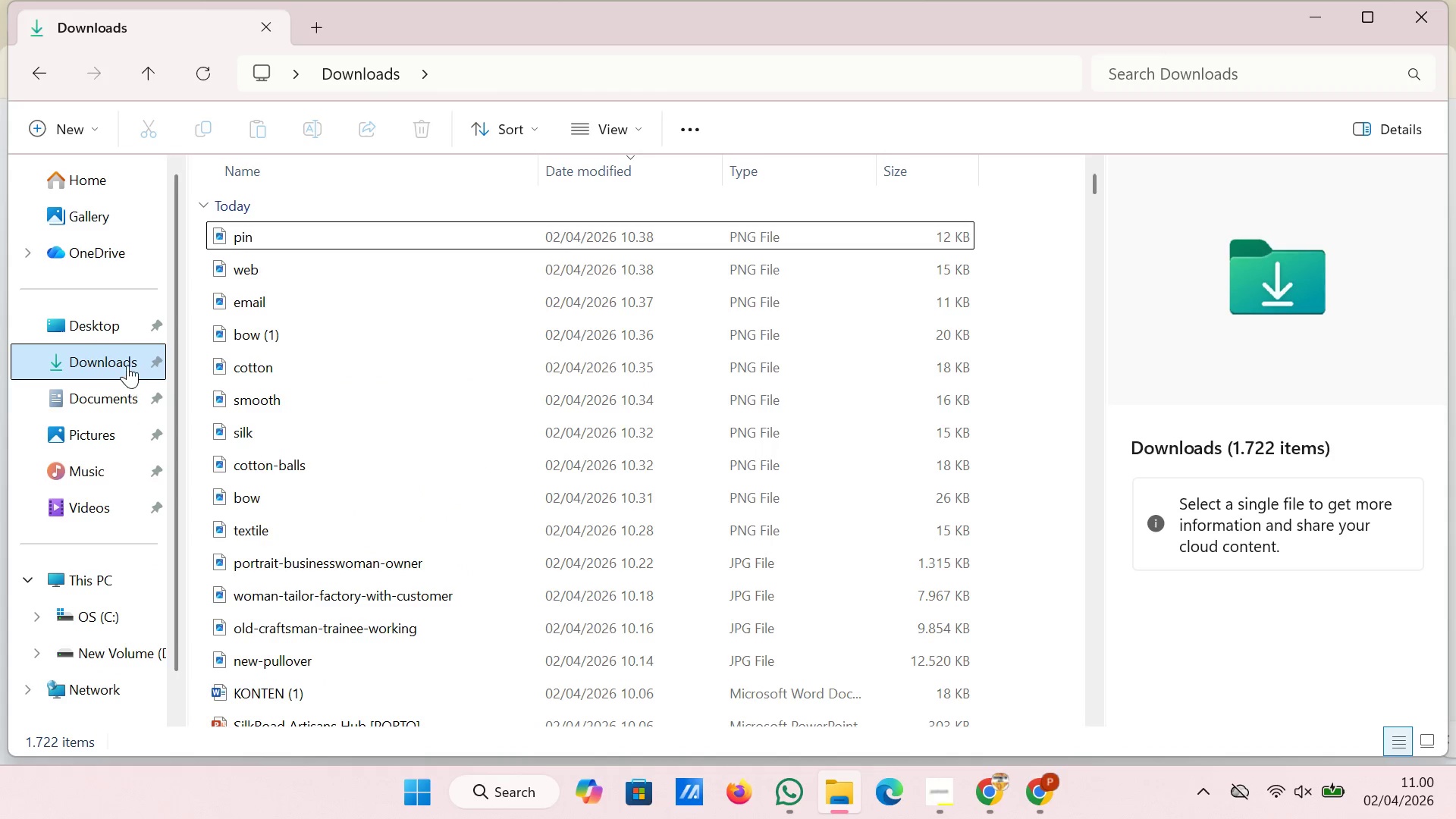 
left_click([127, 365])
 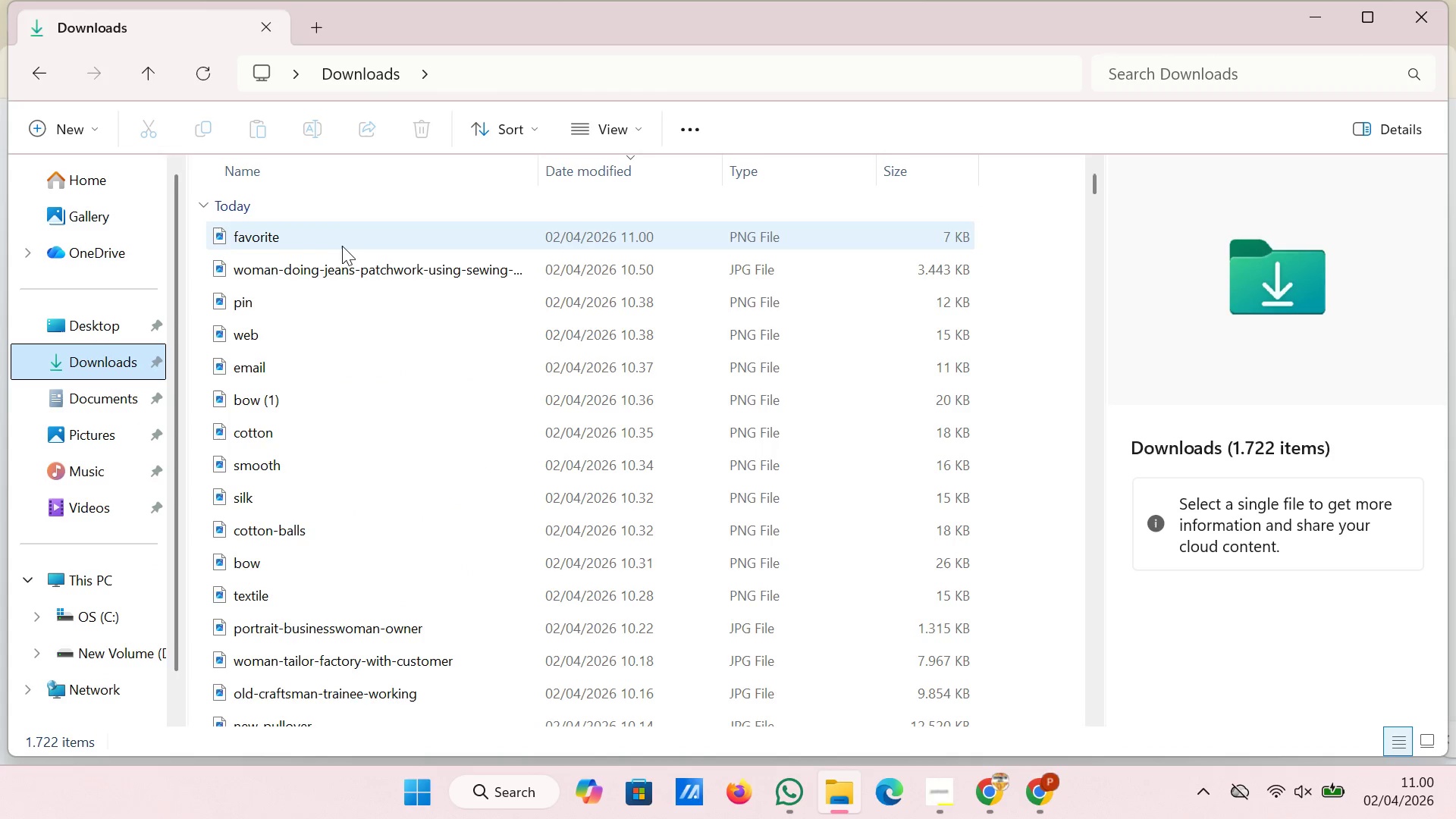 
left_click([347, 240])
 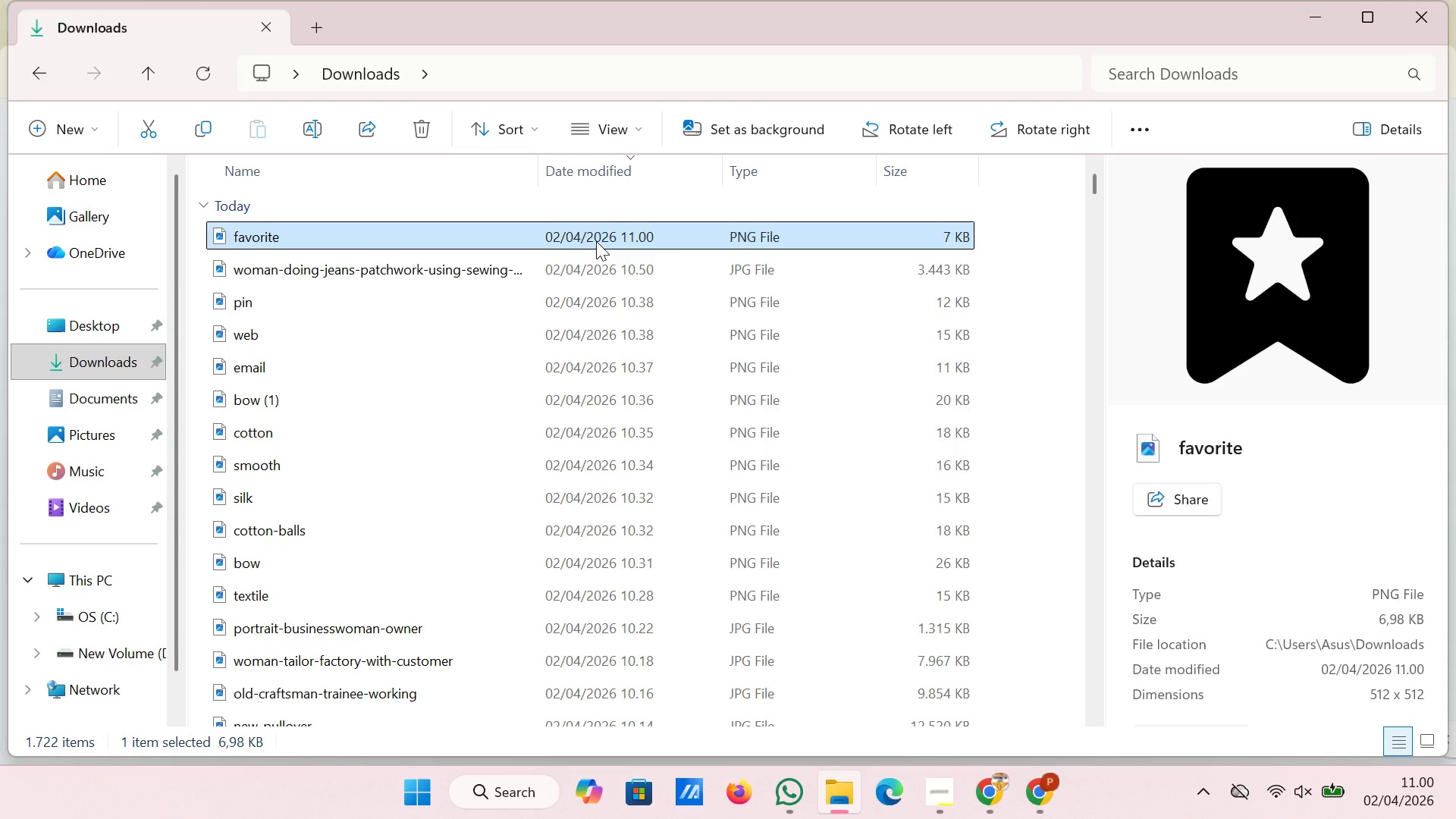 
left_click_drag(start_coordinate=[596, 241], to_coordinate=[1062, 586])
 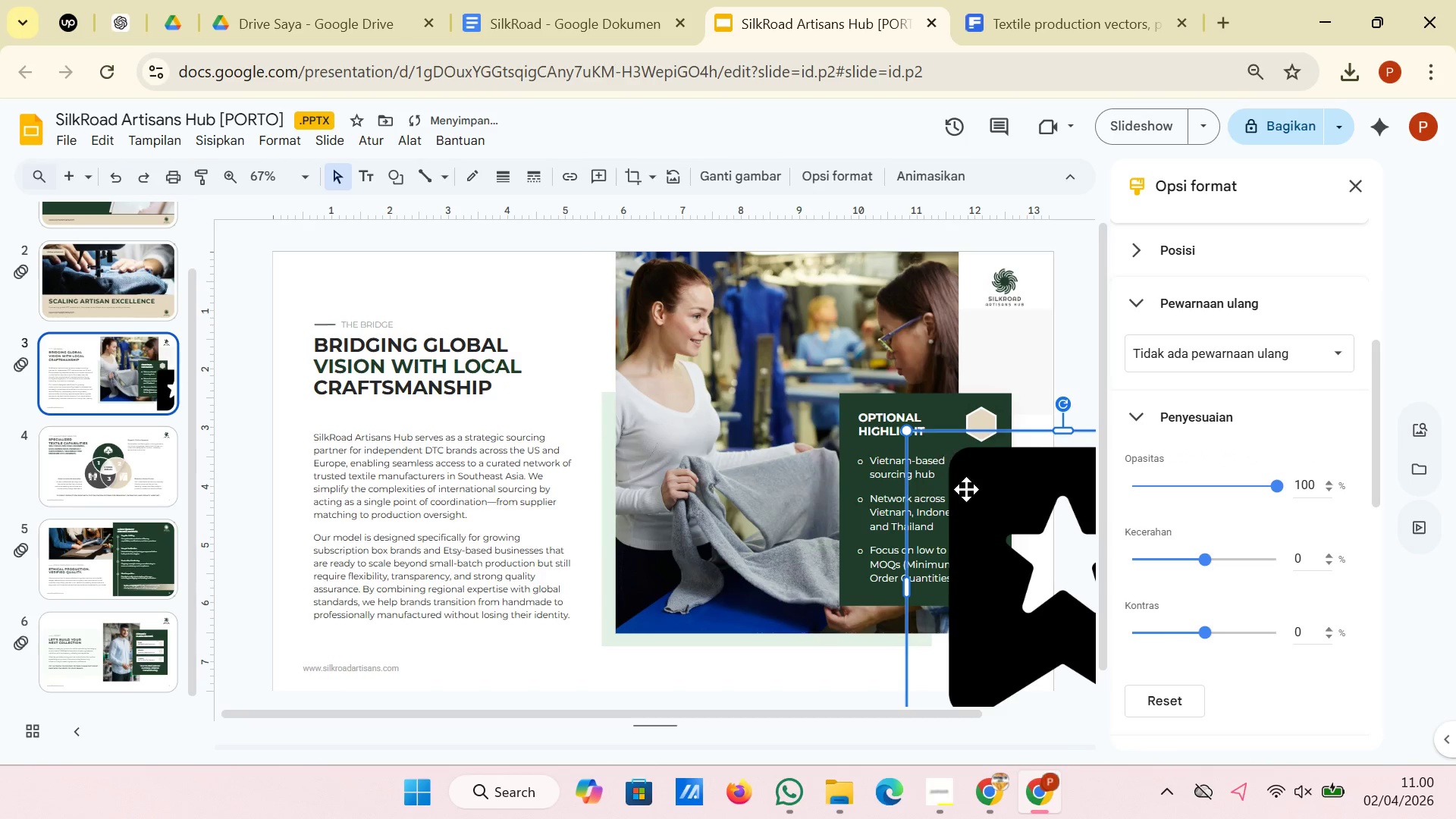 
left_click_drag(start_coordinate=[1000, 520], to_coordinate=[846, 404])
 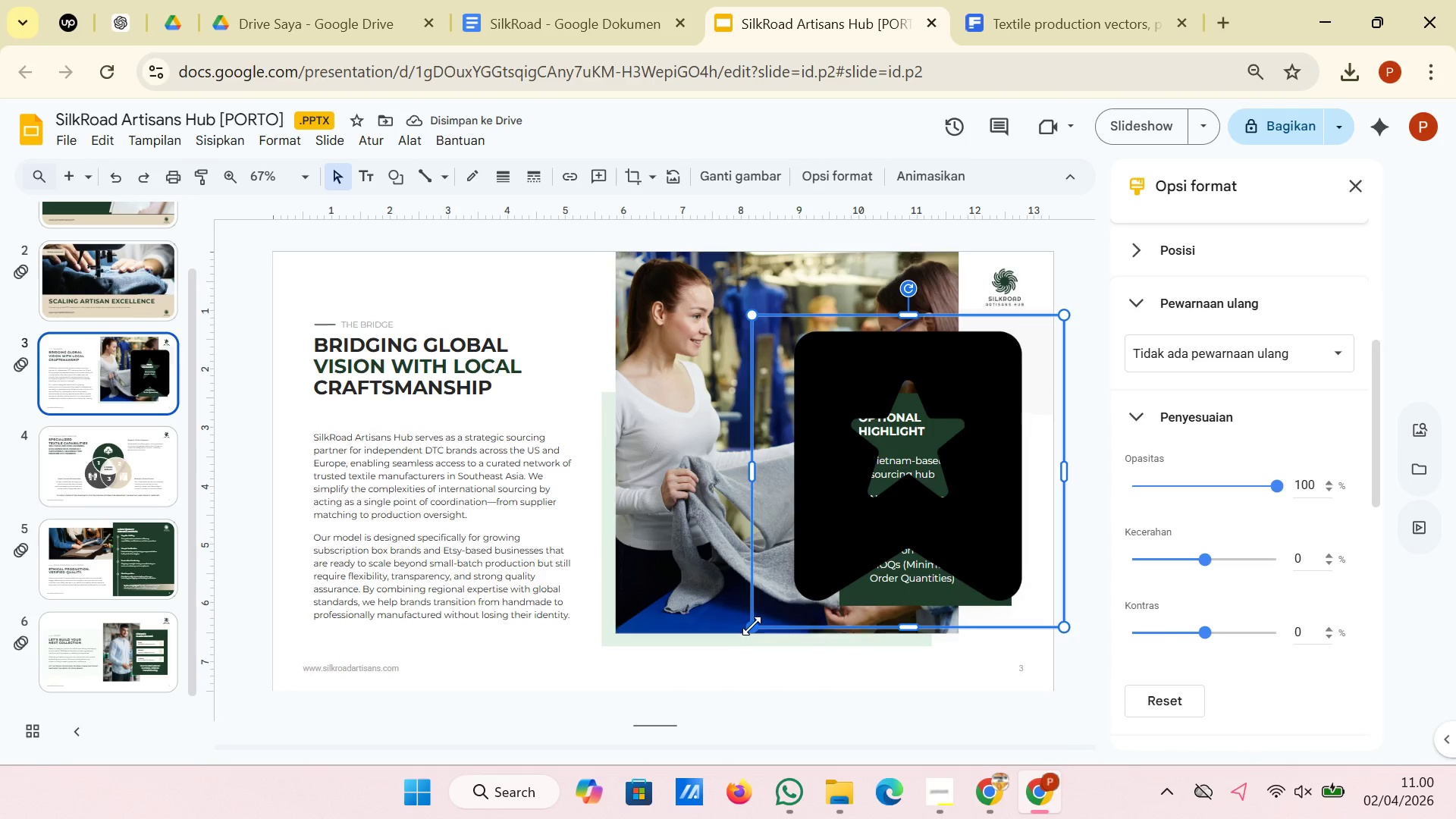 
left_click_drag(start_coordinate=[752, 626], to_coordinate=[1025, 353])
 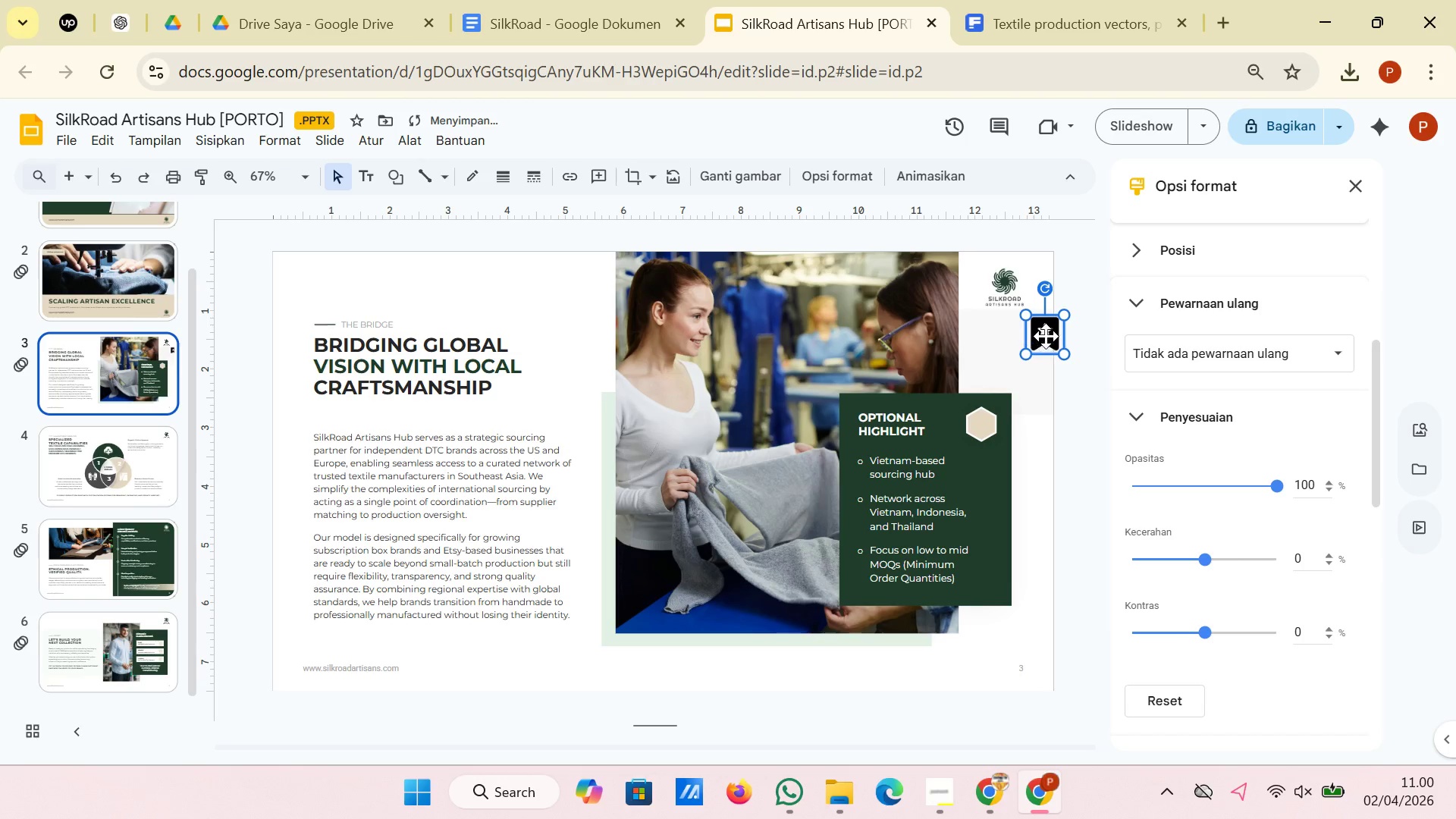 
left_click_drag(start_coordinate=[1046, 336], to_coordinate=[981, 424])
 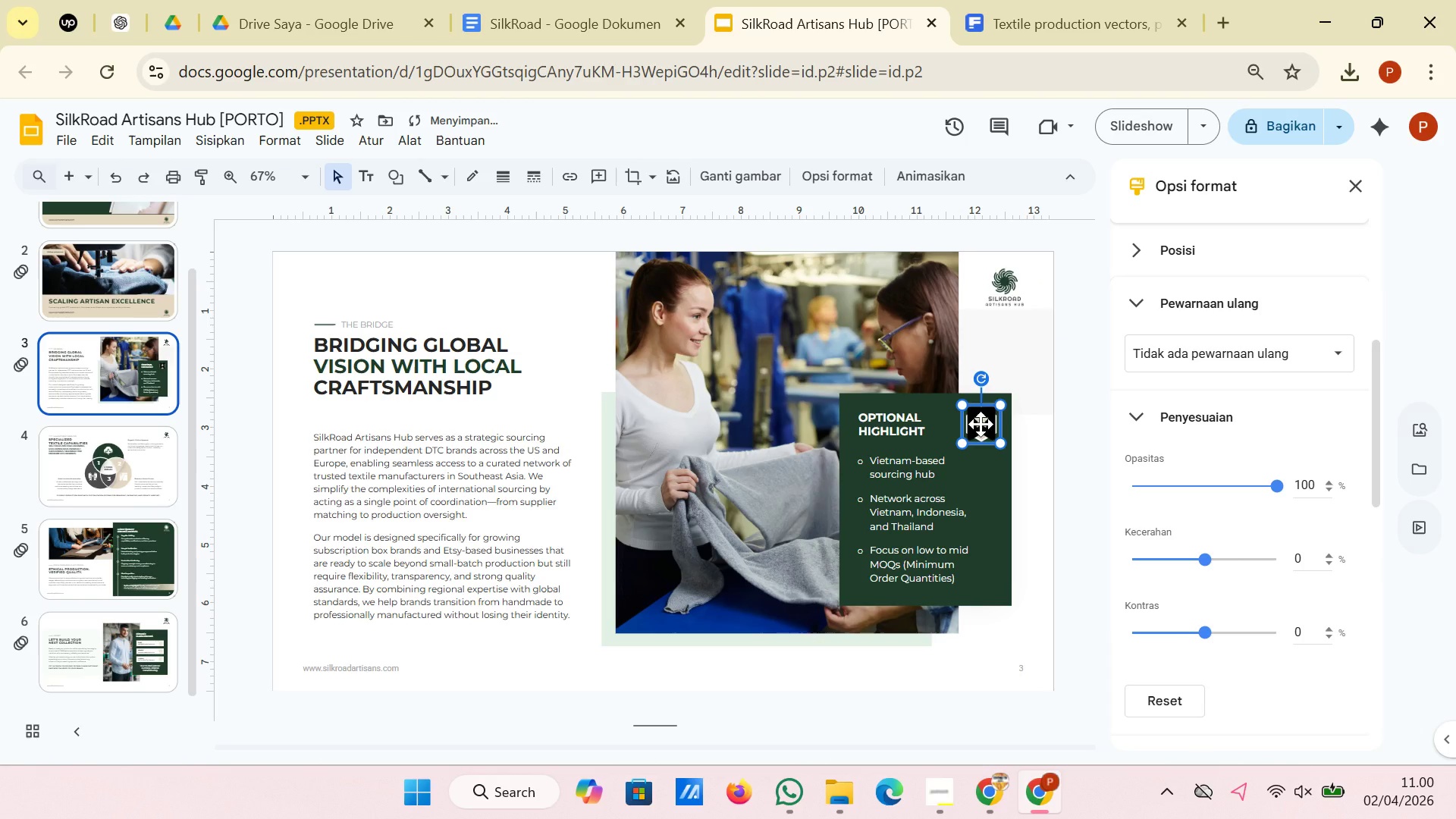 
hold_key(key=ControlLeft, duration=0.95)
scroll: coordinate [1217, 313], scroll_direction: up, amount: 12.0
 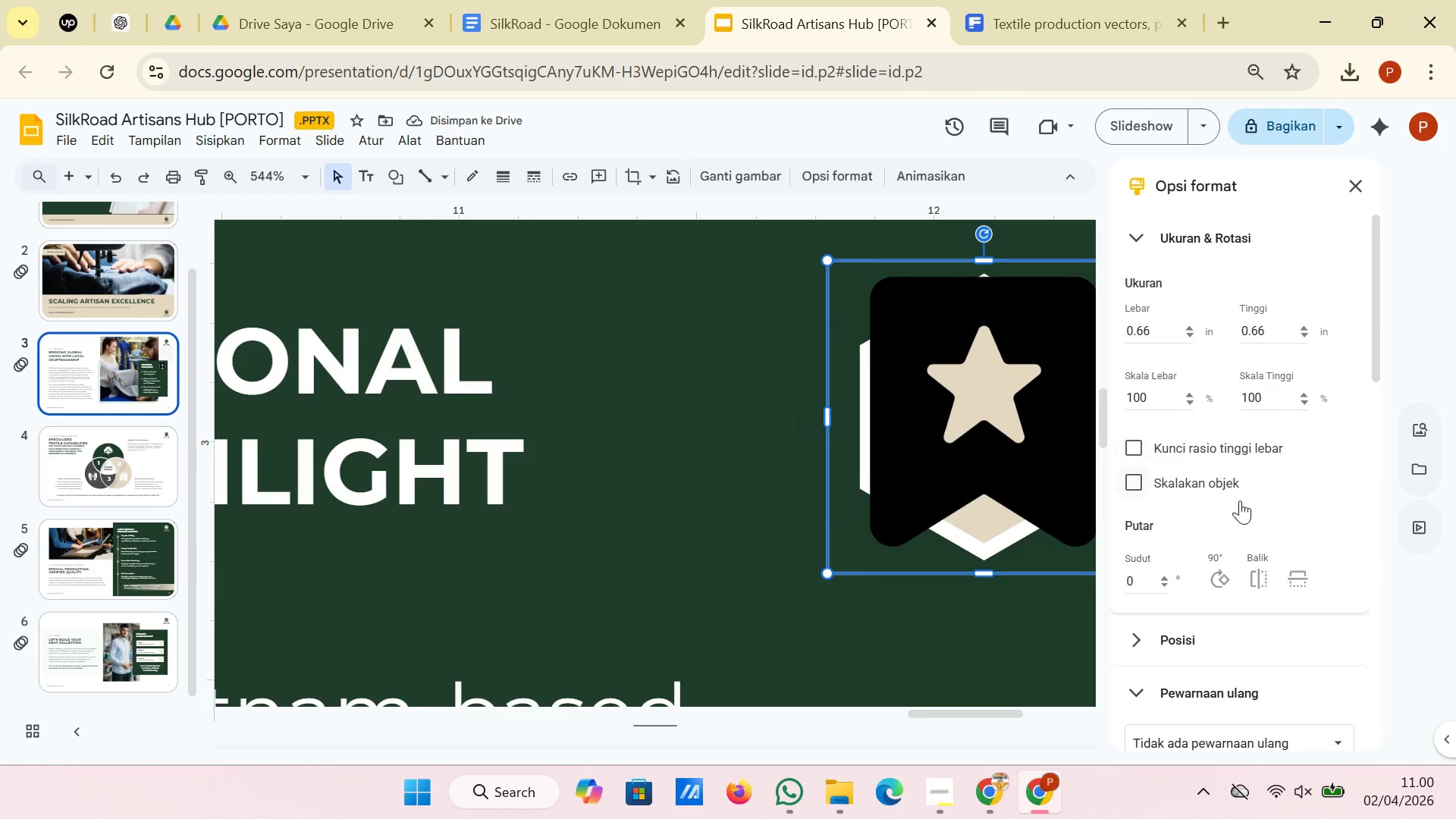 
scroll: coordinate [1257, 582], scroll_direction: down, amount: 3.0
 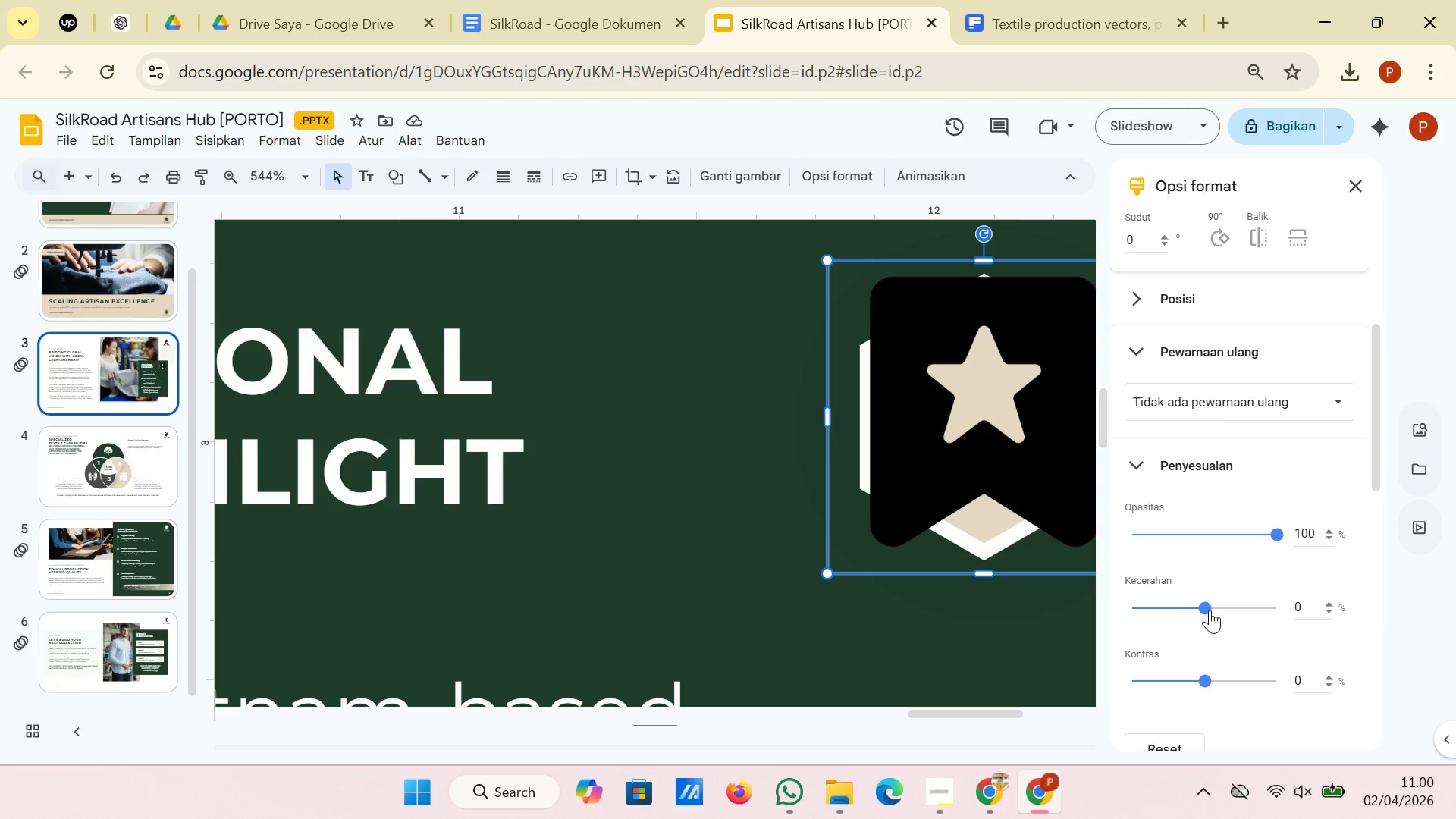 
left_click_drag(start_coordinate=[1210, 610], to_coordinate=[1338, 605])
 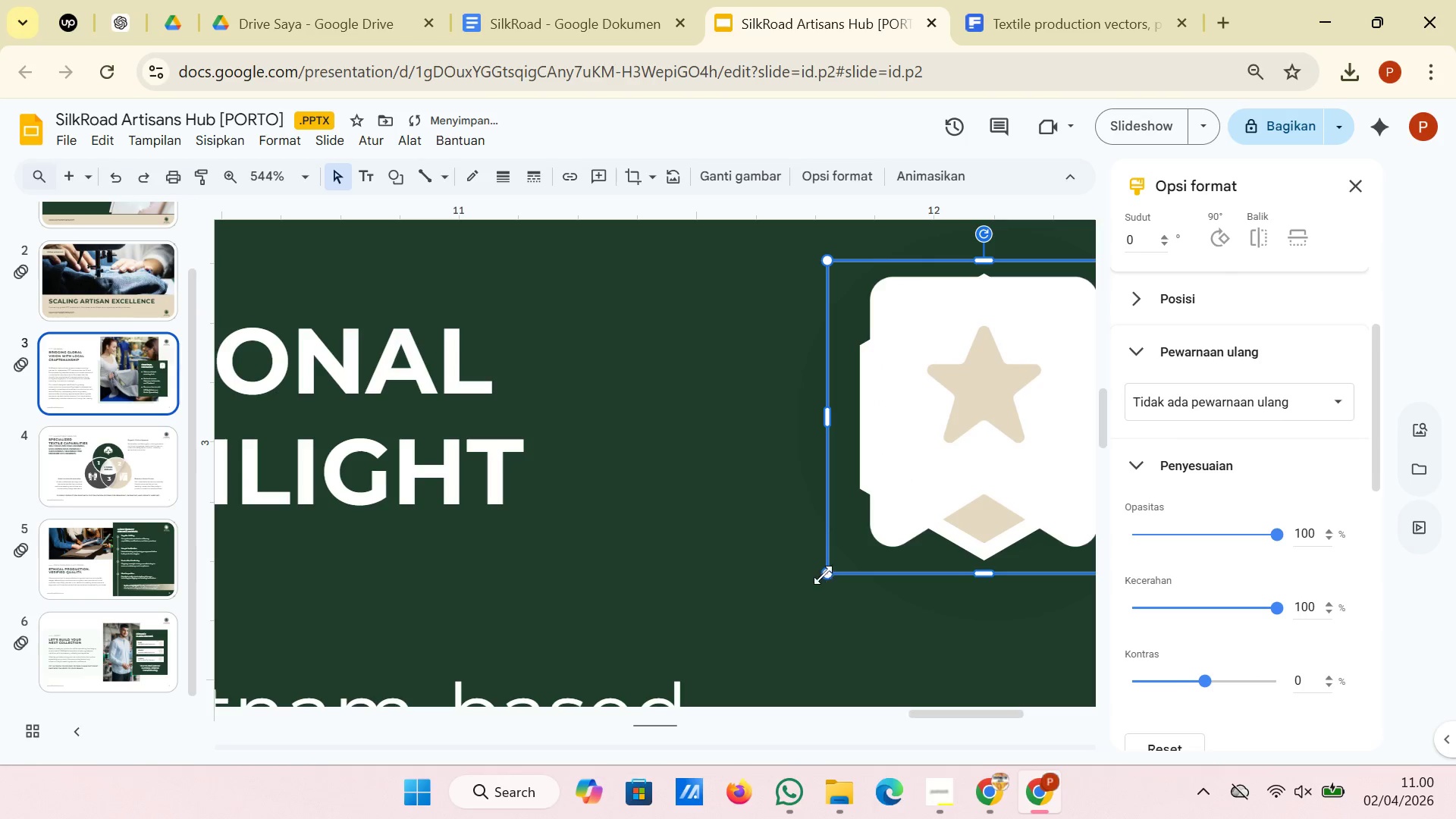 
left_click_drag(start_coordinate=[826, 574], to_coordinate=[1009, 392])
 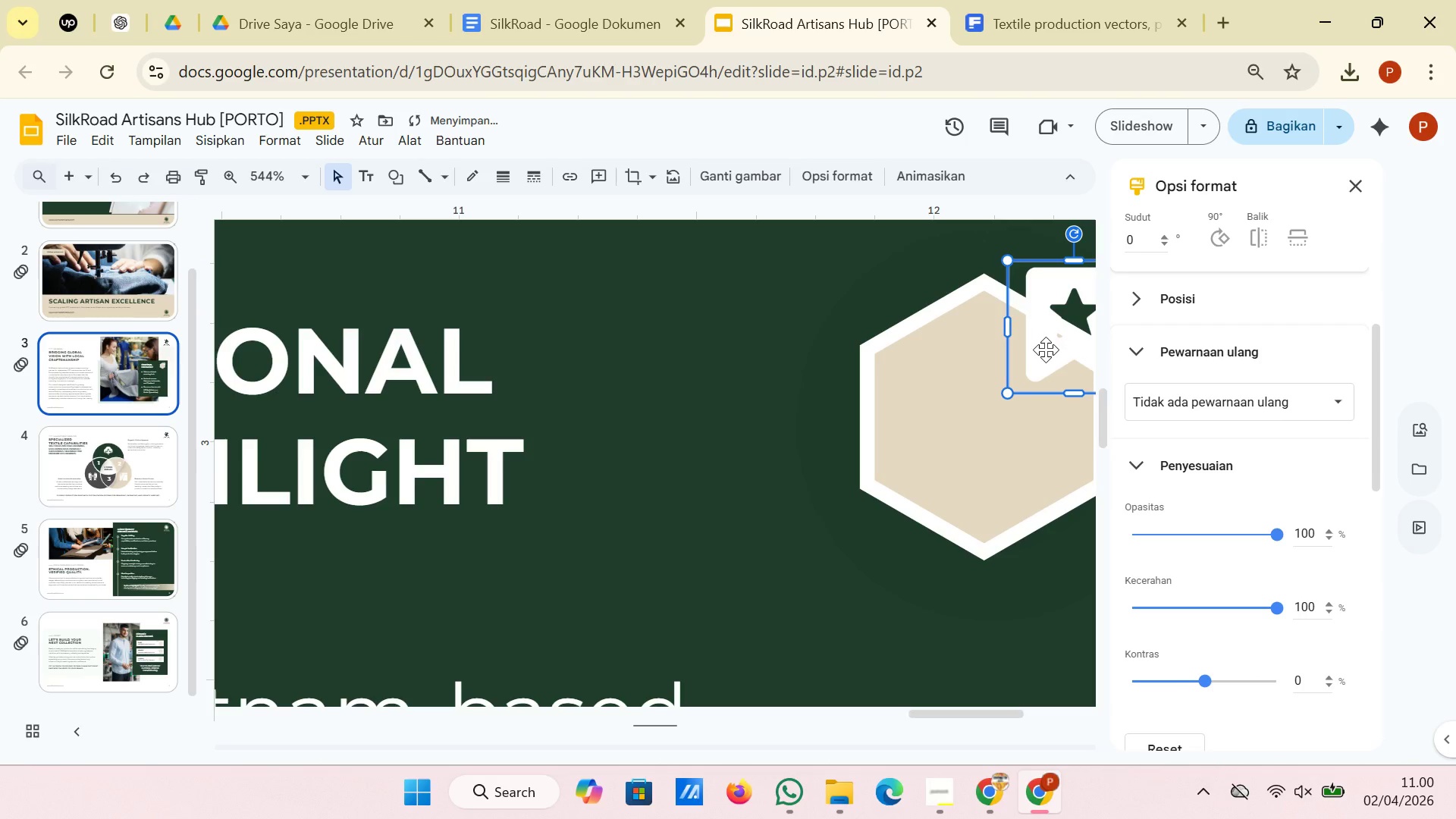 
left_click_drag(start_coordinate=[1046, 350], to_coordinate=[955, 439])
 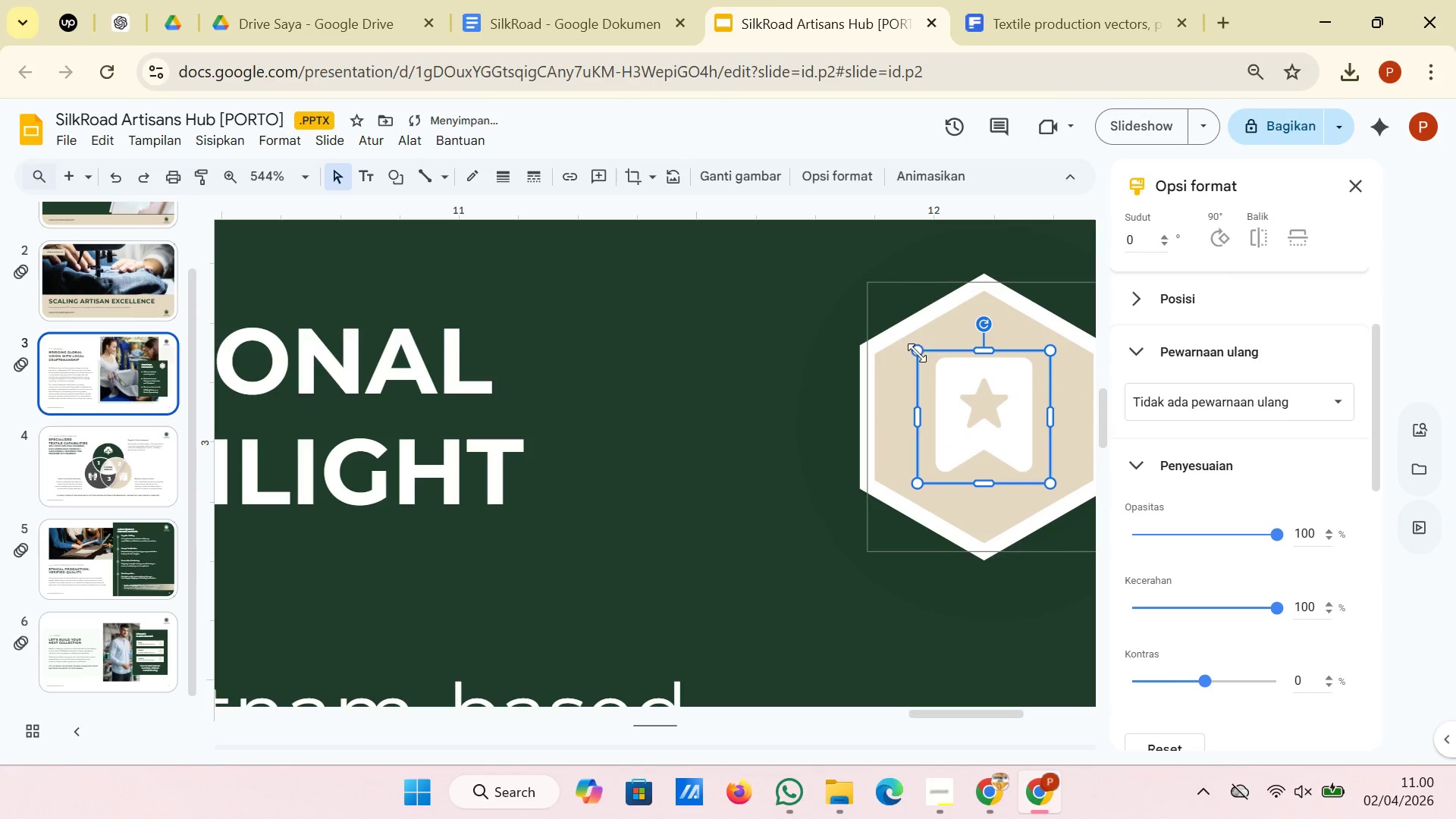 
left_click_drag(start_coordinate=[918, 353], to_coordinate=[905, 348])
 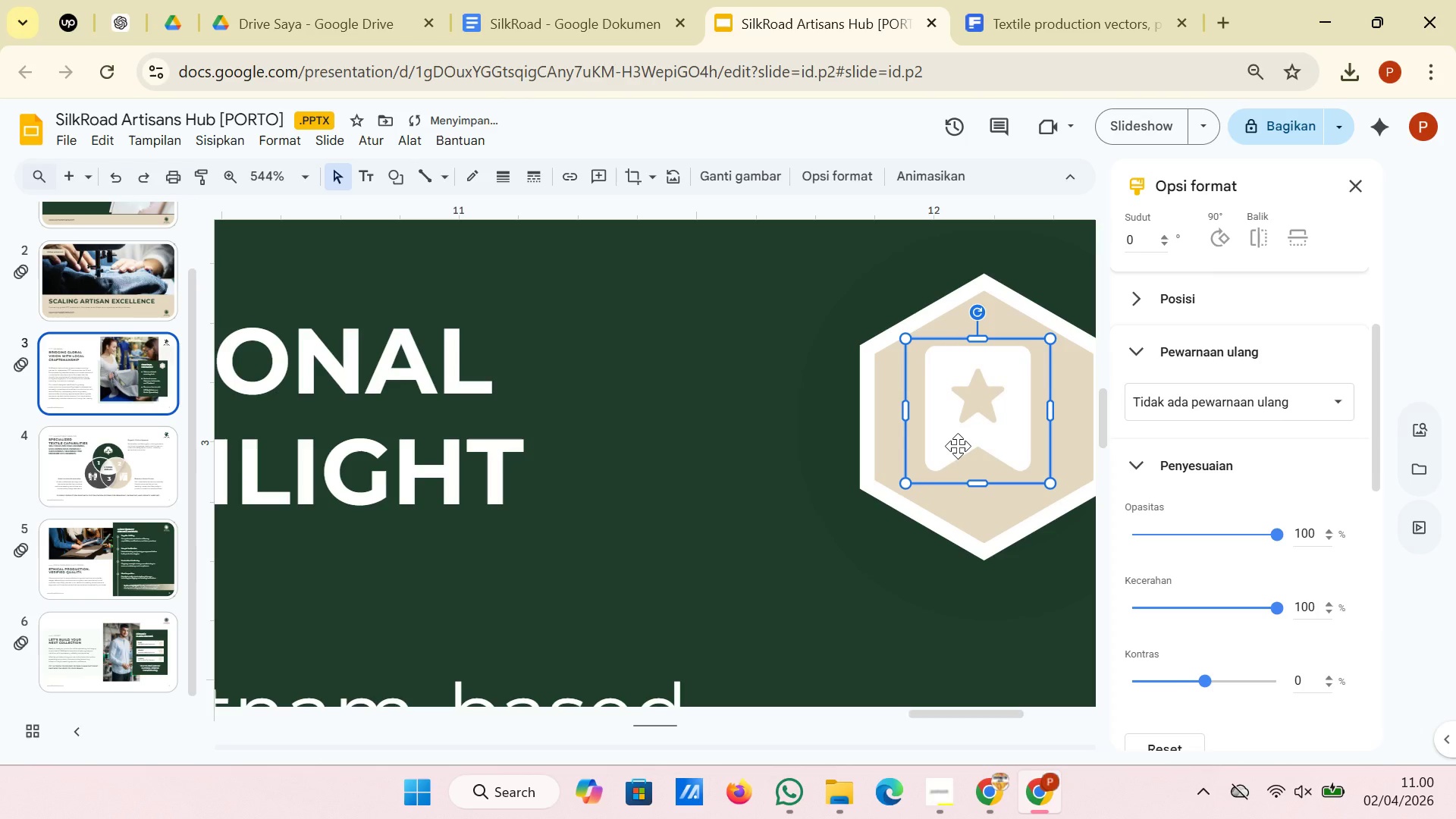 
left_click_drag(start_coordinate=[957, 446], to_coordinate=[962, 451])
 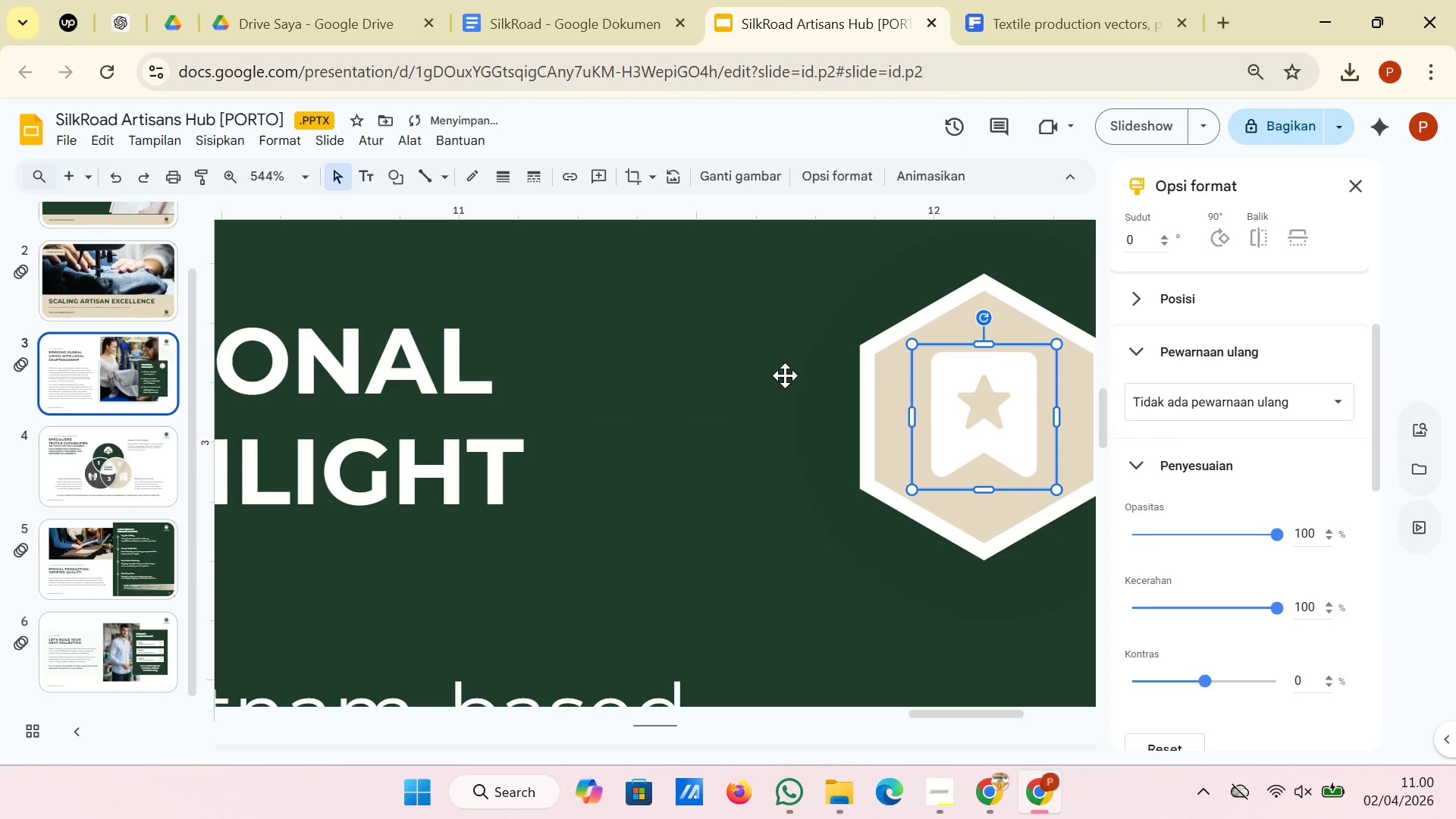 
left_click([785, 375])
 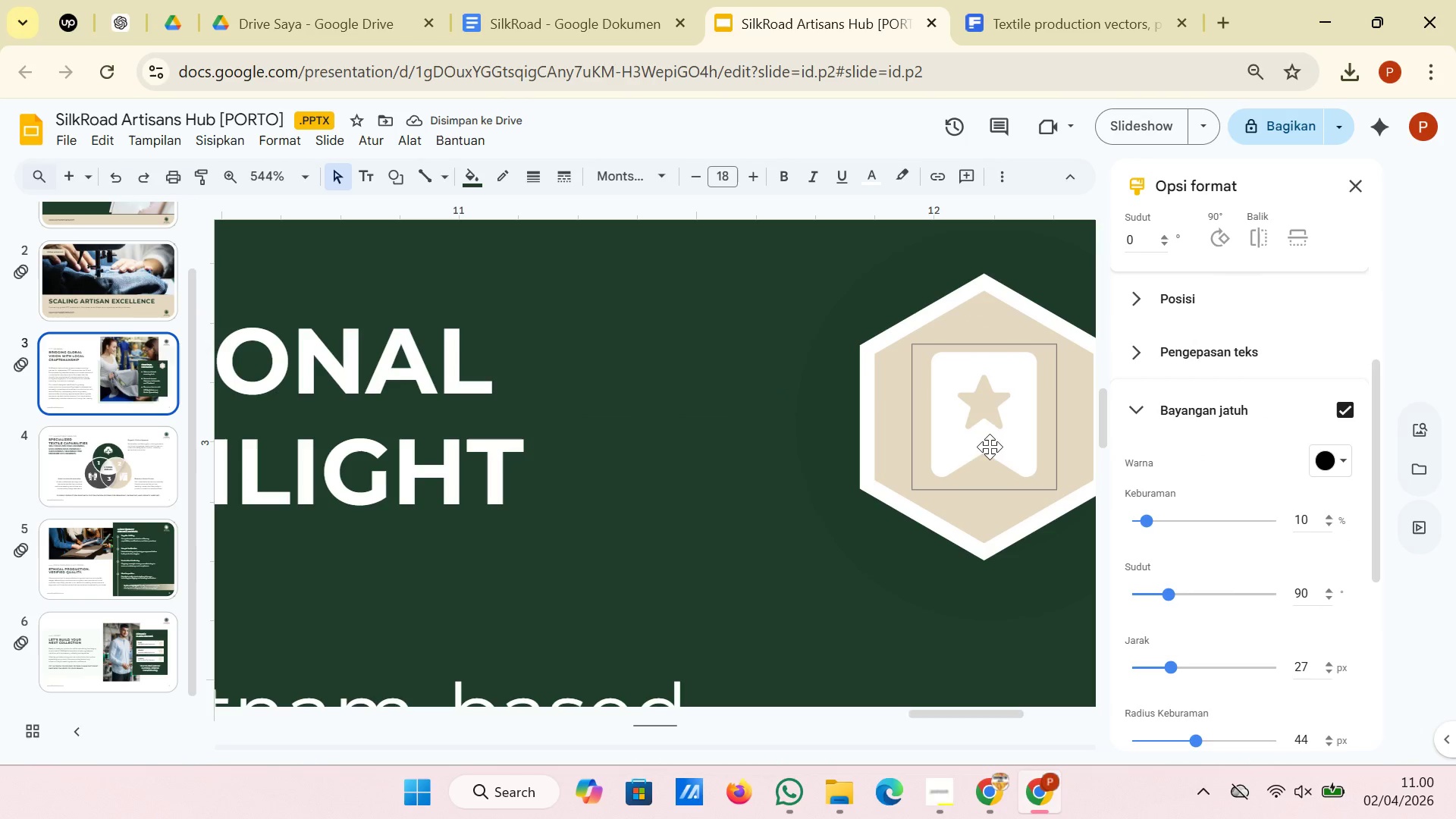 
hold_key(key=ControlLeft, duration=4.59)
scroll: coordinate [979, 460], scroll_direction: down, amount: 3.0
 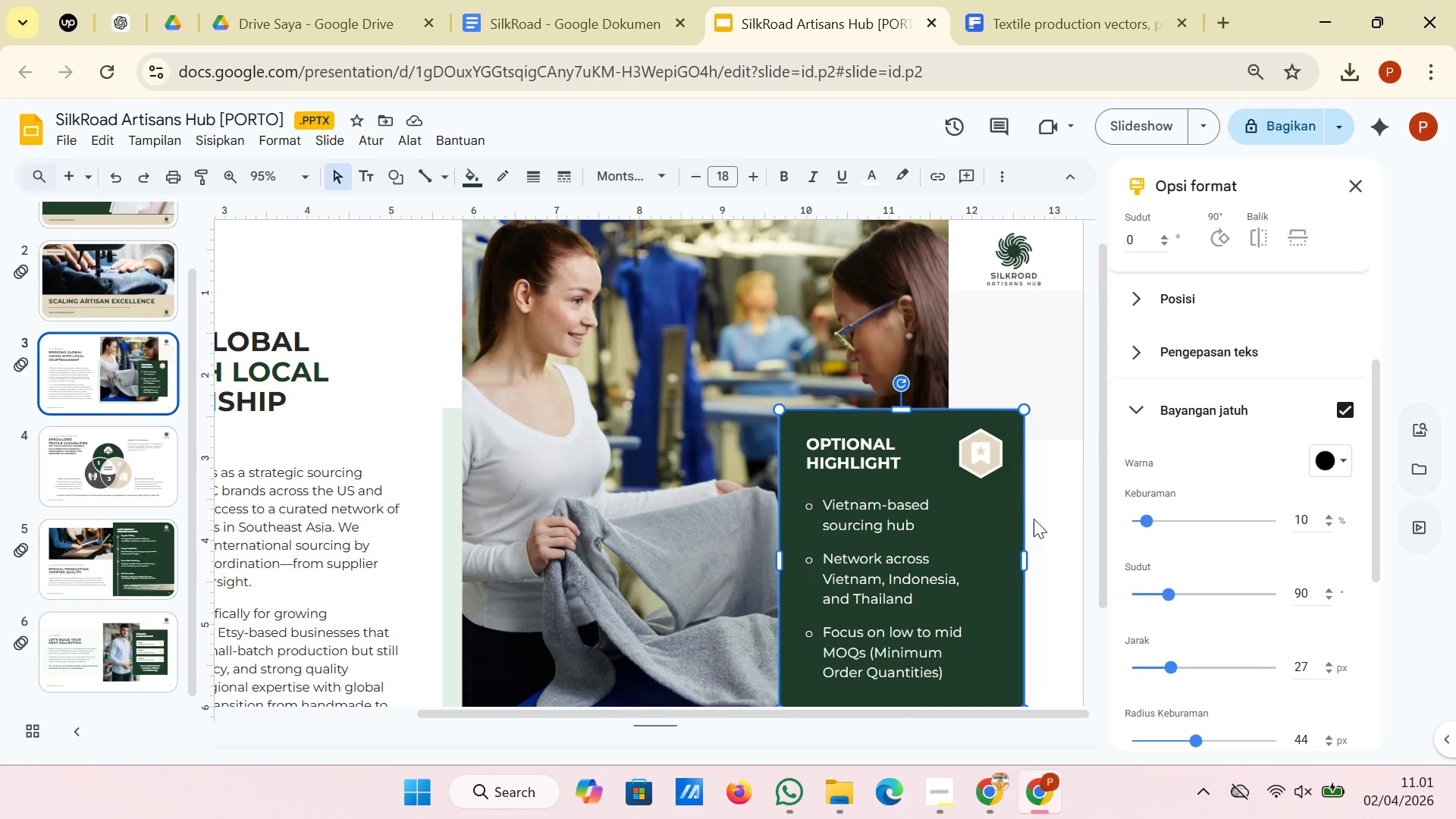 
left_click([1059, 504])
 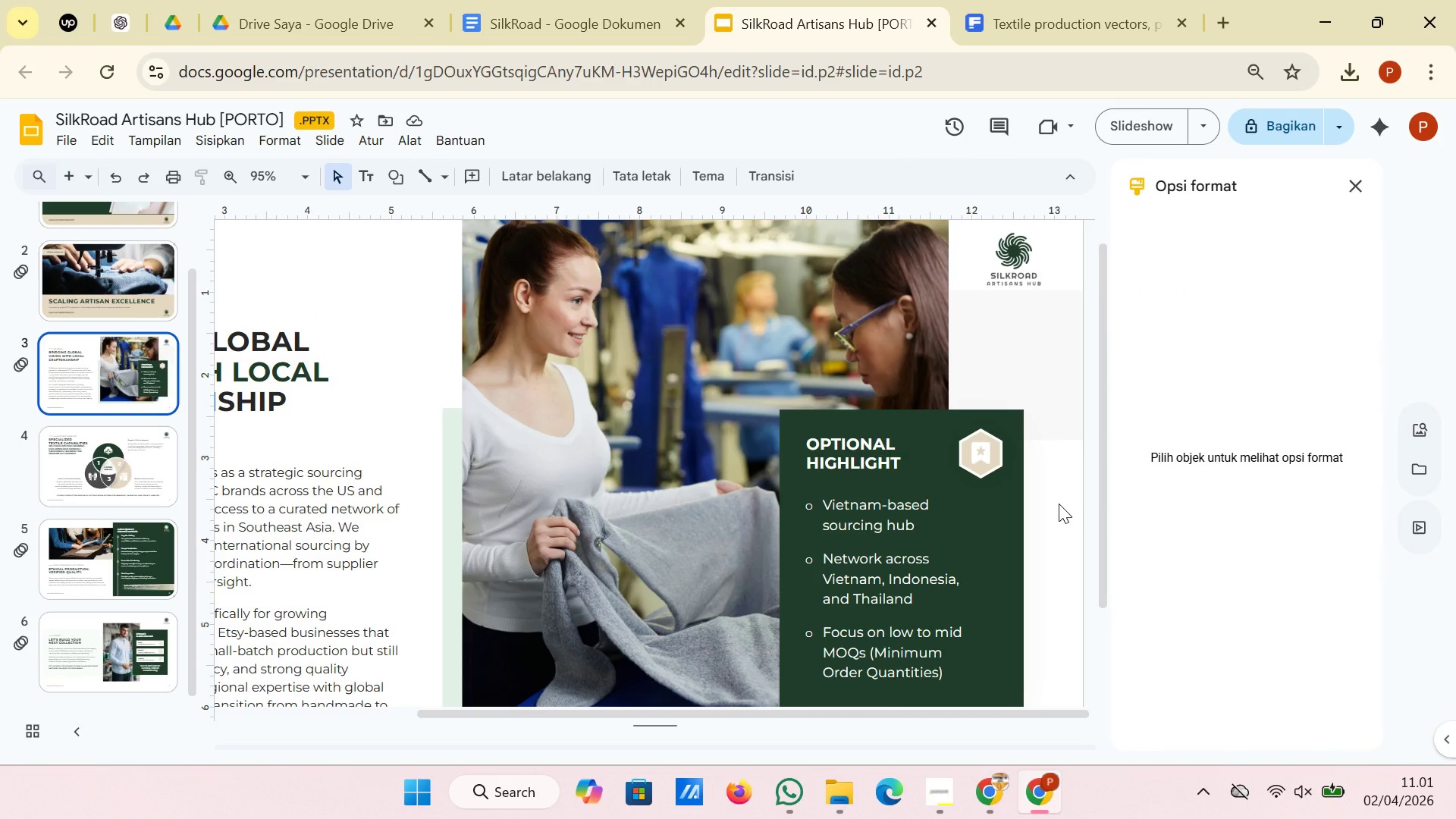 
hold_key(key=ControlLeft, duration=1.33)
scroll: coordinate [1059, 504], scroll_direction: down, amount: 1.0
 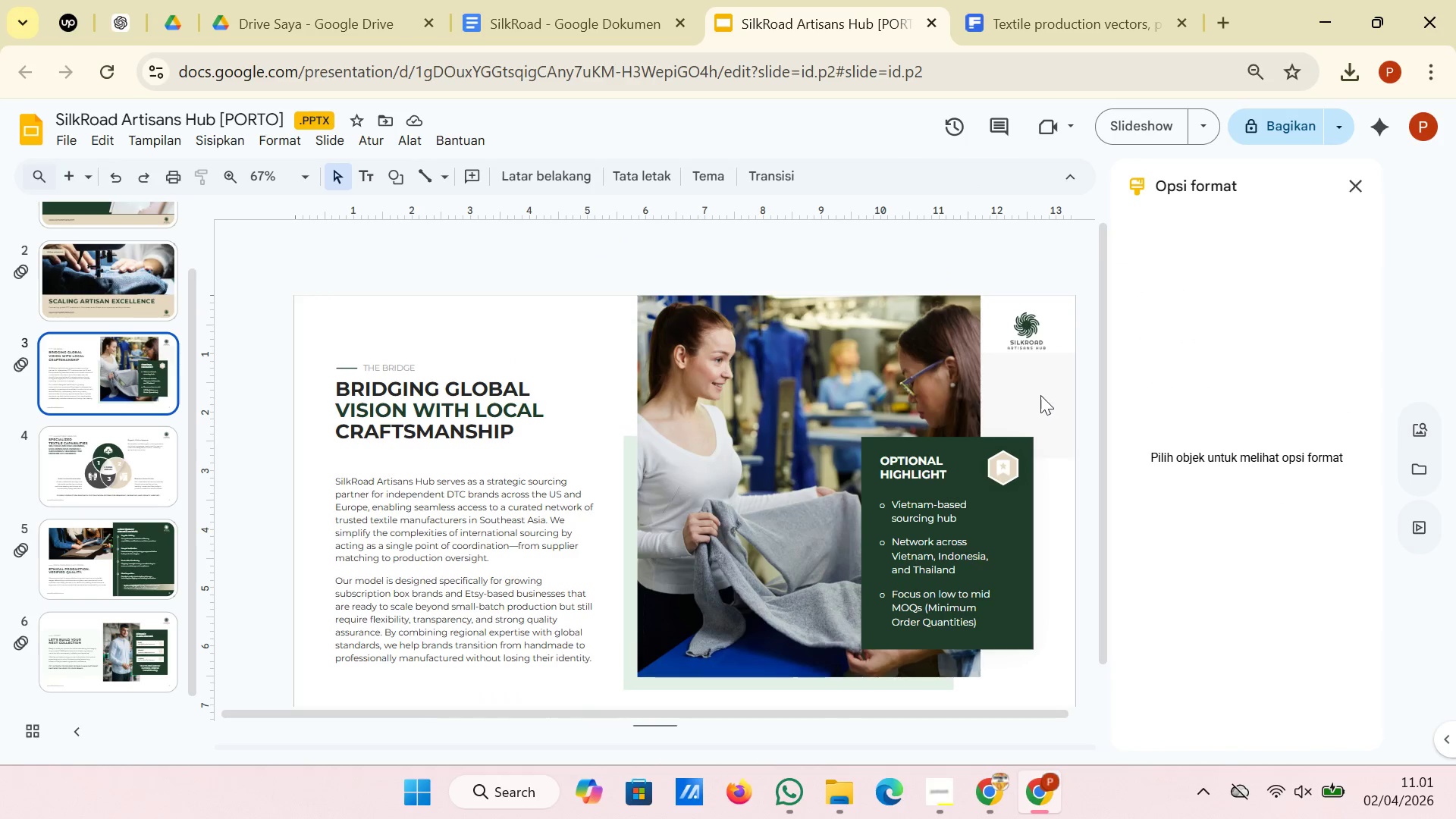 
left_click([1041, 375])
 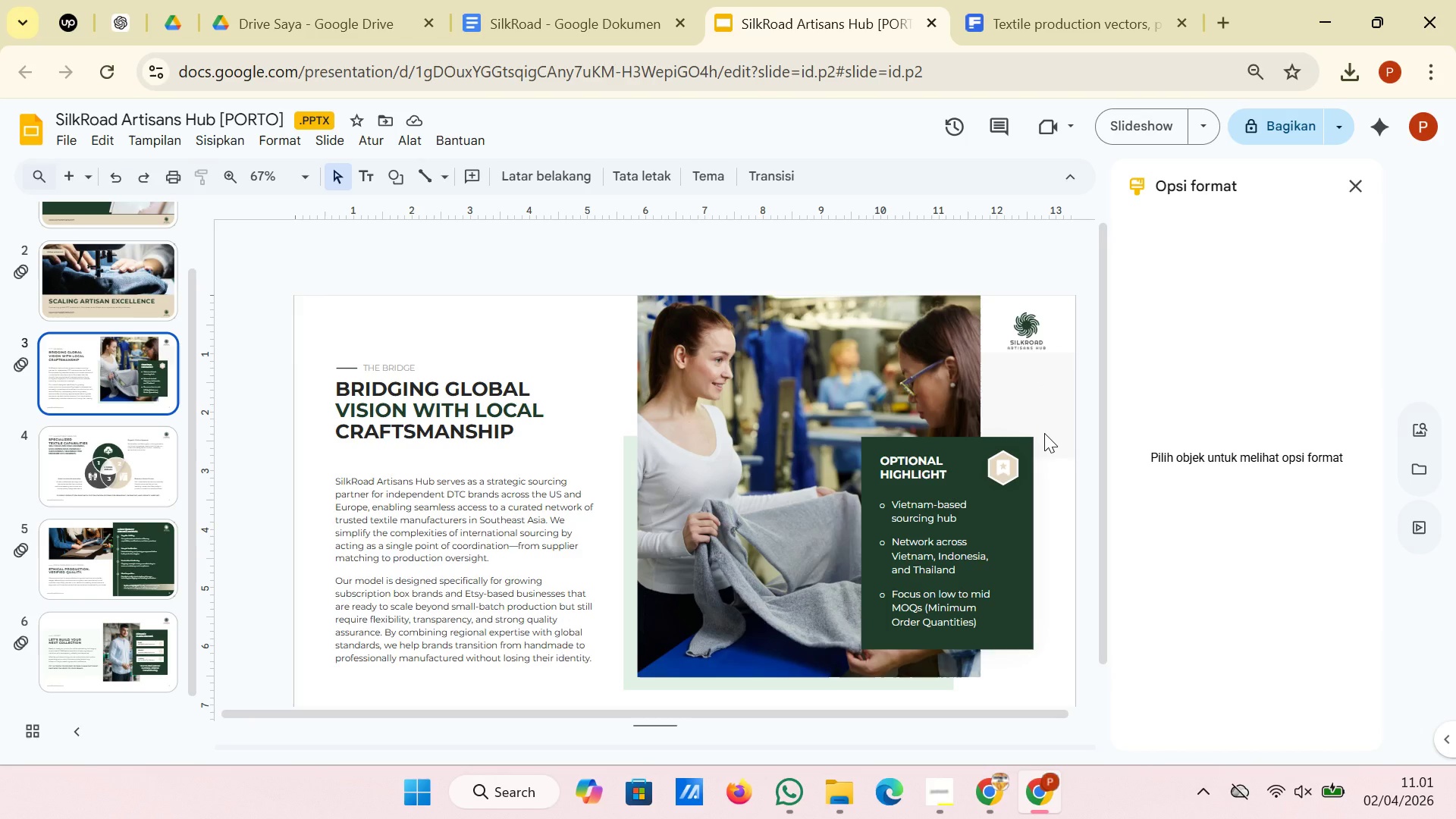 
left_click([1044, 433])
 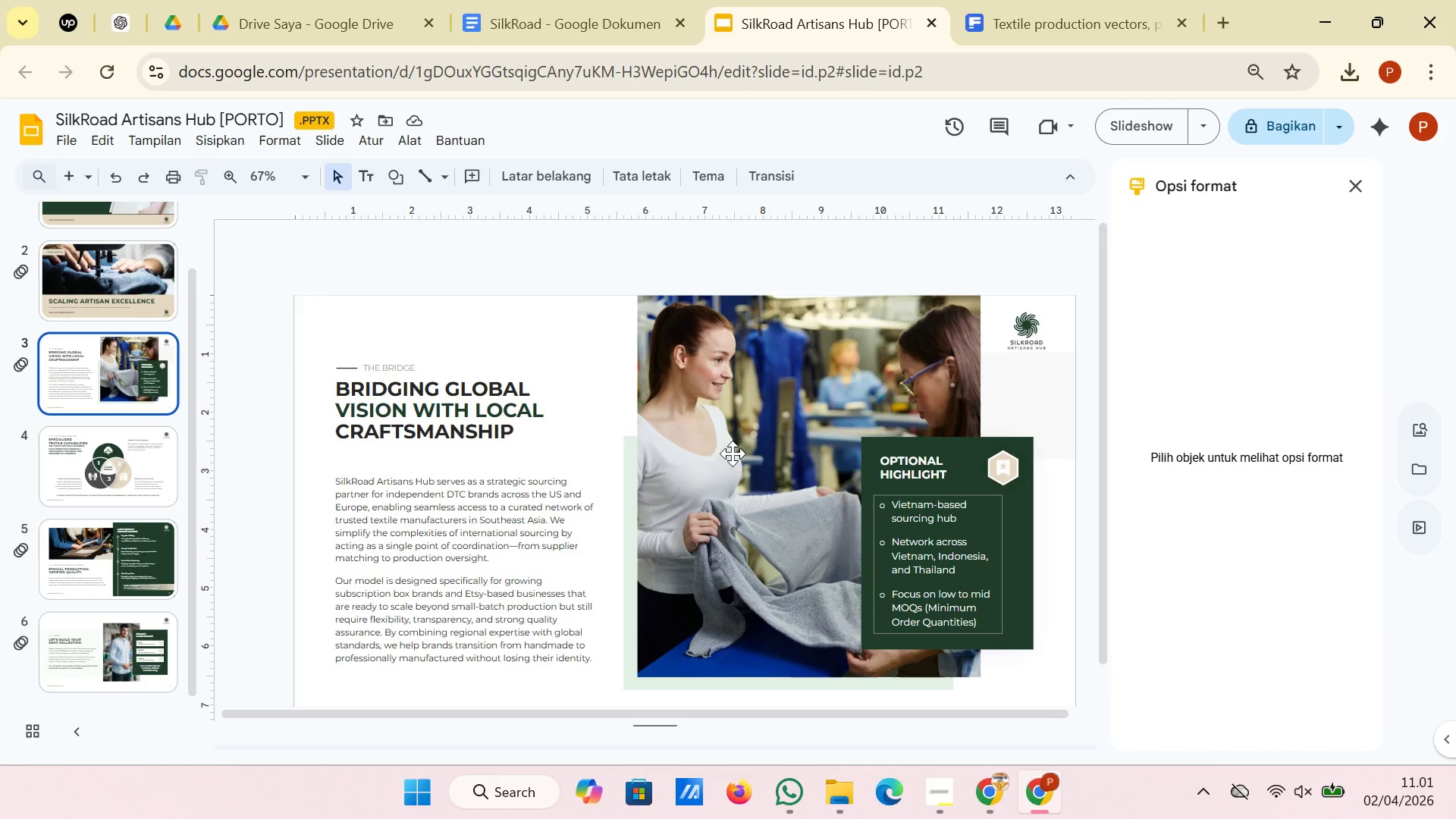 
scroll: coordinate [381, 436], scroll_direction: down, amount: 1.0
 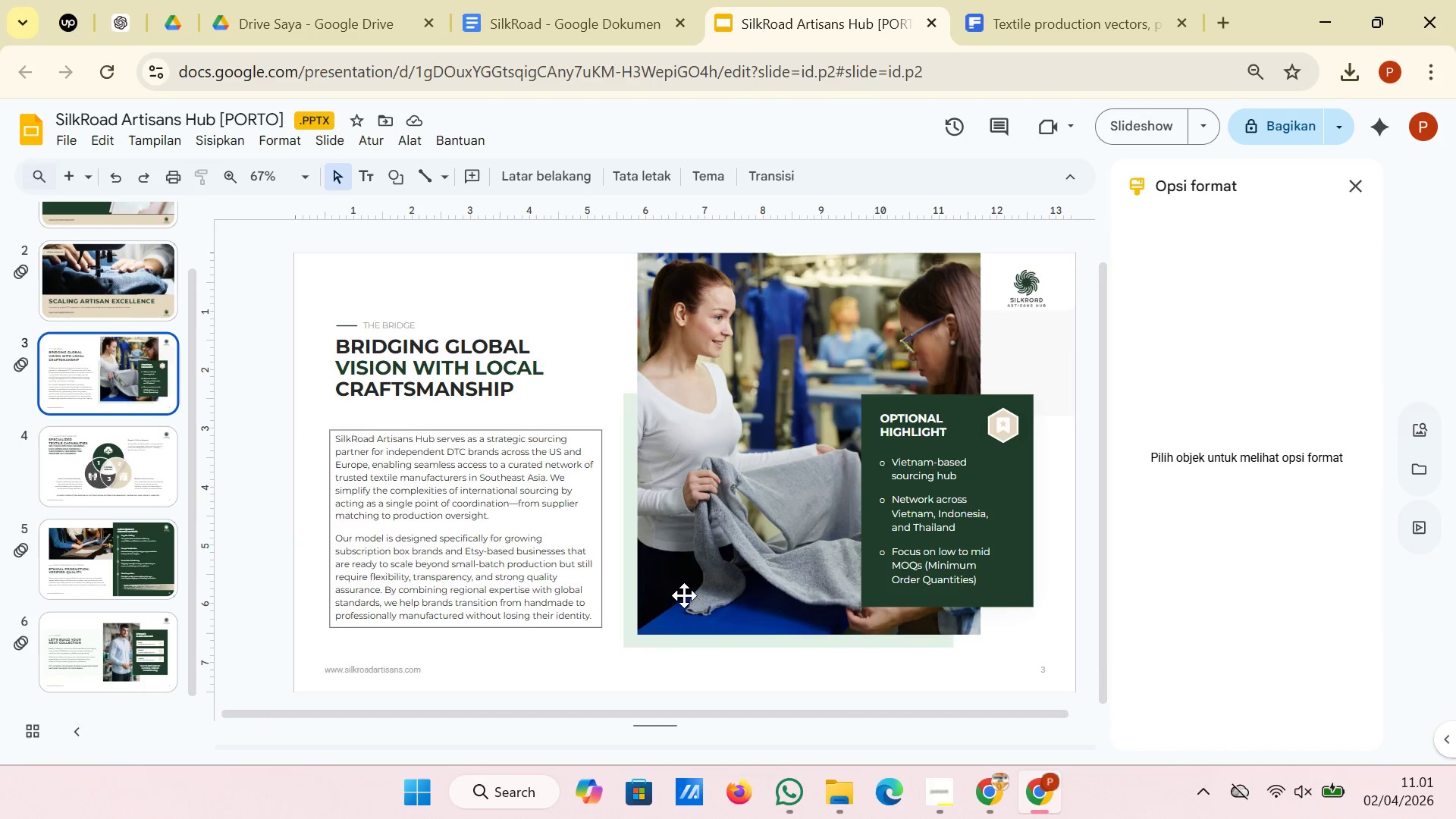 
left_click([657, 610])
 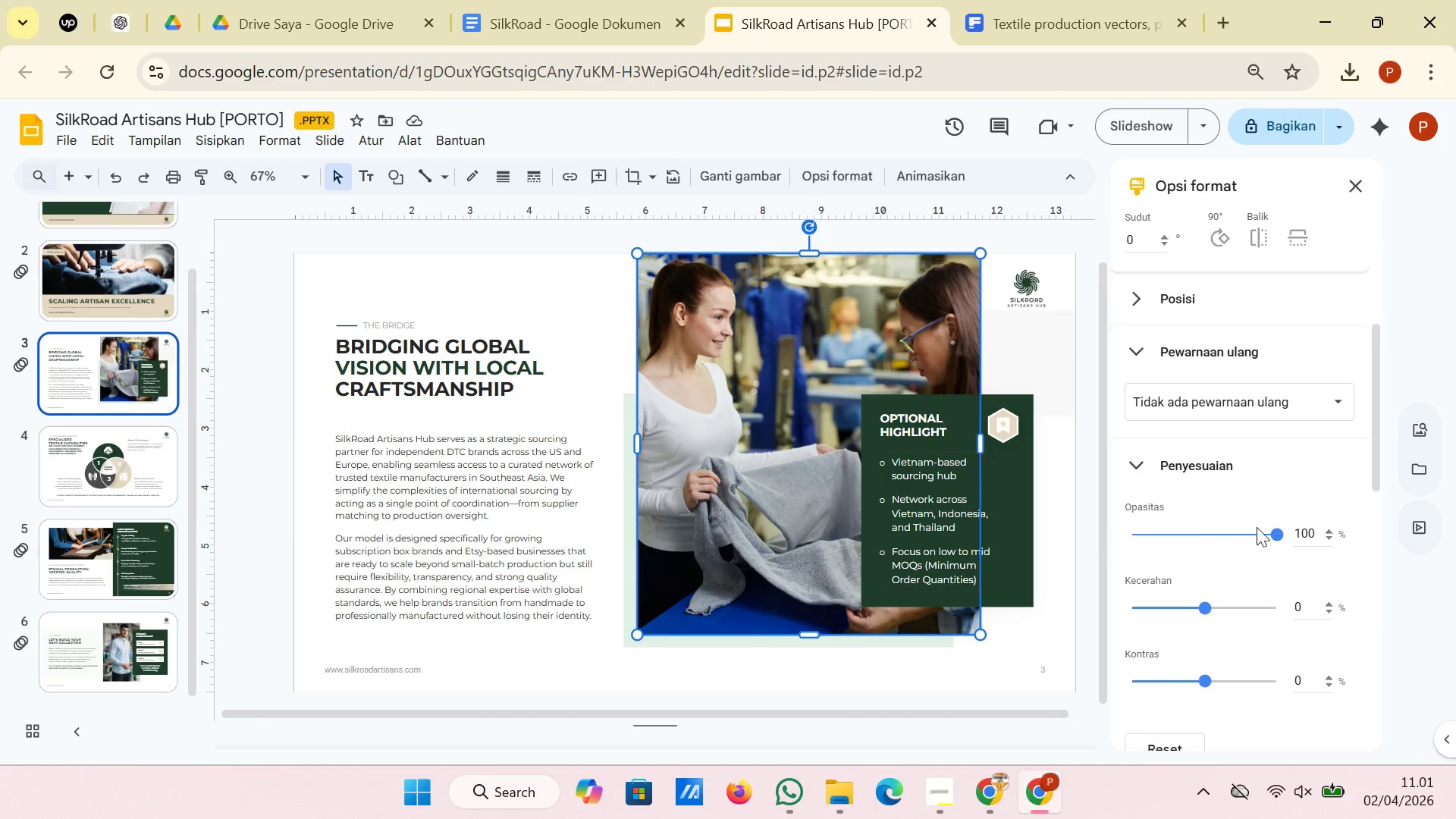 
scroll: coordinate [1313, 513], scroll_direction: down, amount: 9.0
 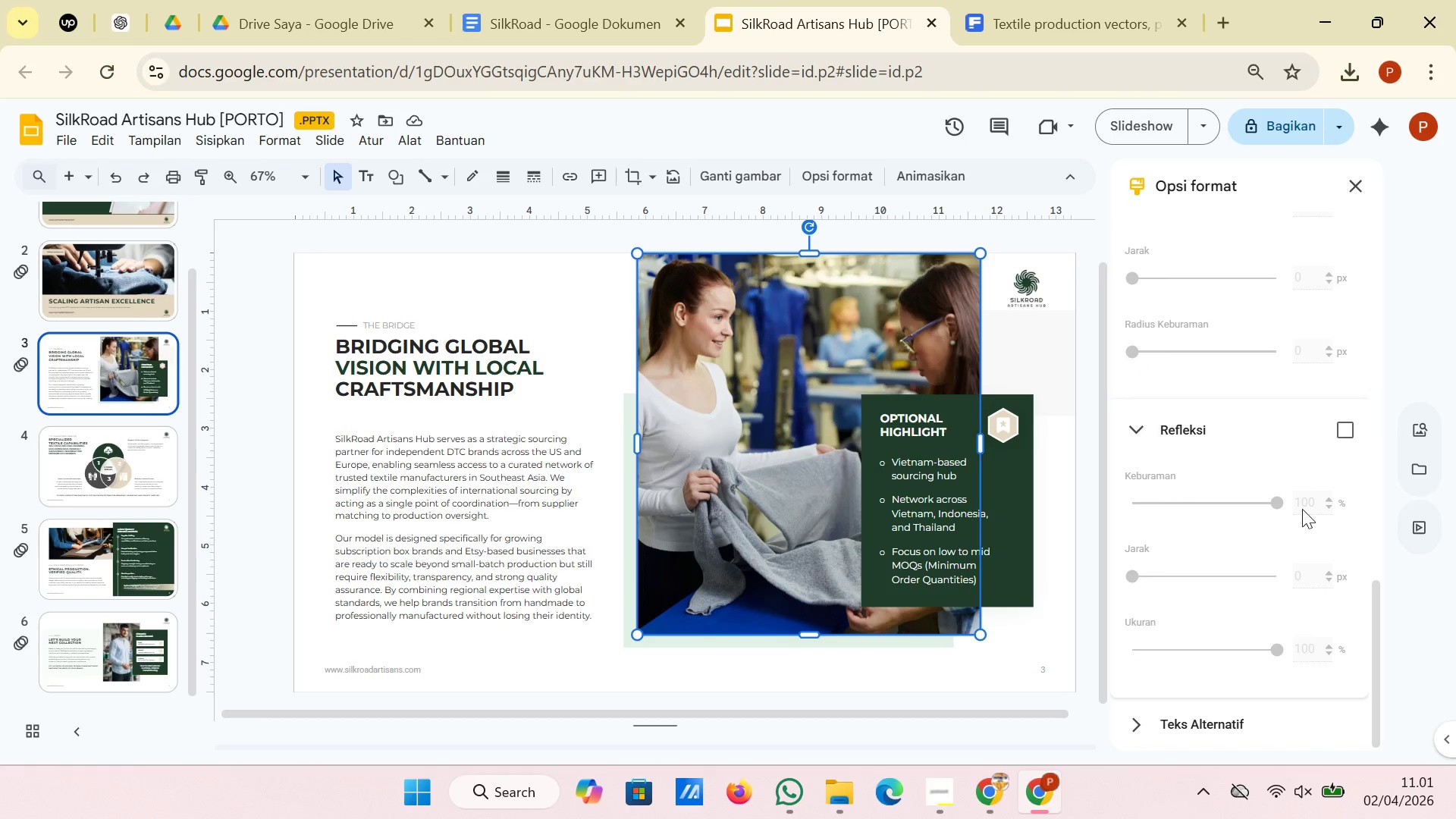 
scroll: coordinate [1302, 509], scroll_direction: up, amount: 3.0
 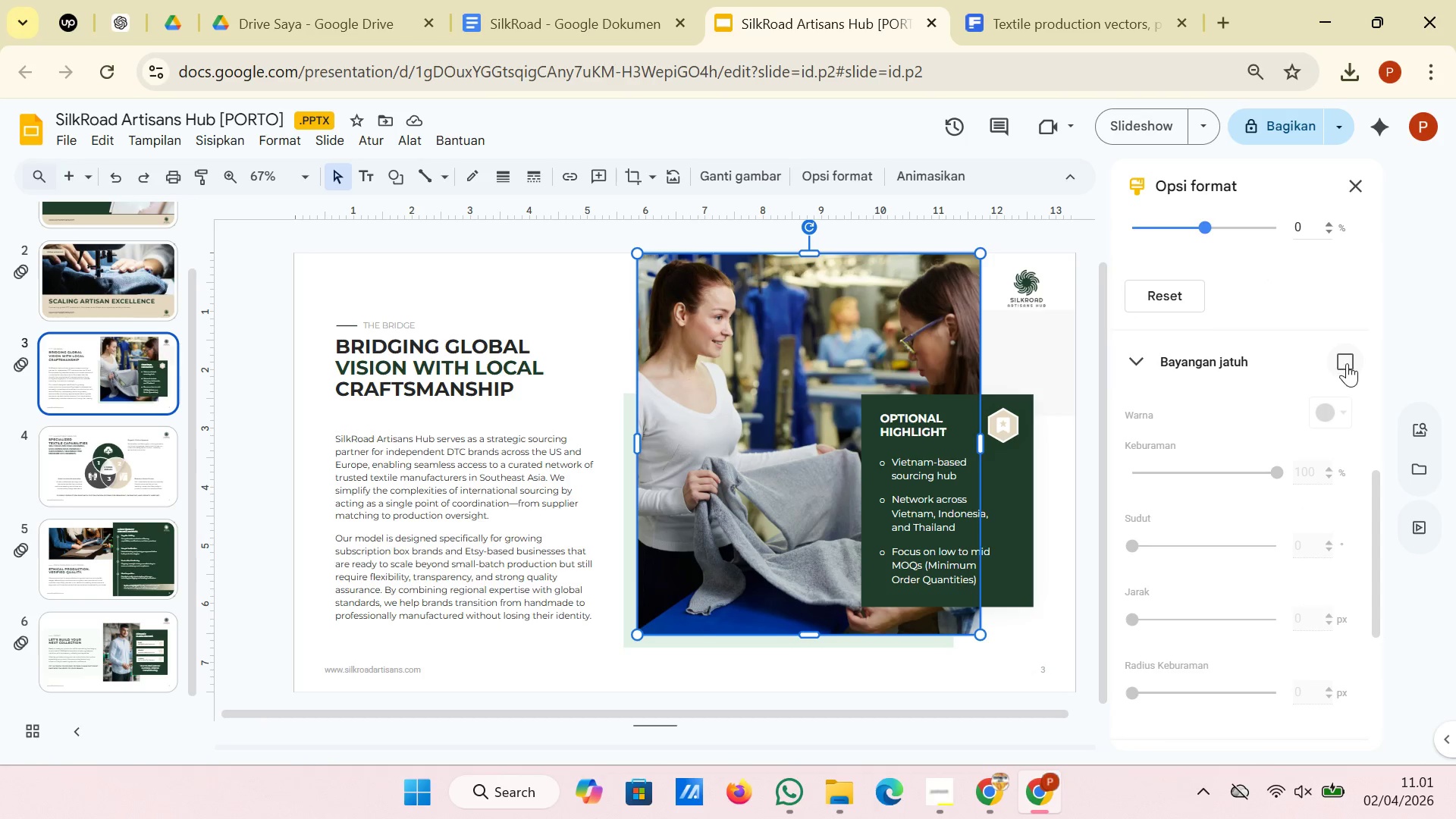 
left_click([1348, 362])
 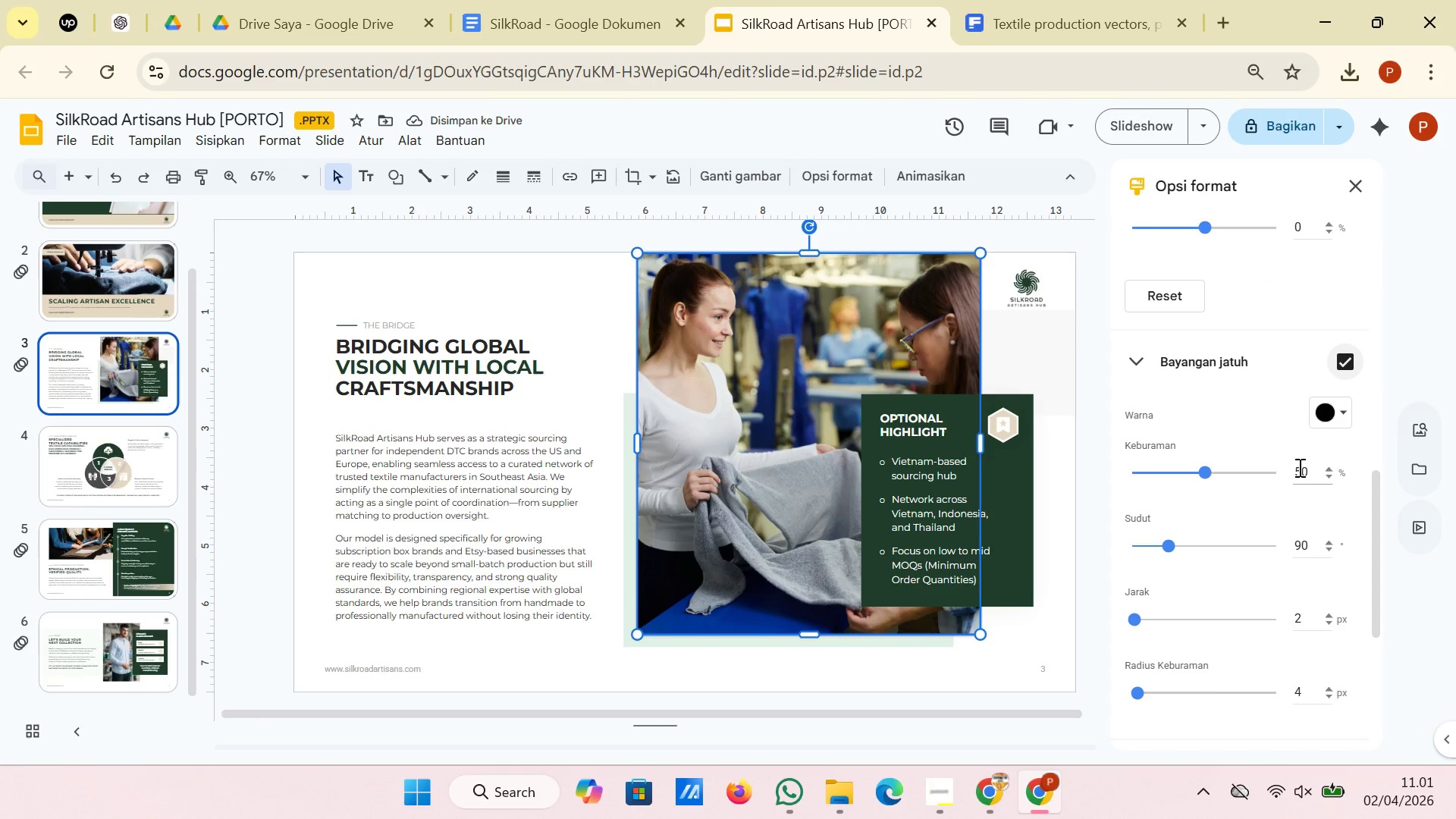 
scroll: coordinate [1279, 569], scroll_direction: down, amount: 2.0
 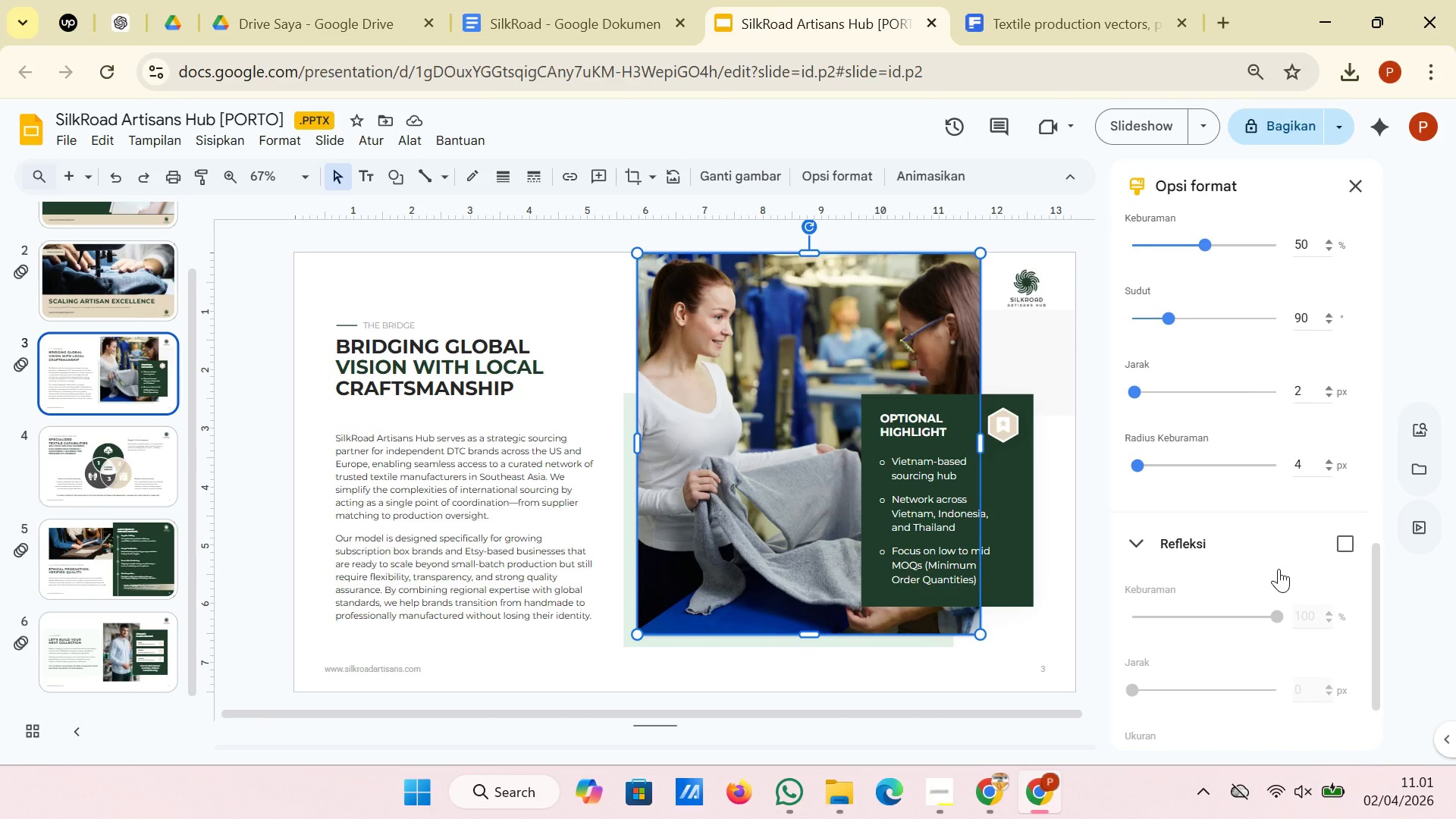 
scroll: coordinate [1279, 569], scroll_direction: up, amount: 2.0
 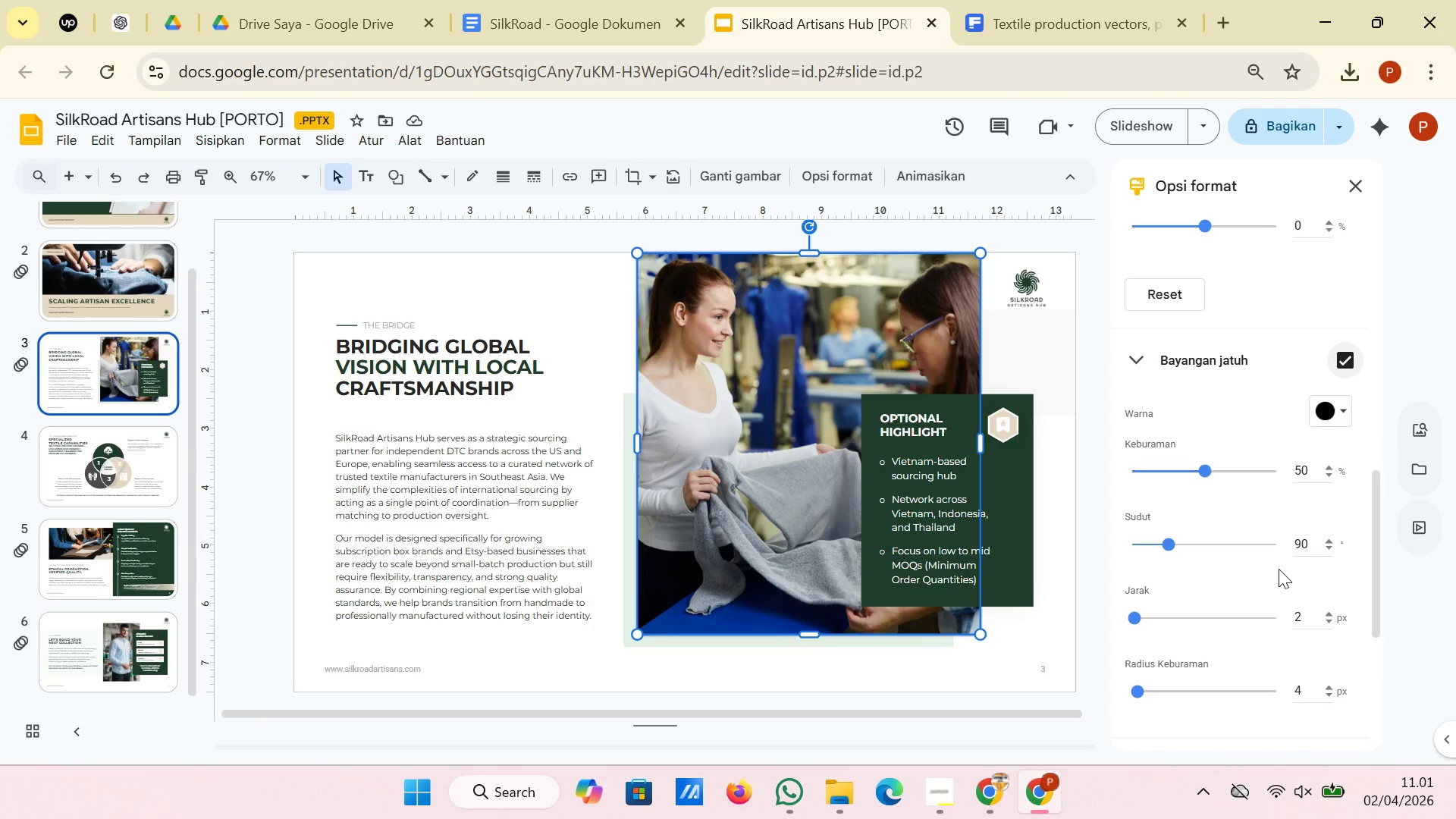 
scroll: coordinate [1279, 569], scroll_direction: down, amount: 1.0
 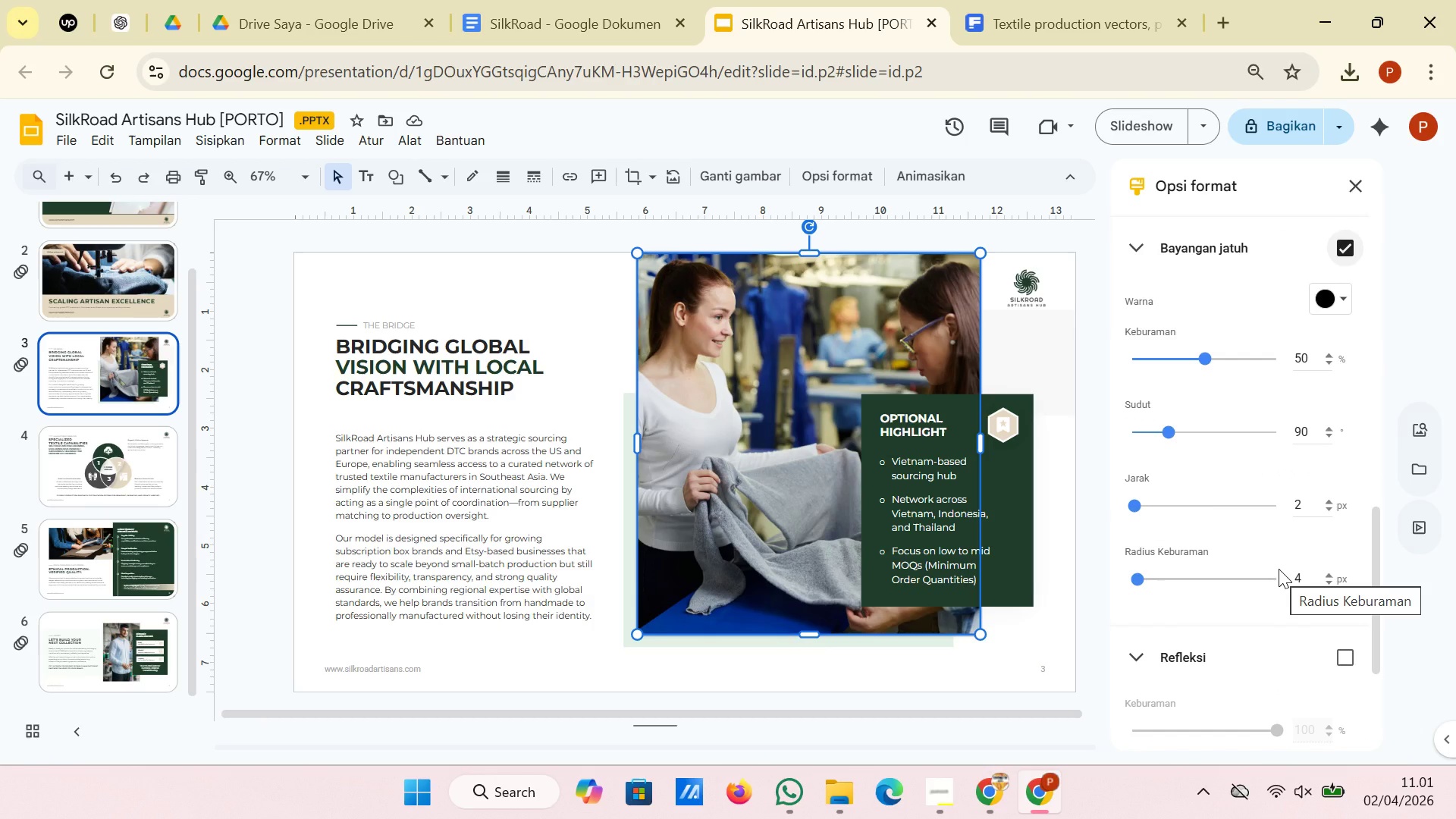 
wait(7.29)
 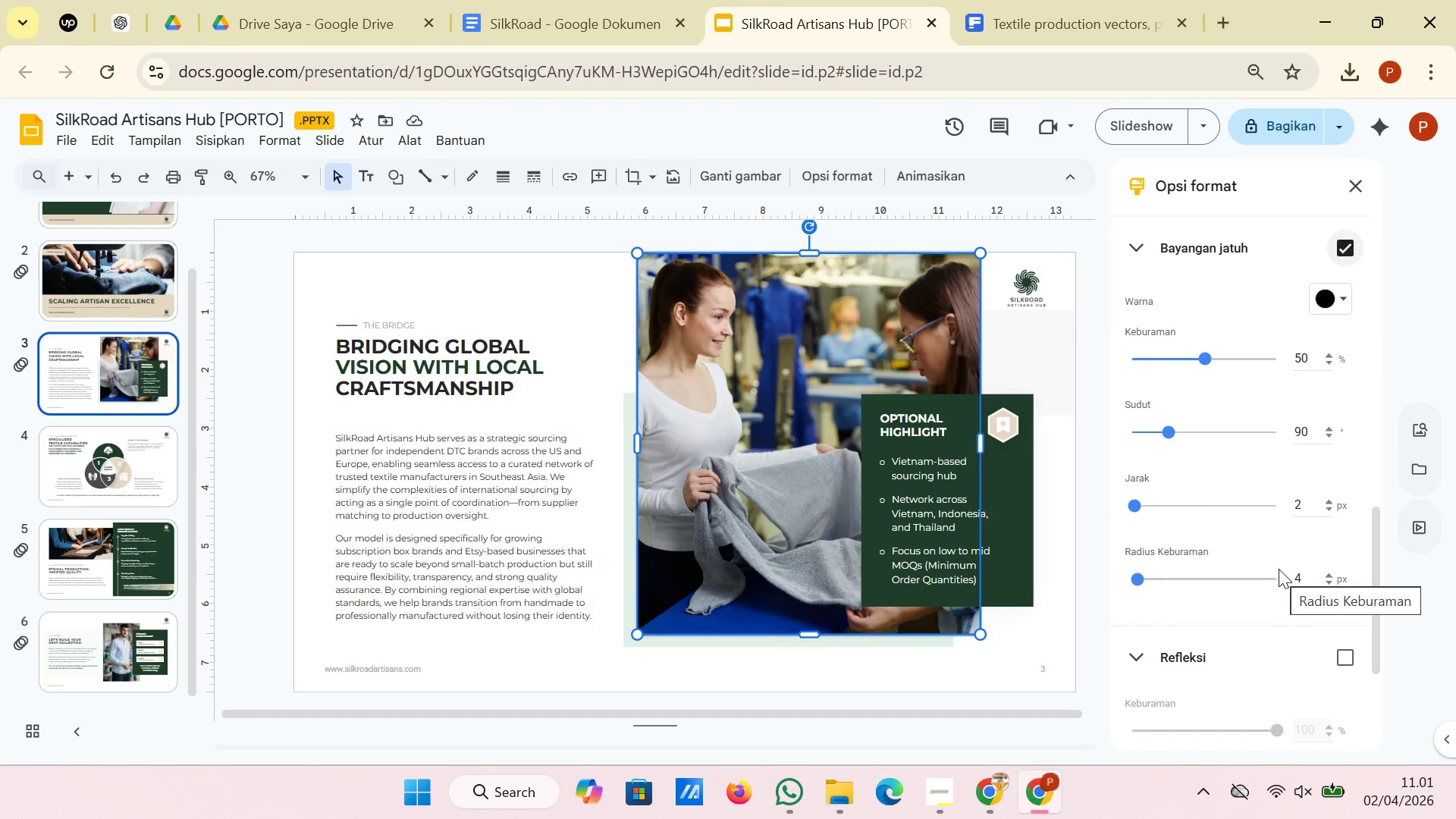 
scroll: coordinate [1295, 532], scroll_direction: down, amount: 2.0
 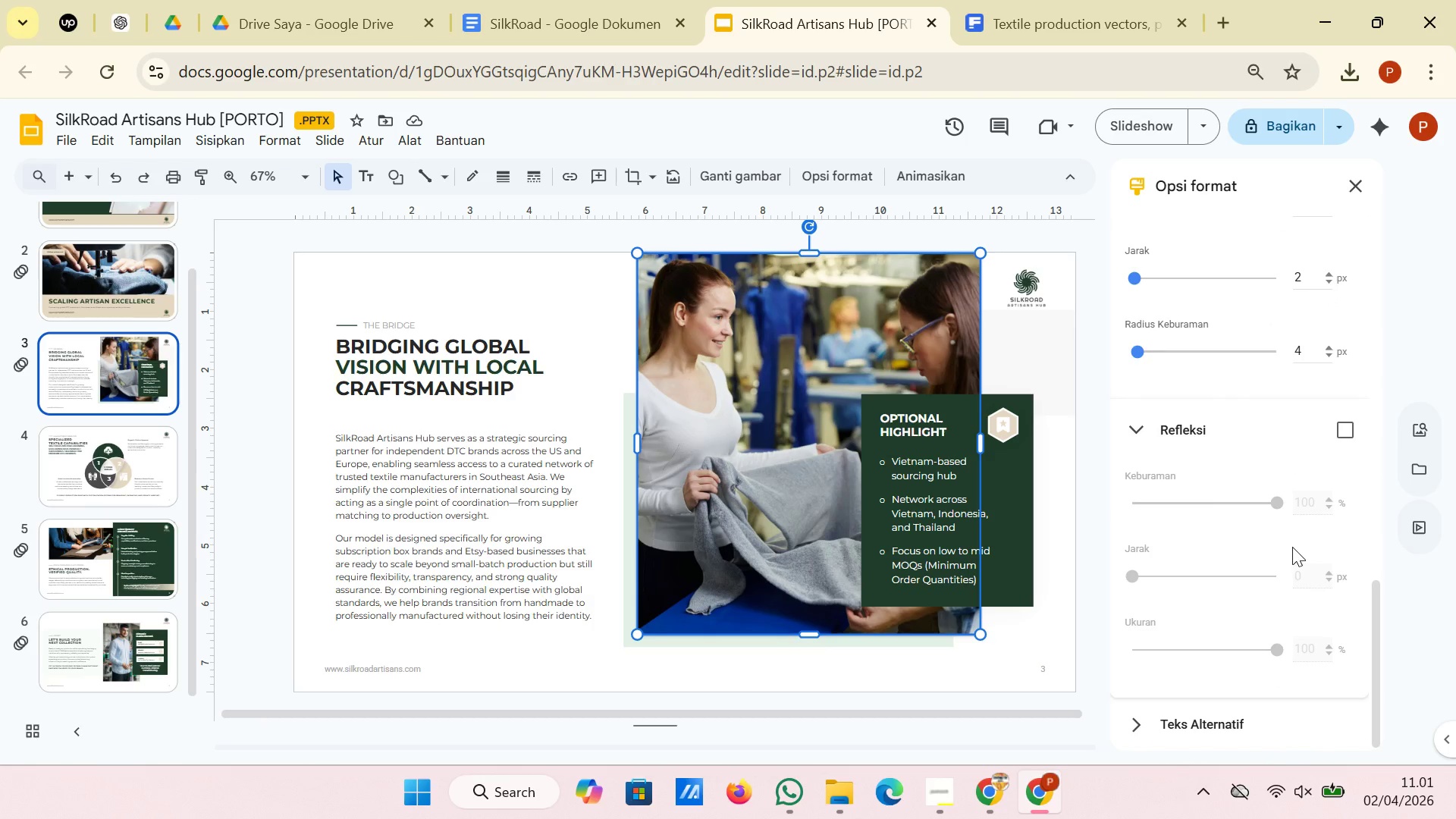 
scroll: coordinate [1298, 529], scroll_direction: up, amount: 3.0
 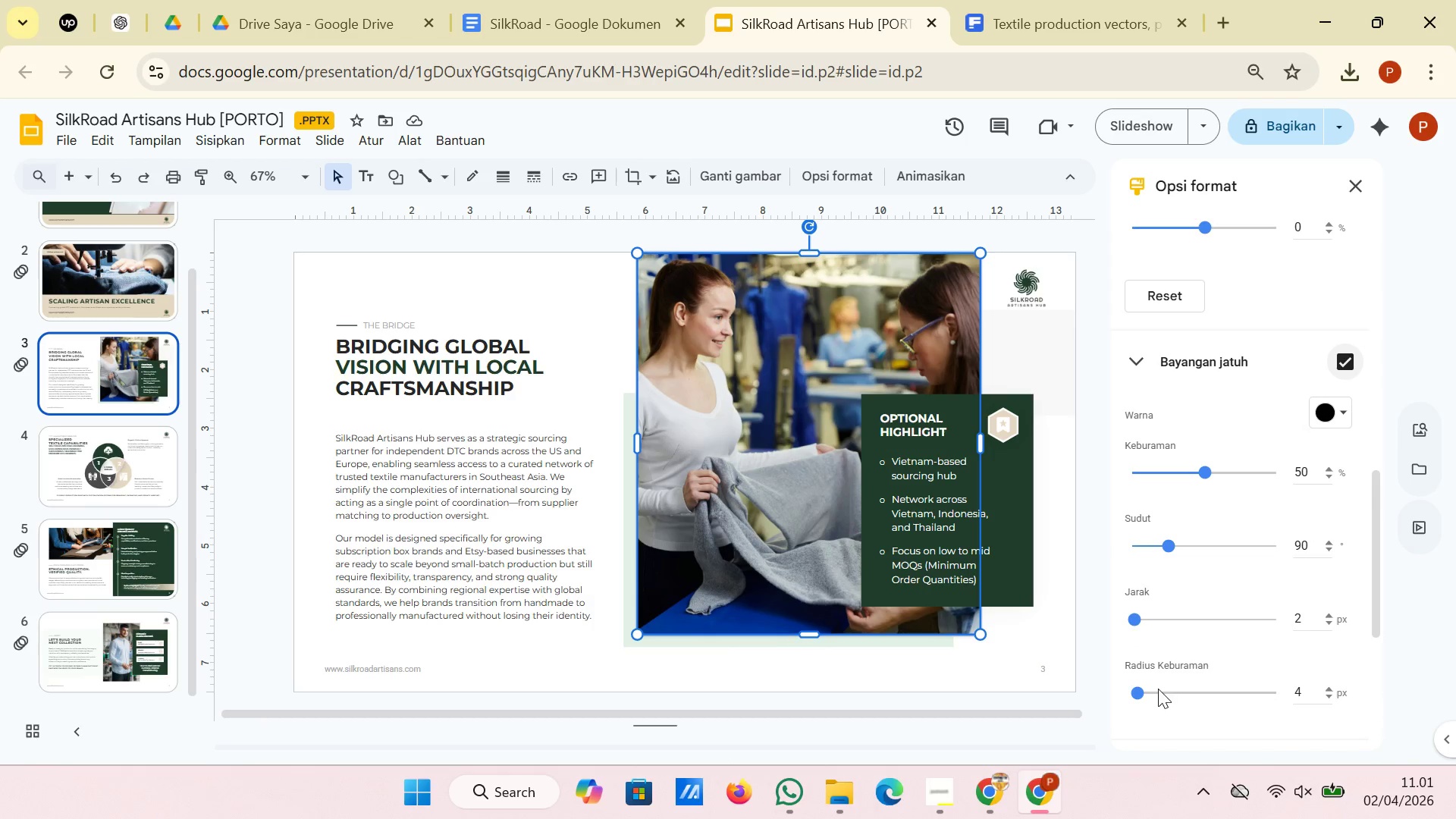 
left_click_drag(start_coordinate=[1134, 695], to_coordinate=[1157, 698])
 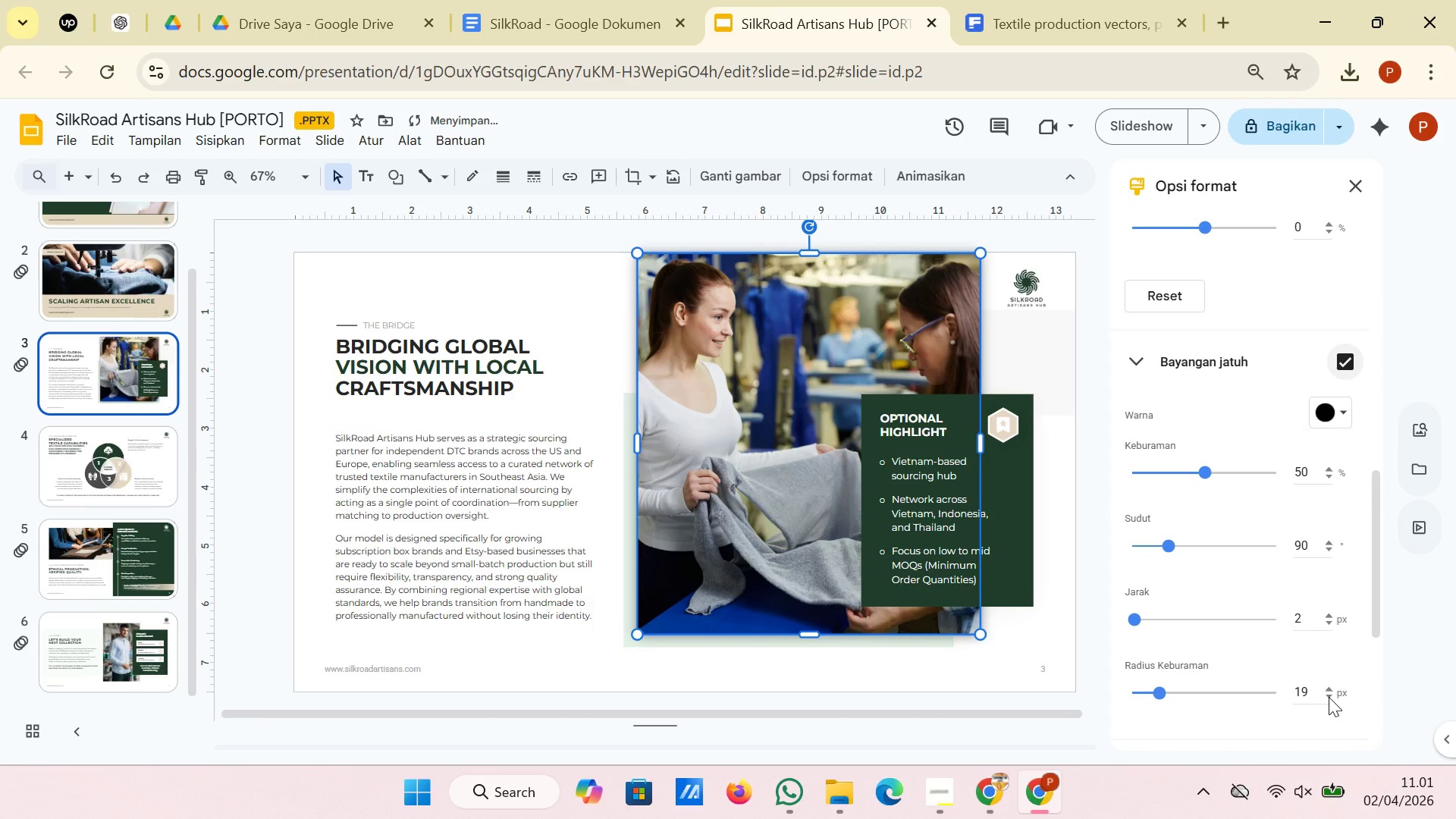 
left_click([1329, 697])
 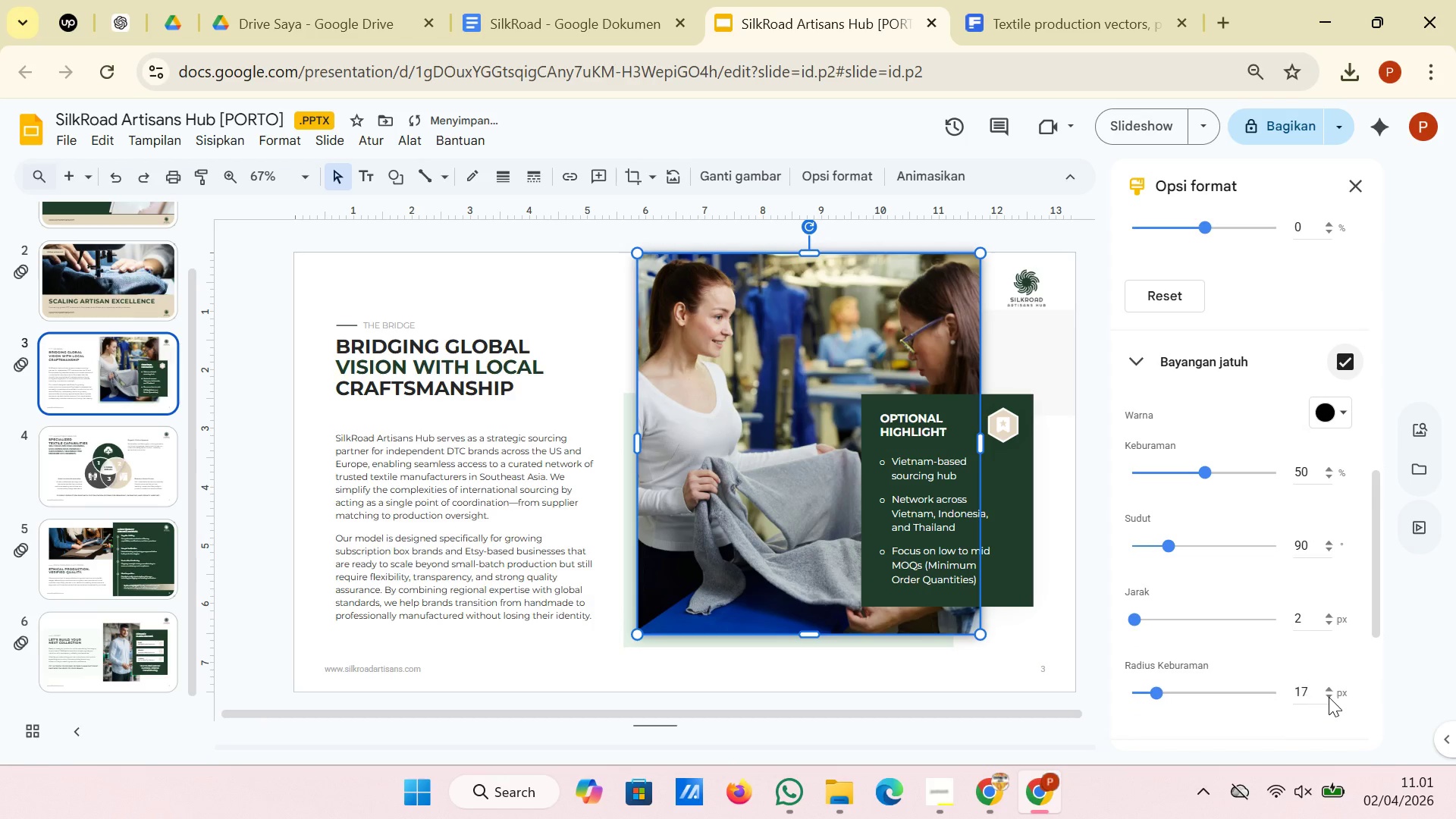 
left_click([1329, 697])
 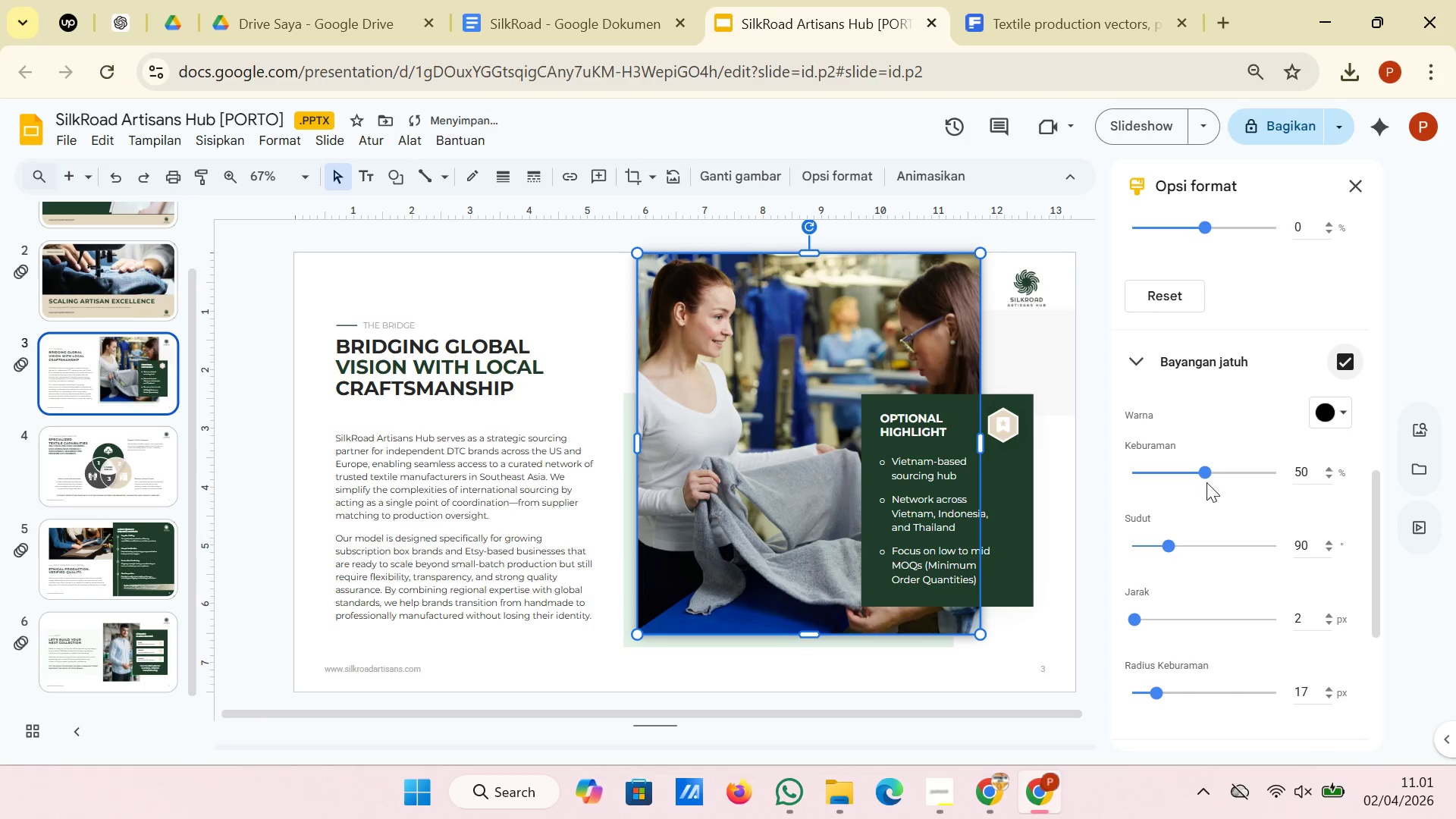 
left_click_drag(start_coordinate=[1205, 475], to_coordinate=[1229, 475])
 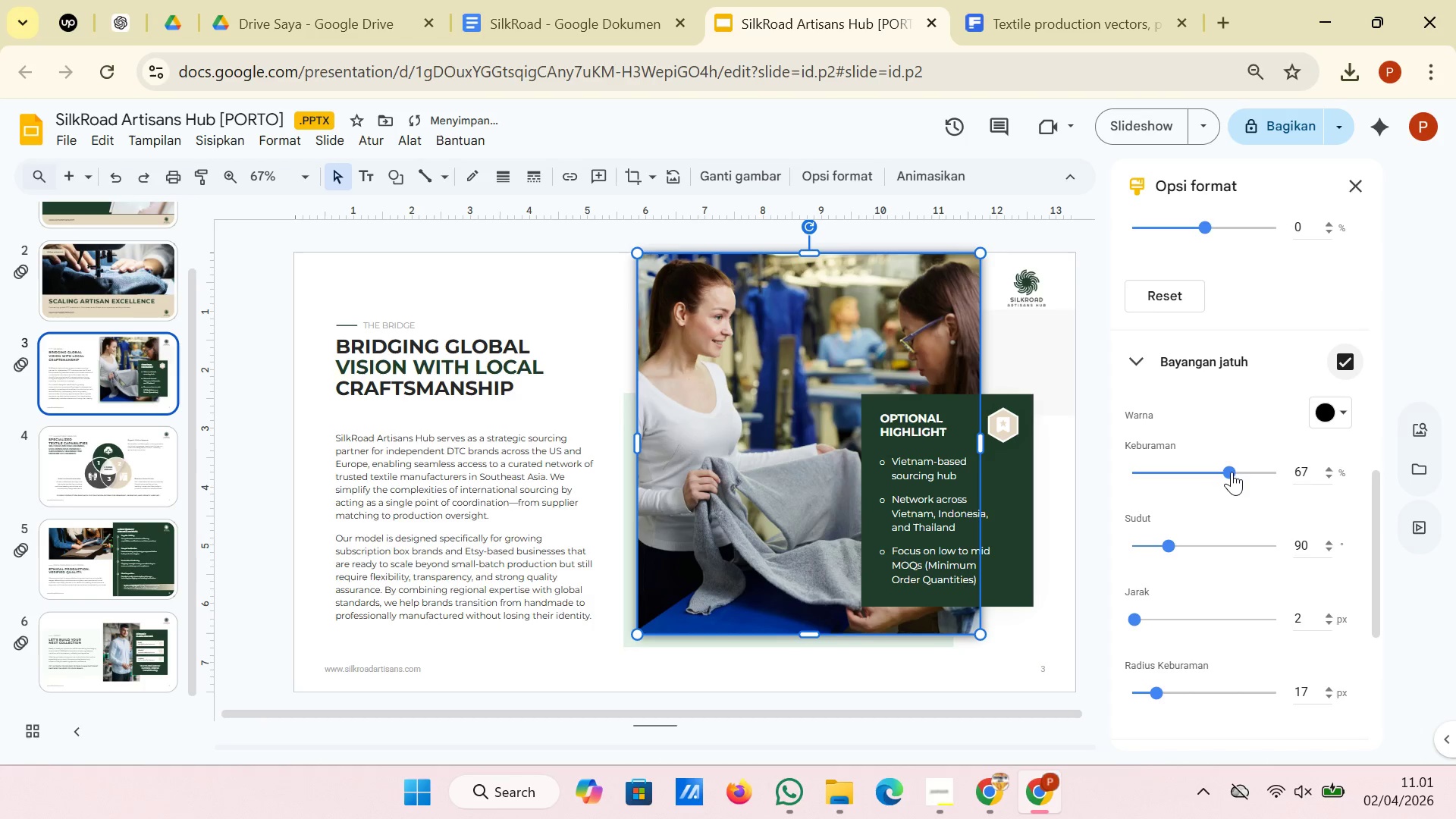 
left_click_drag(start_coordinate=[1231, 472], to_coordinate=[1275, 474])
 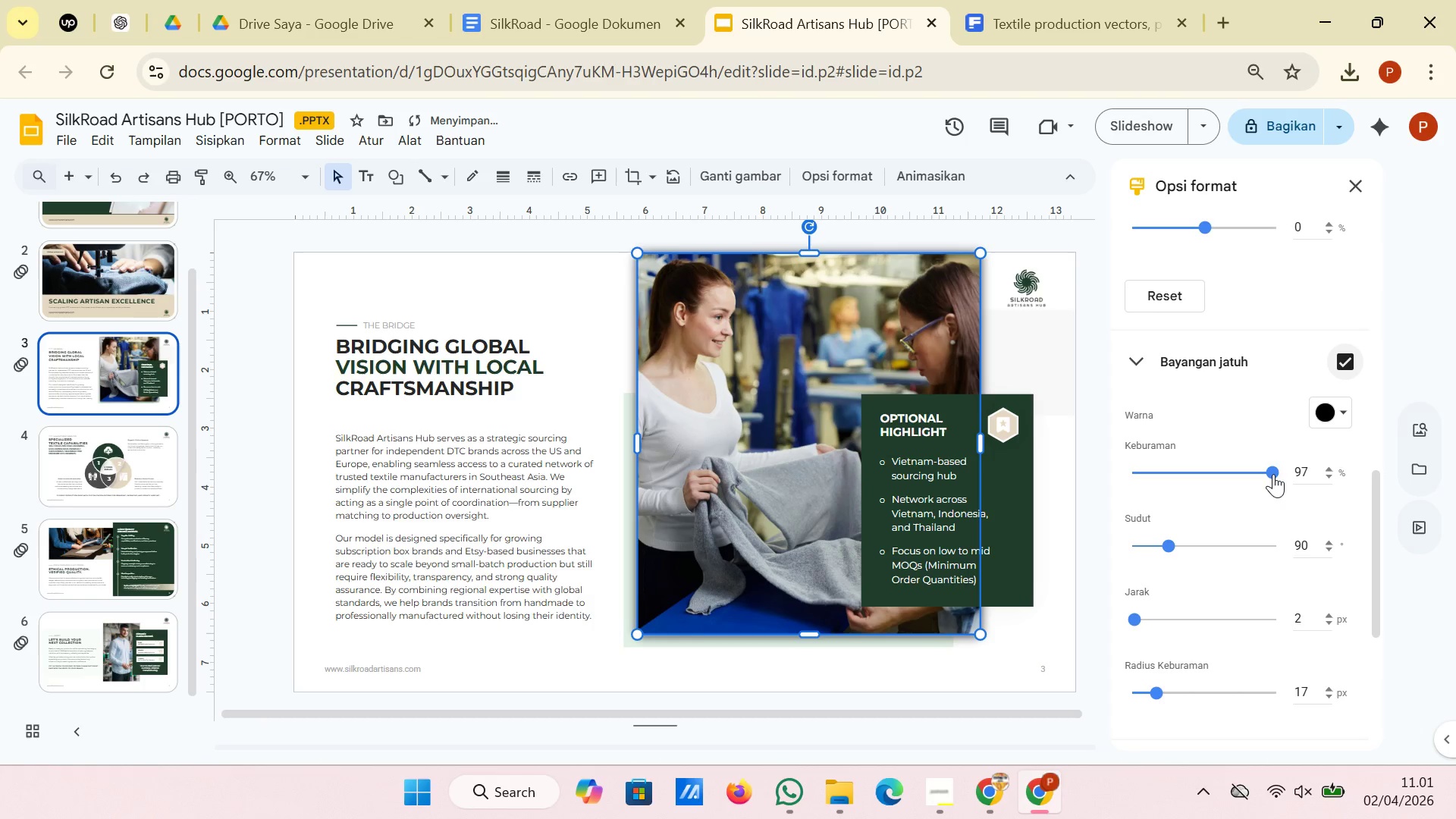 
left_click_drag(start_coordinate=[1272, 474], to_coordinate=[1233, 469])
 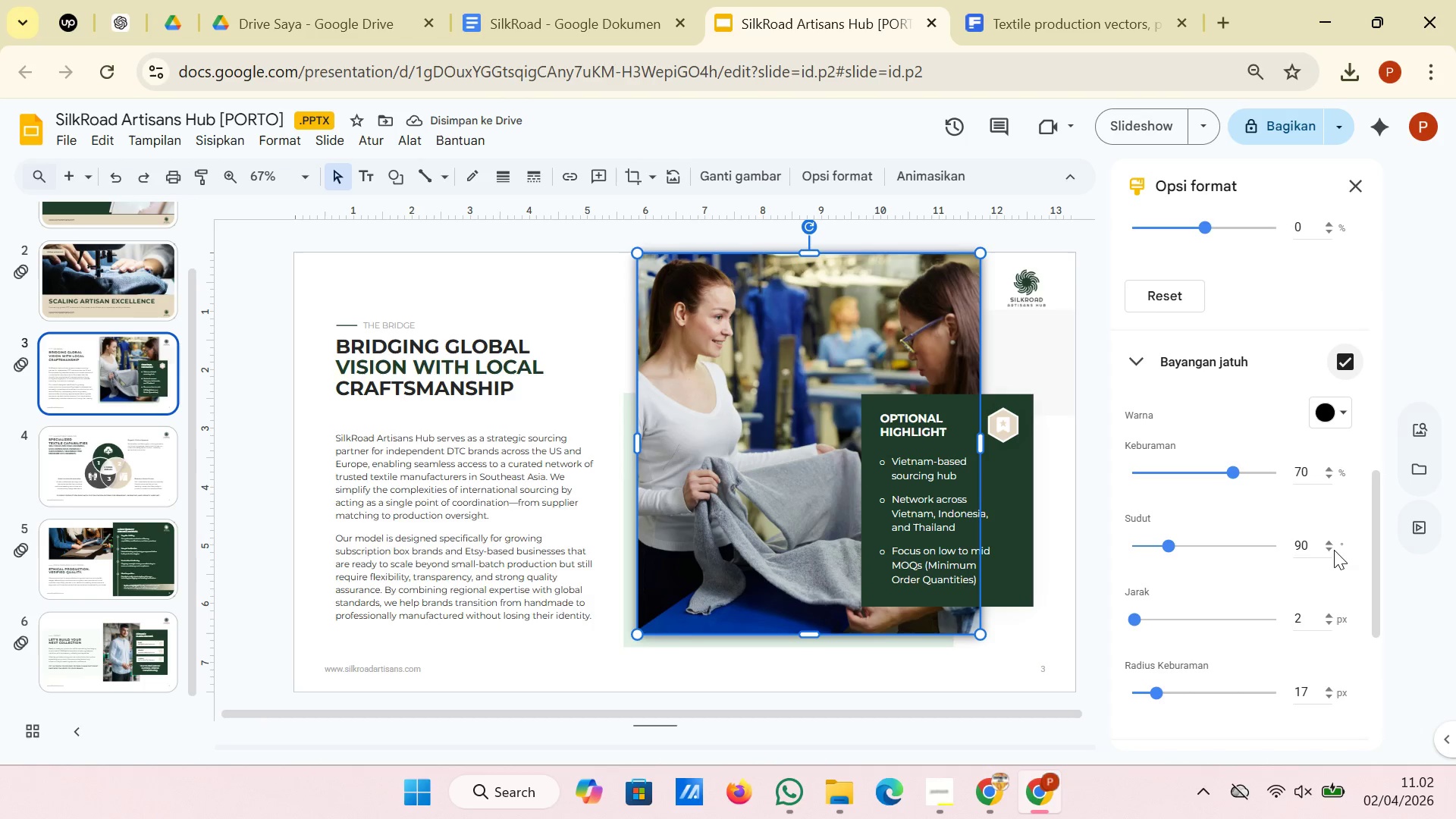 
left_click([1328, 549])
 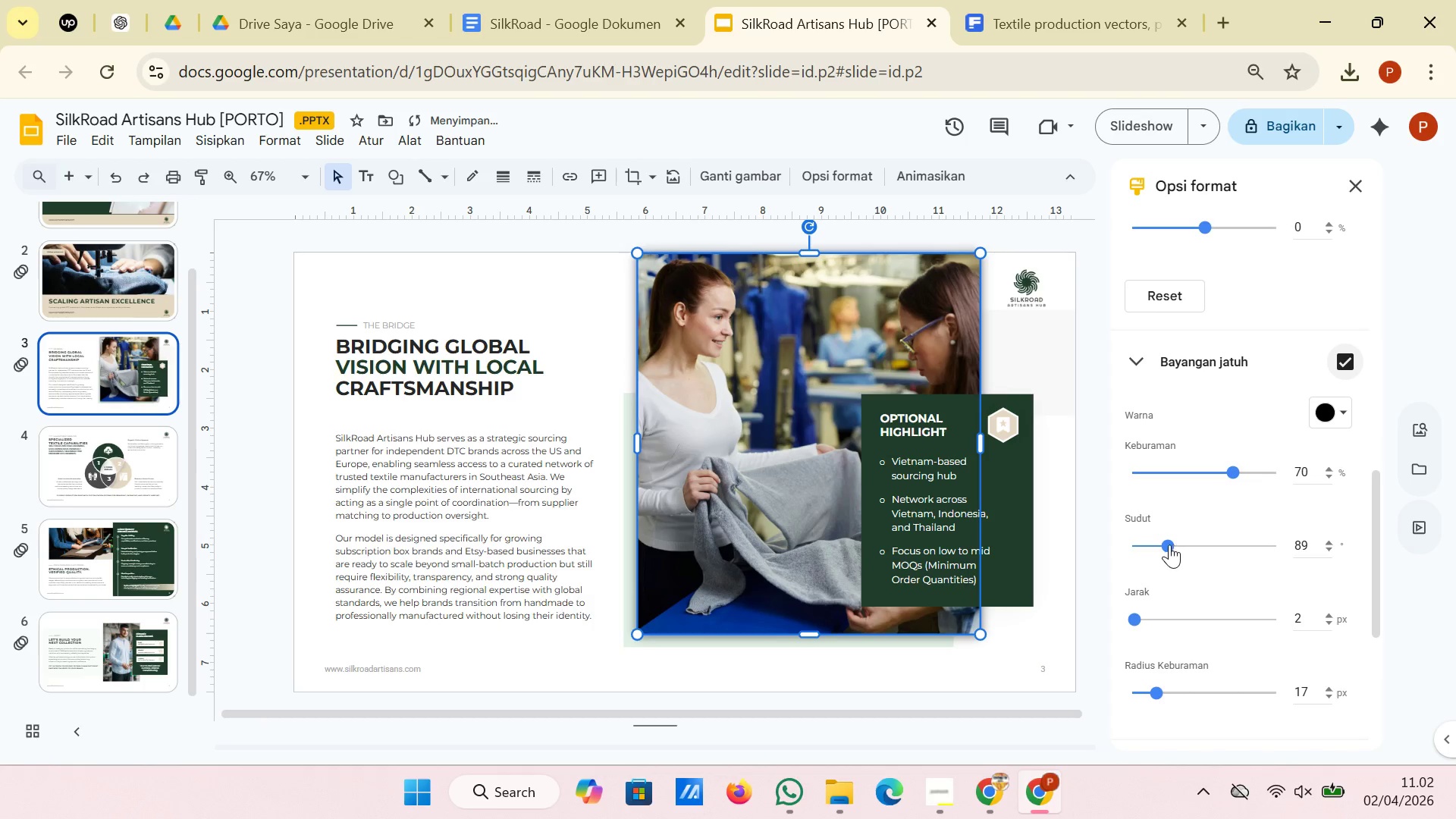 
left_click_drag(start_coordinate=[1166, 544], to_coordinate=[1146, 544])
 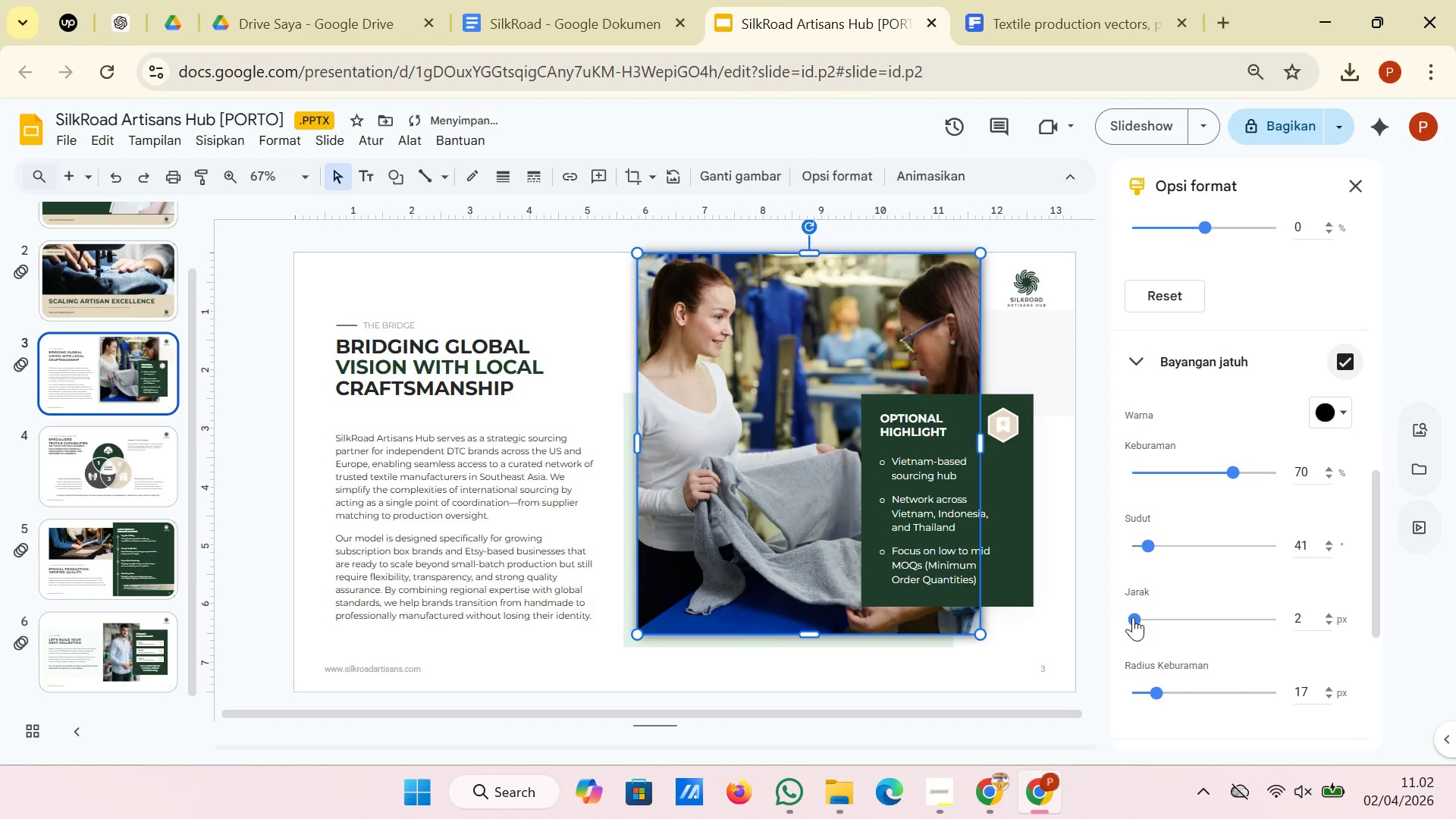 
left_click_drag(start_coordinate=[1131, 617], to_coordinate=[1120, 620])
 